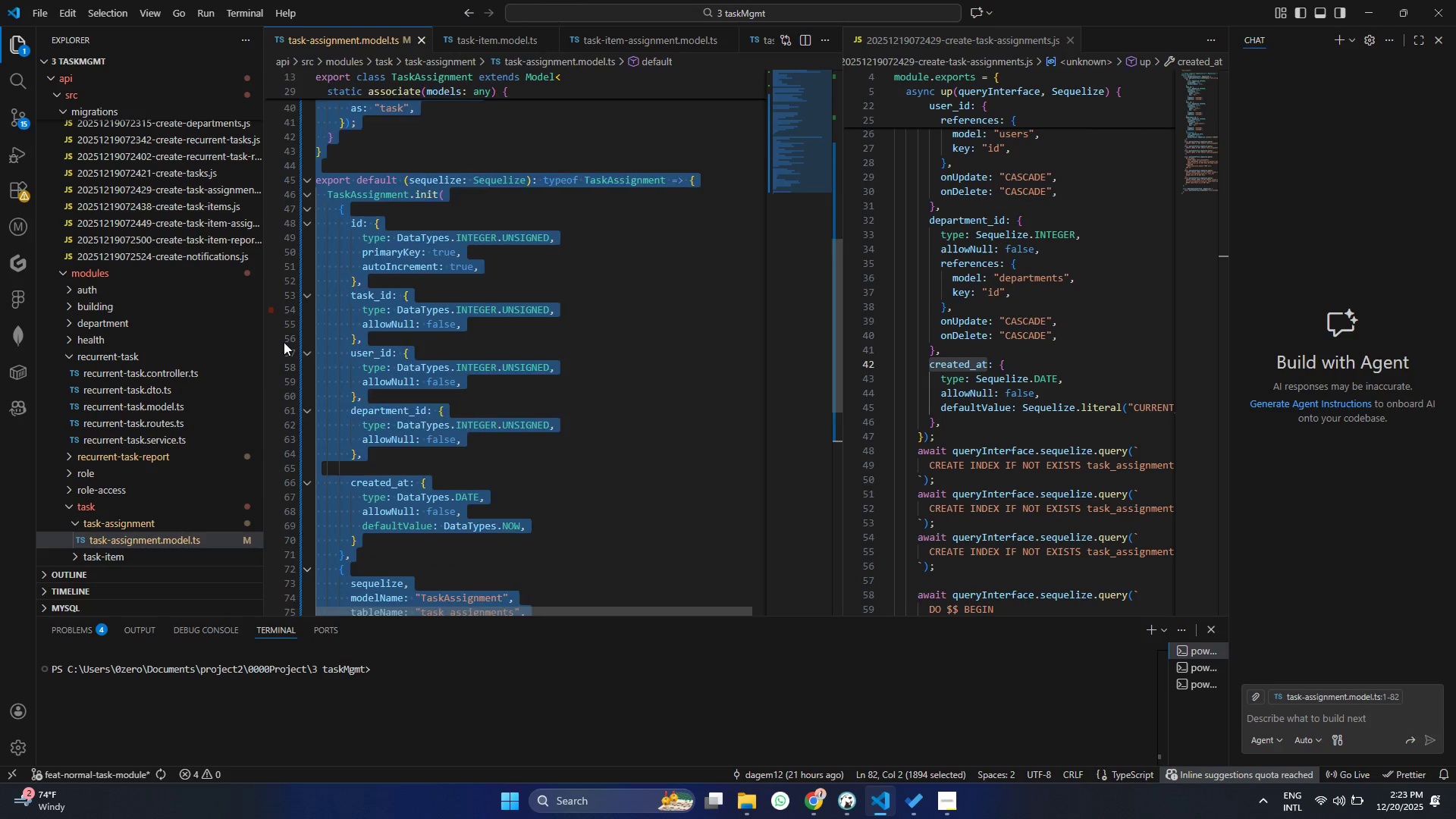 
scroll: coordinate [154, 474], scroll_direction: down, amount: 10.0
 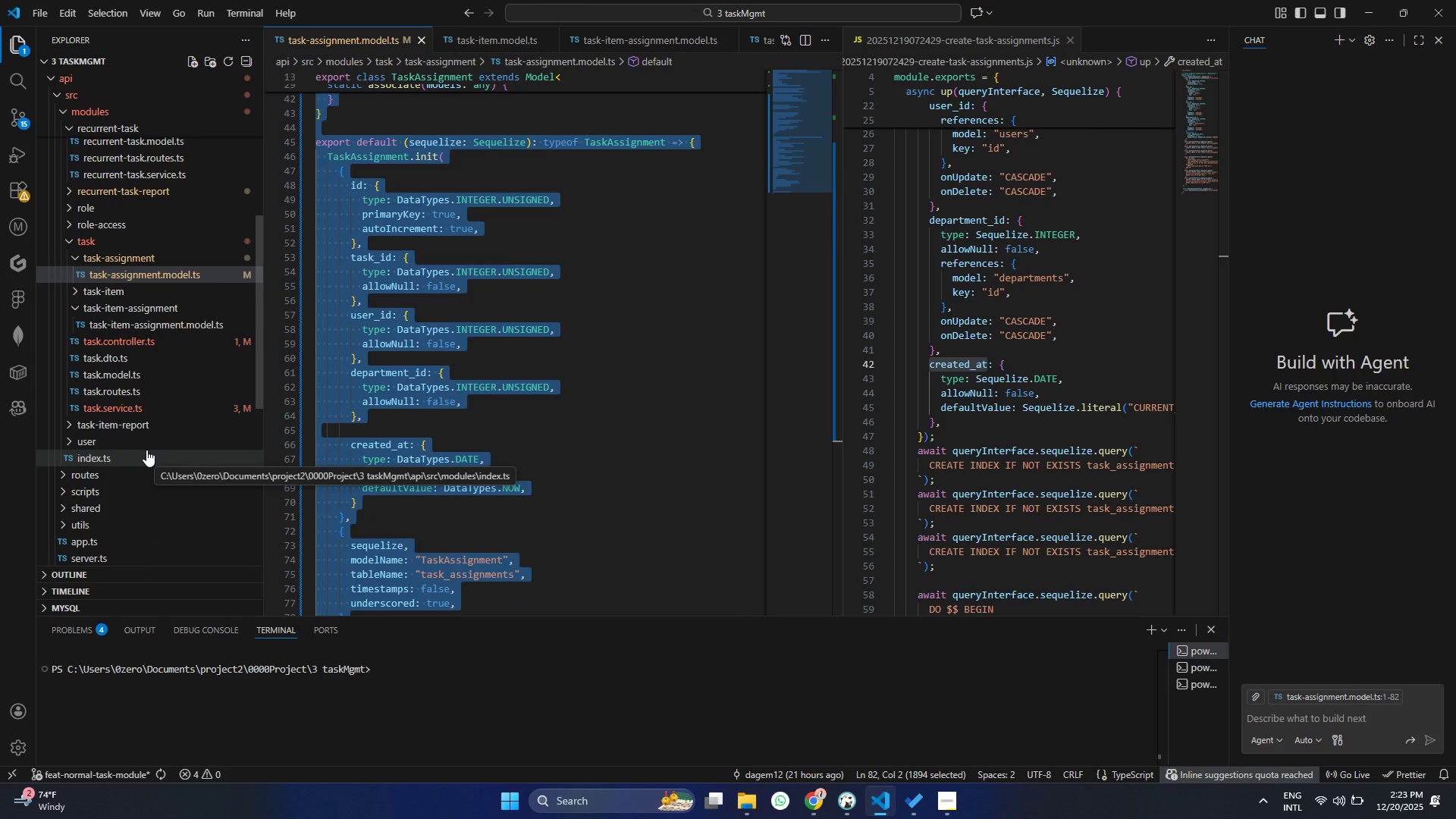 
wait(8.19)
 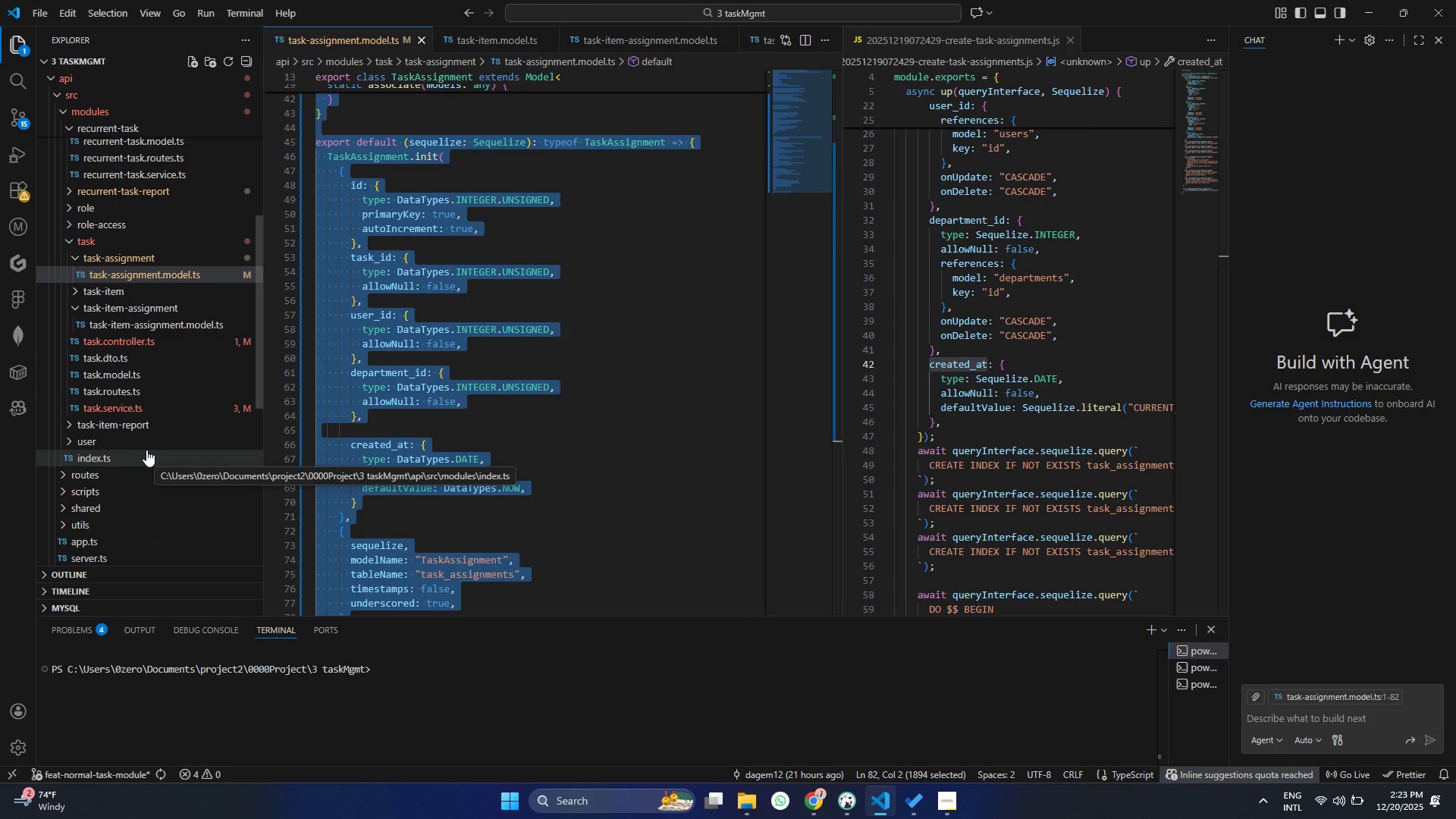 
left_click([486, 241])
 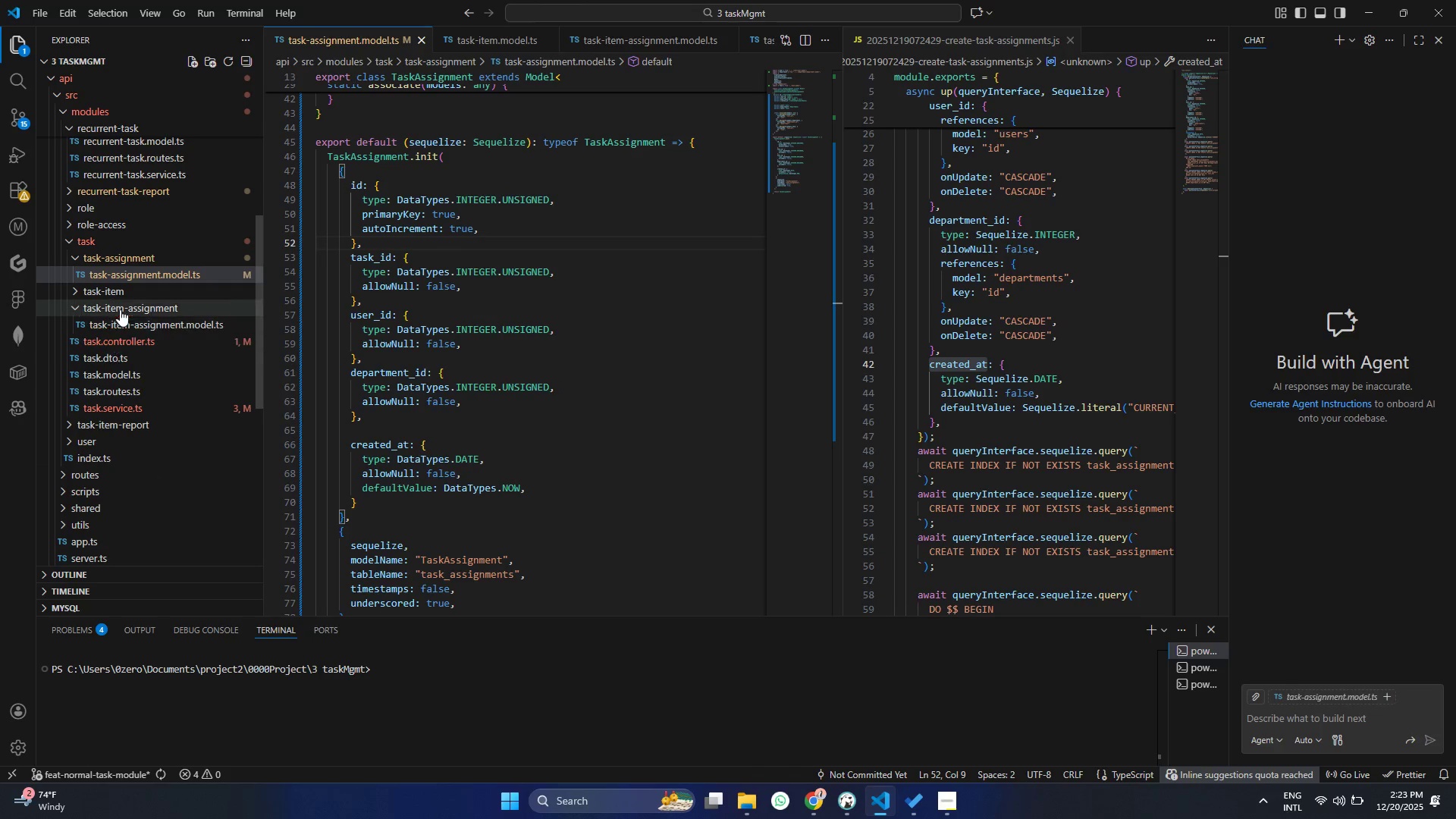 
left_click([123, 297])
 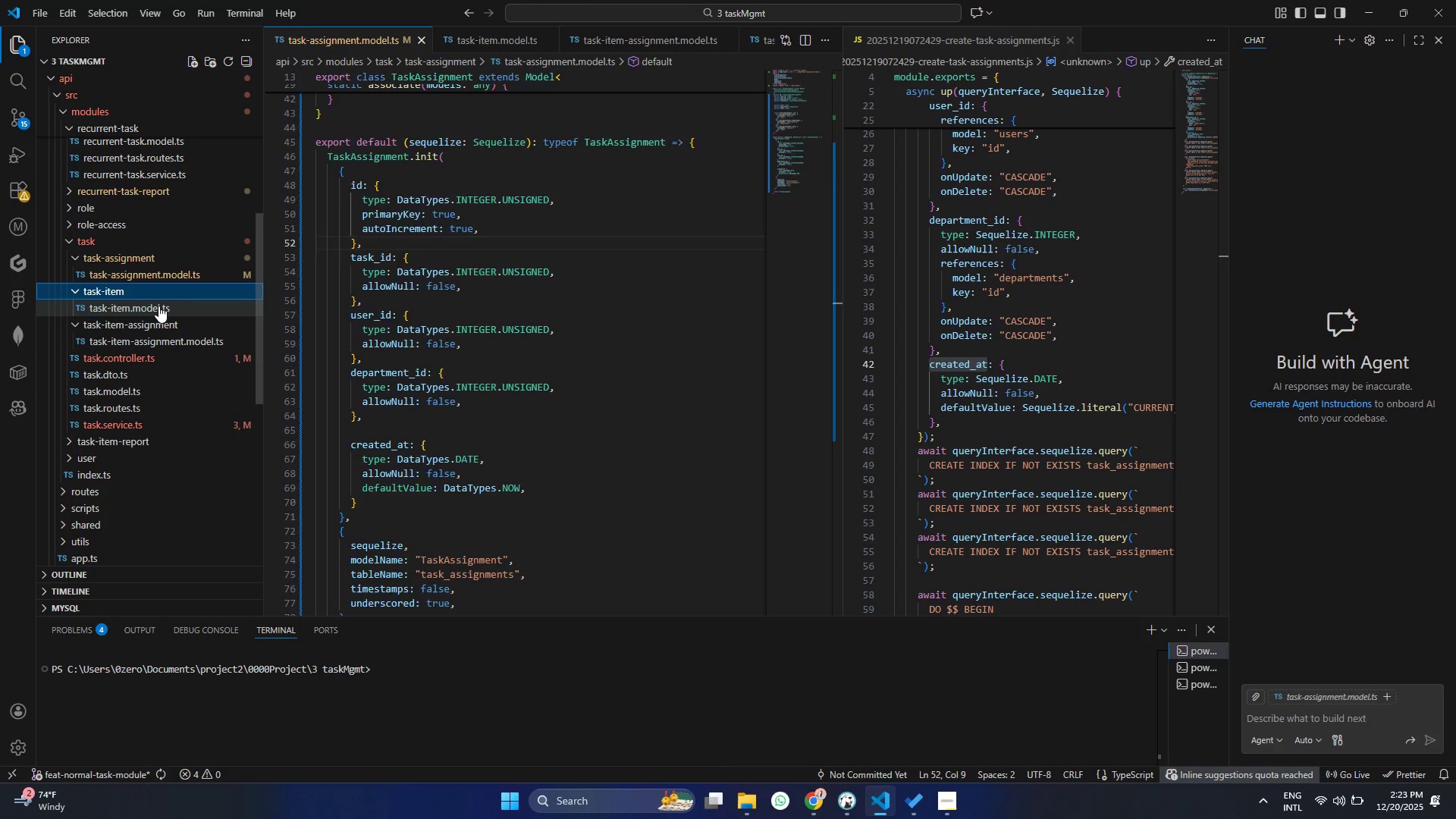 
left_click([158, 305])
 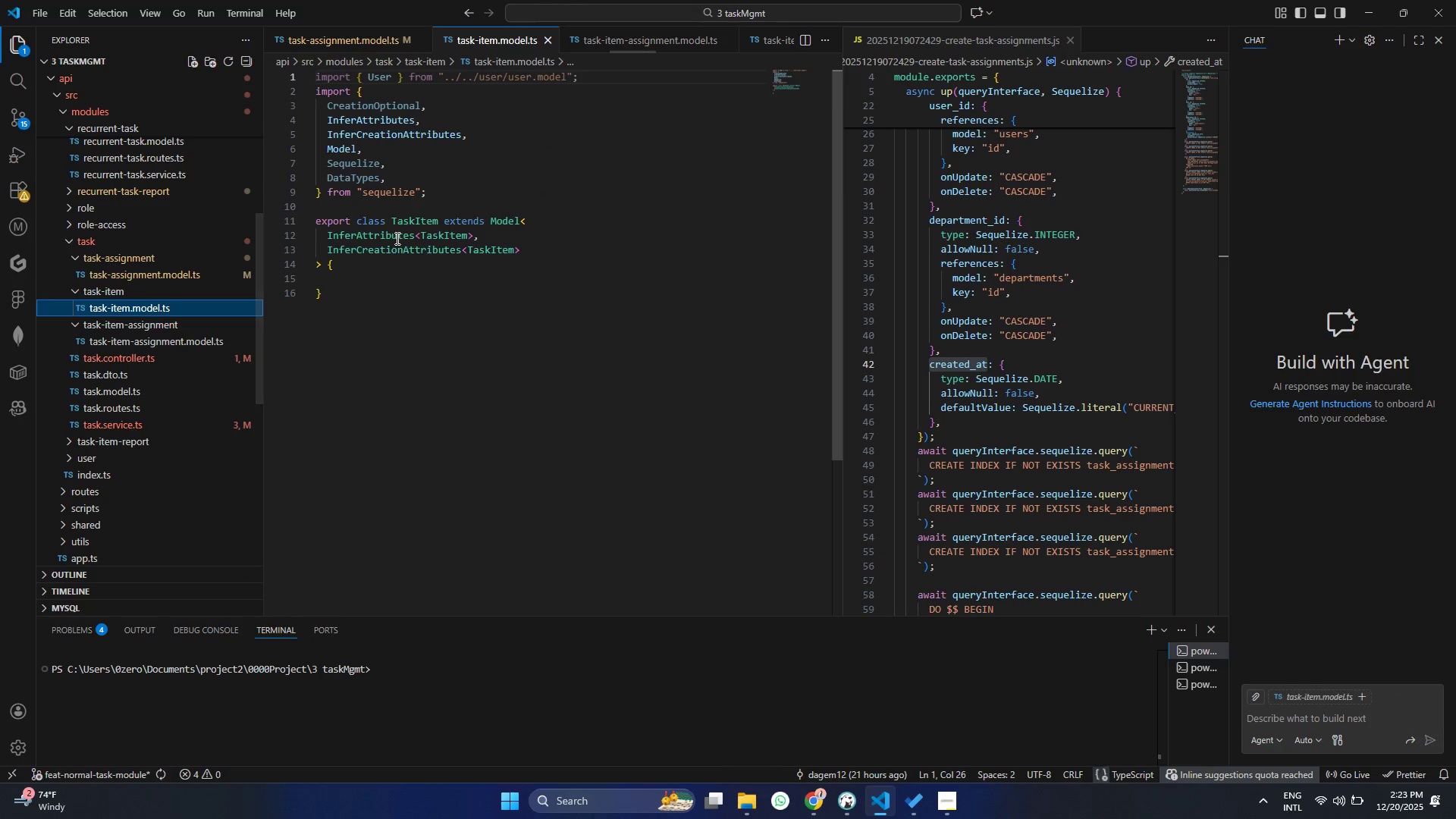 
left_click([396, 238])
 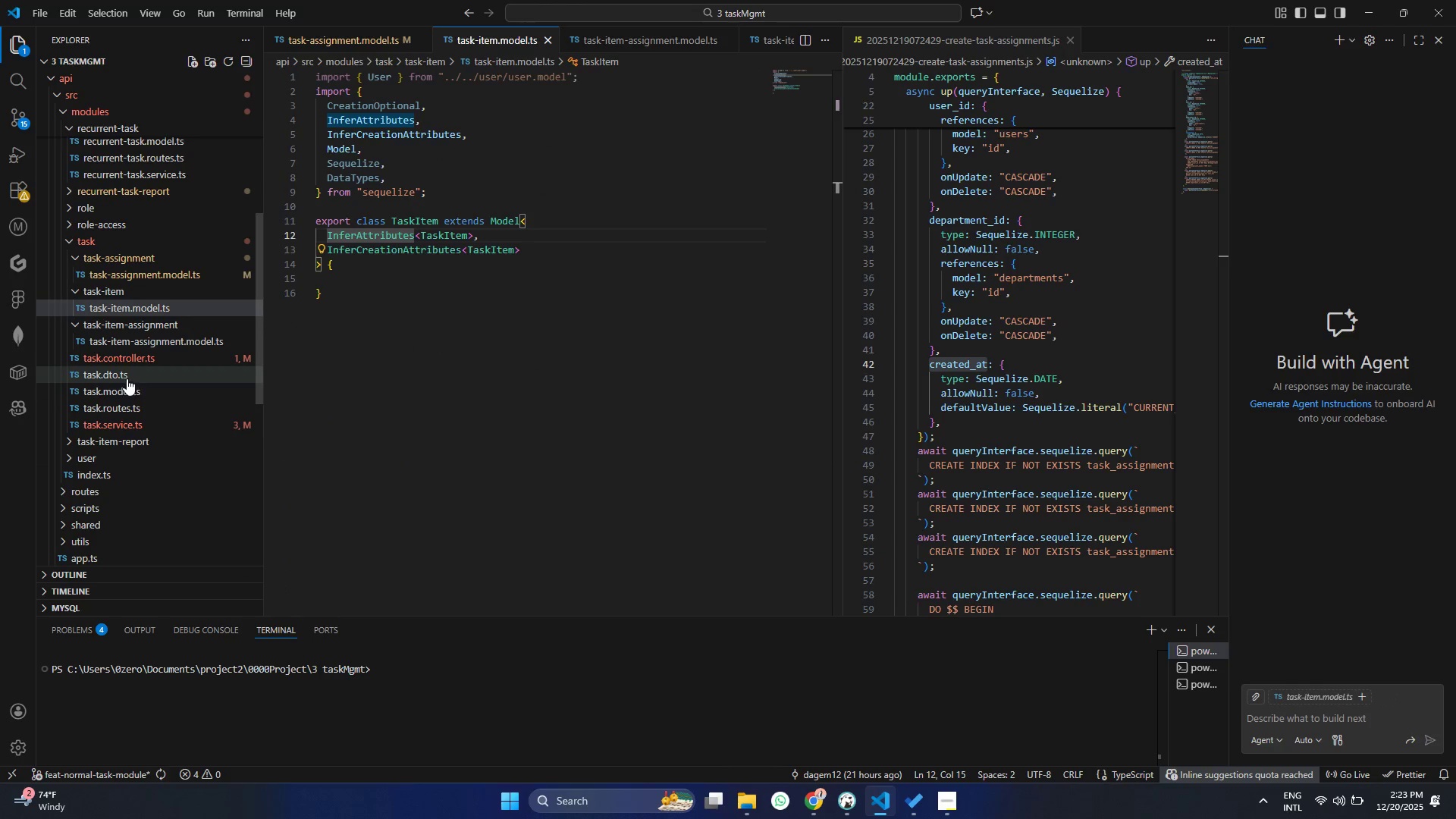 
left_click([125, 392])
 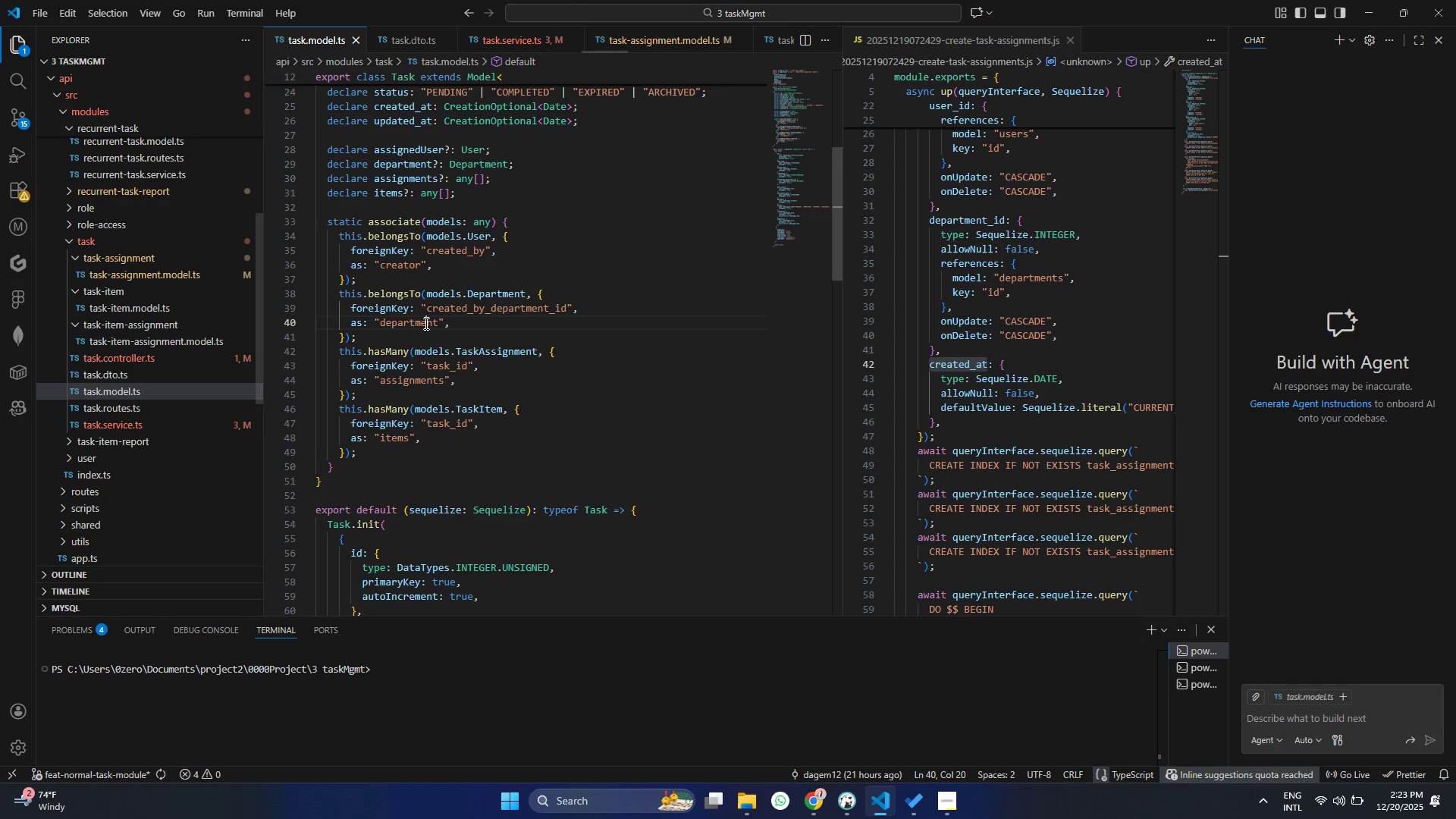 
left_click([425, 323])
 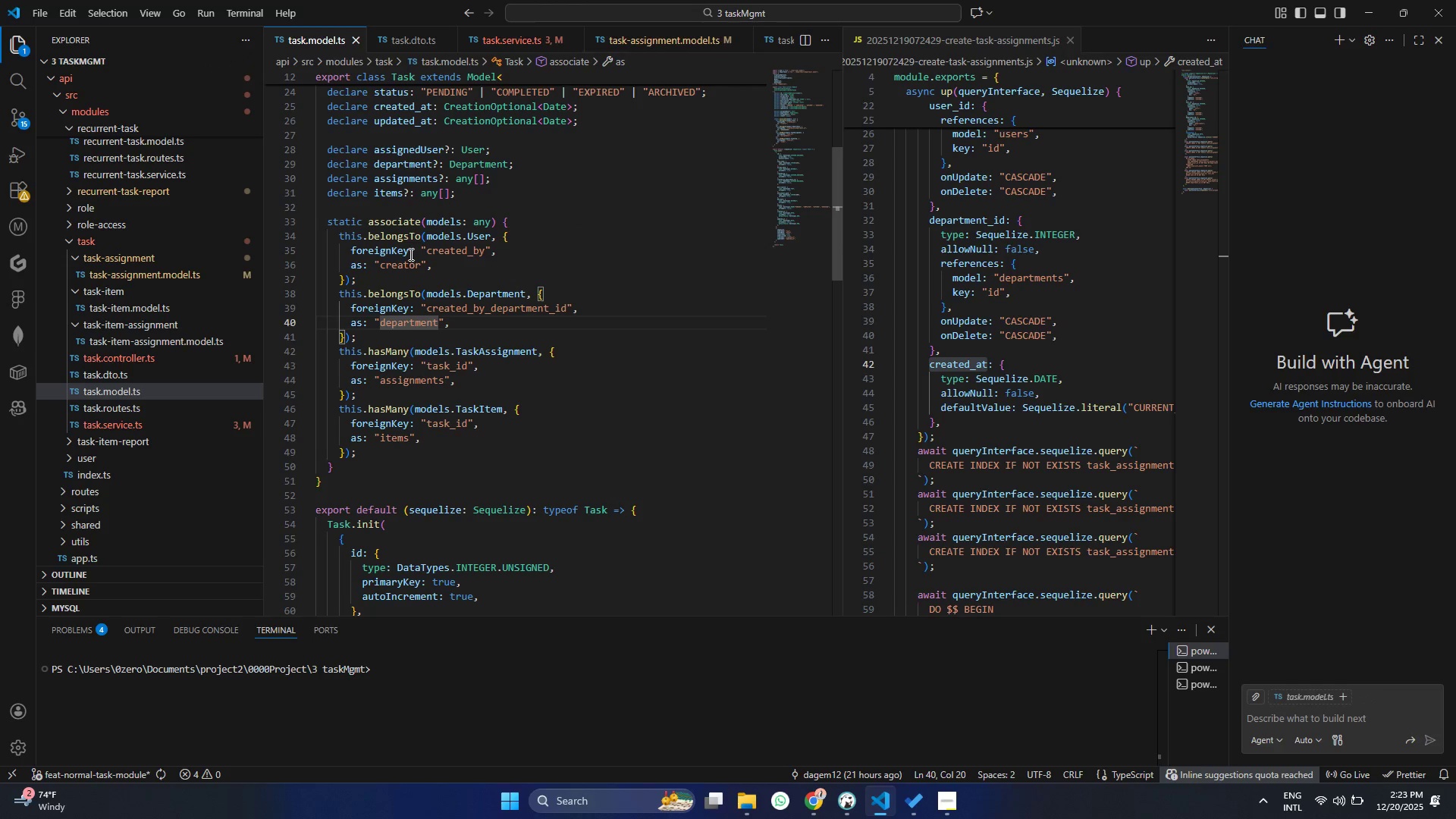 
key(Control+A)
 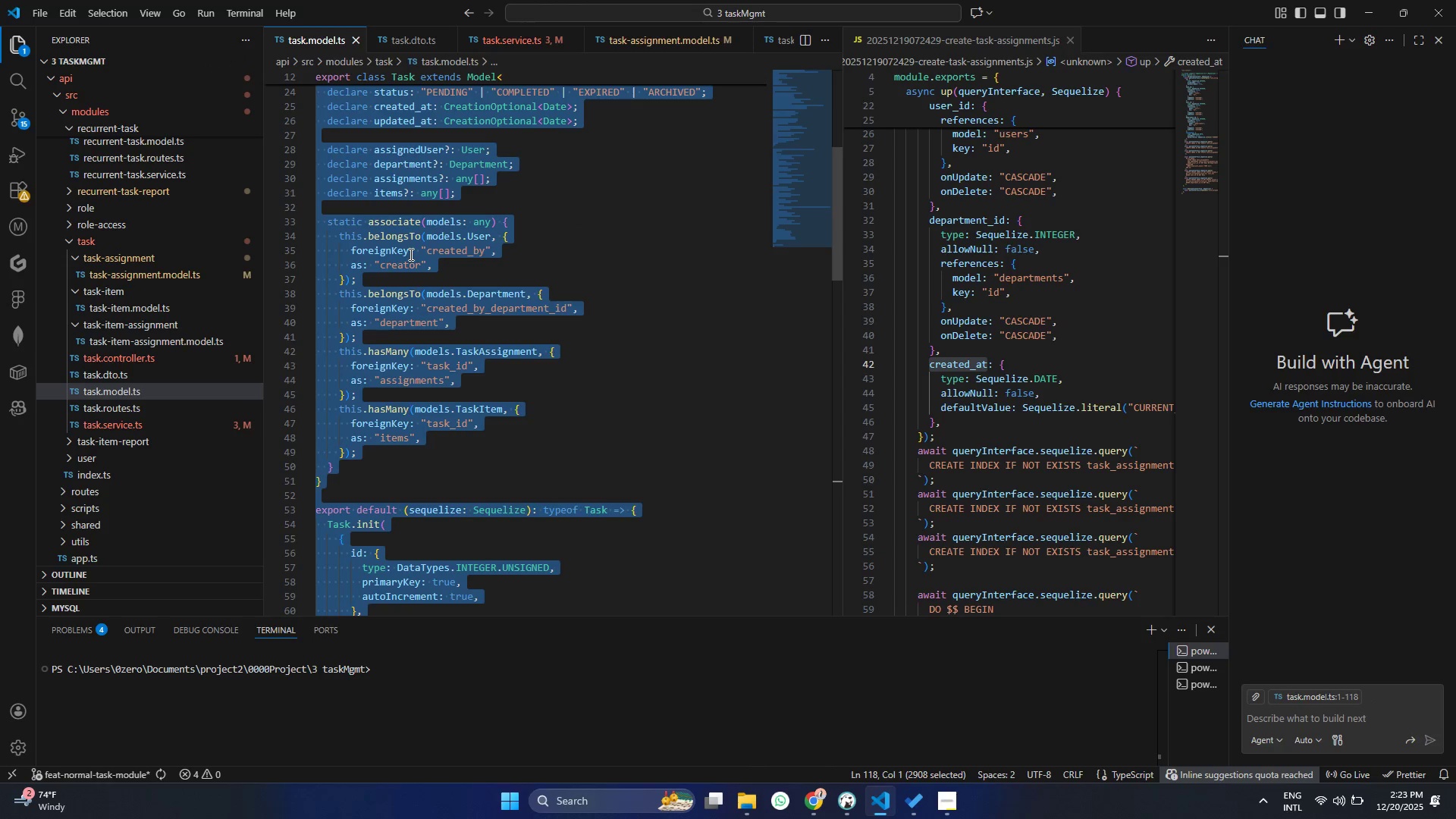 
key(Control+C)
 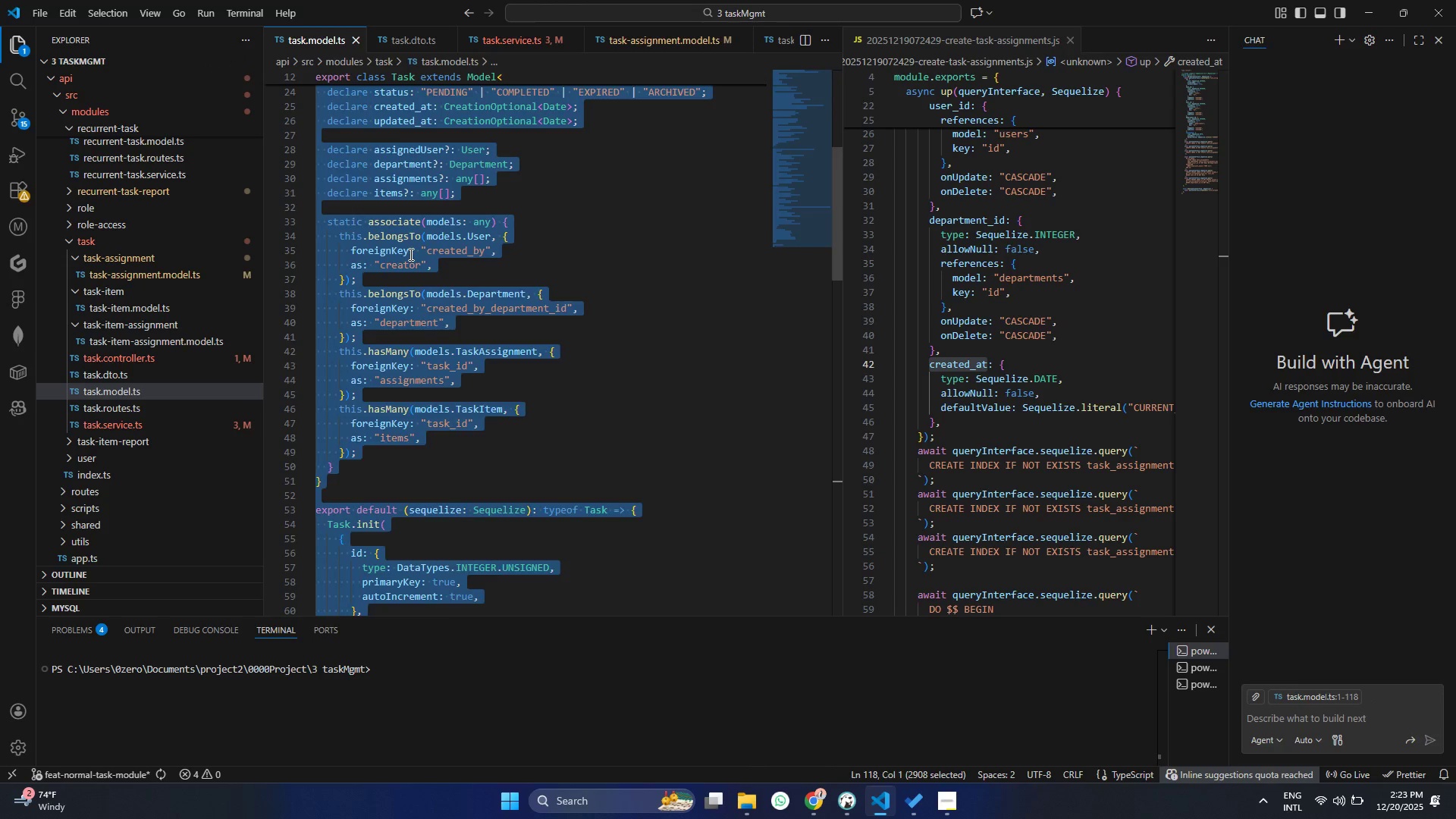 
left_click([410, 254])
 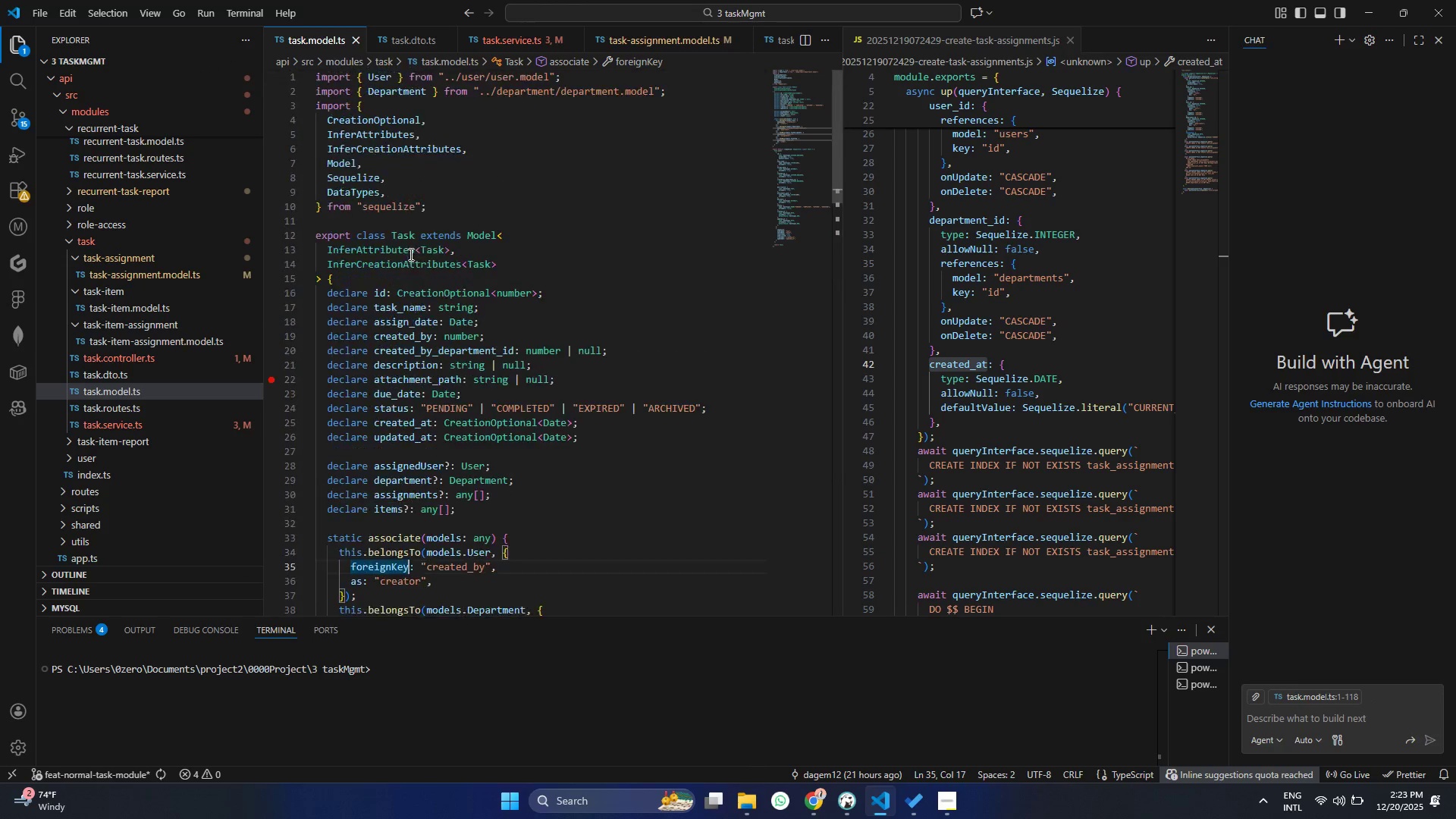 
scroll: coordinate [410, 254], scroll_direction: up, amount: 11.0
 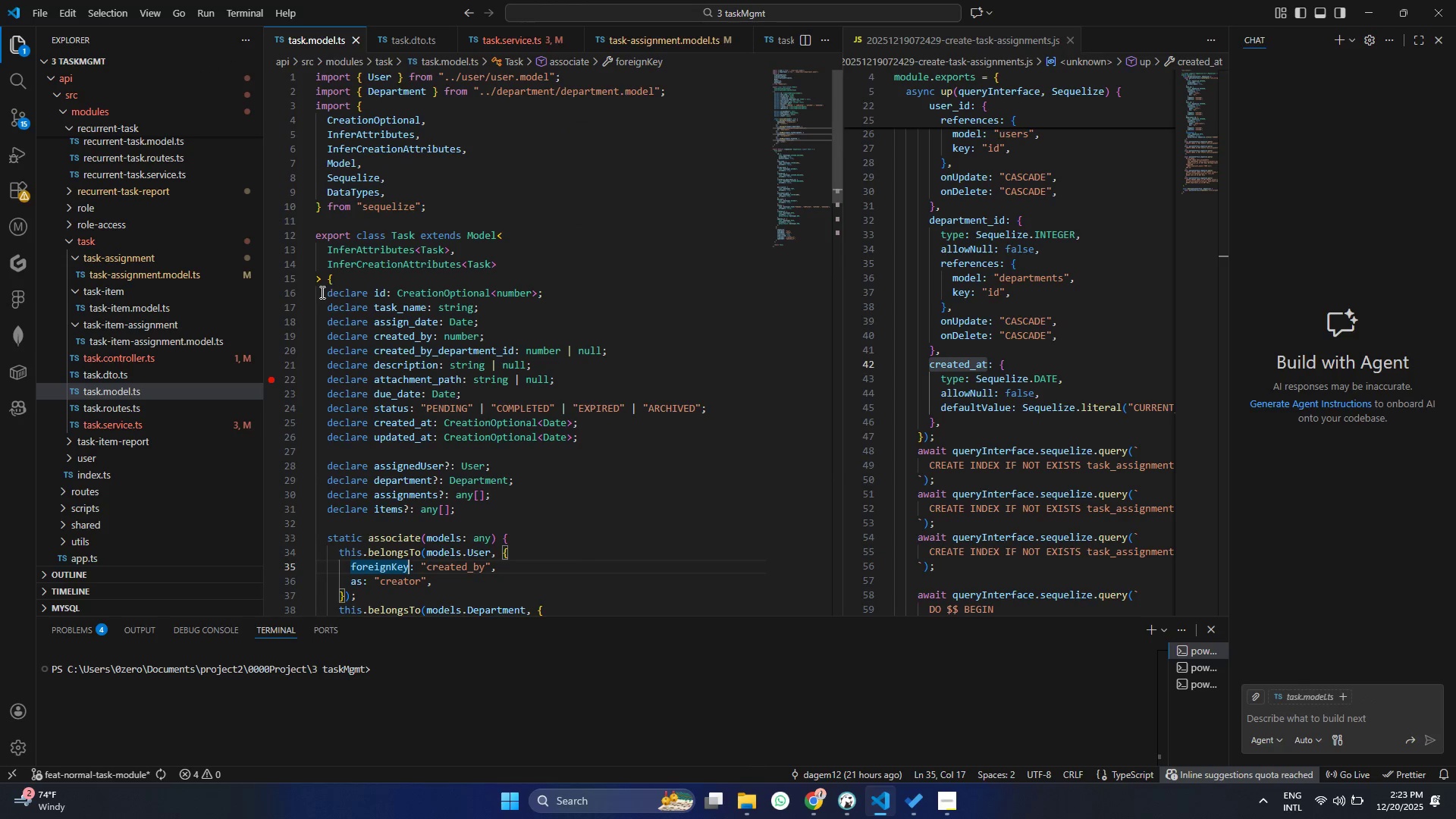 
left_click_drag(start_coordinate=[318, 292], to_coordinate=[446, 520])
 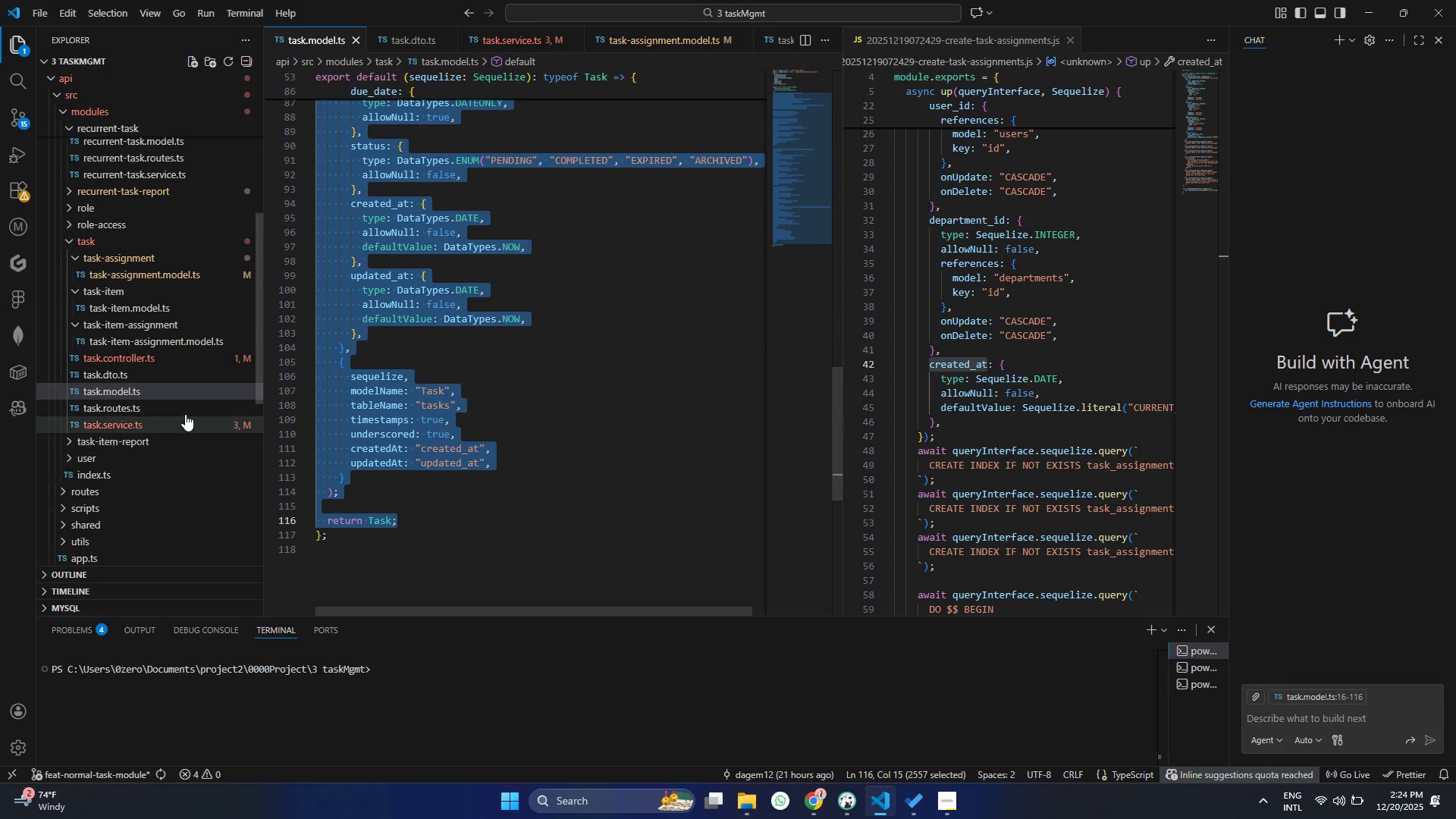 
scroll: coordinate [390, 289], scroll_direction: down, amount: 32.0
 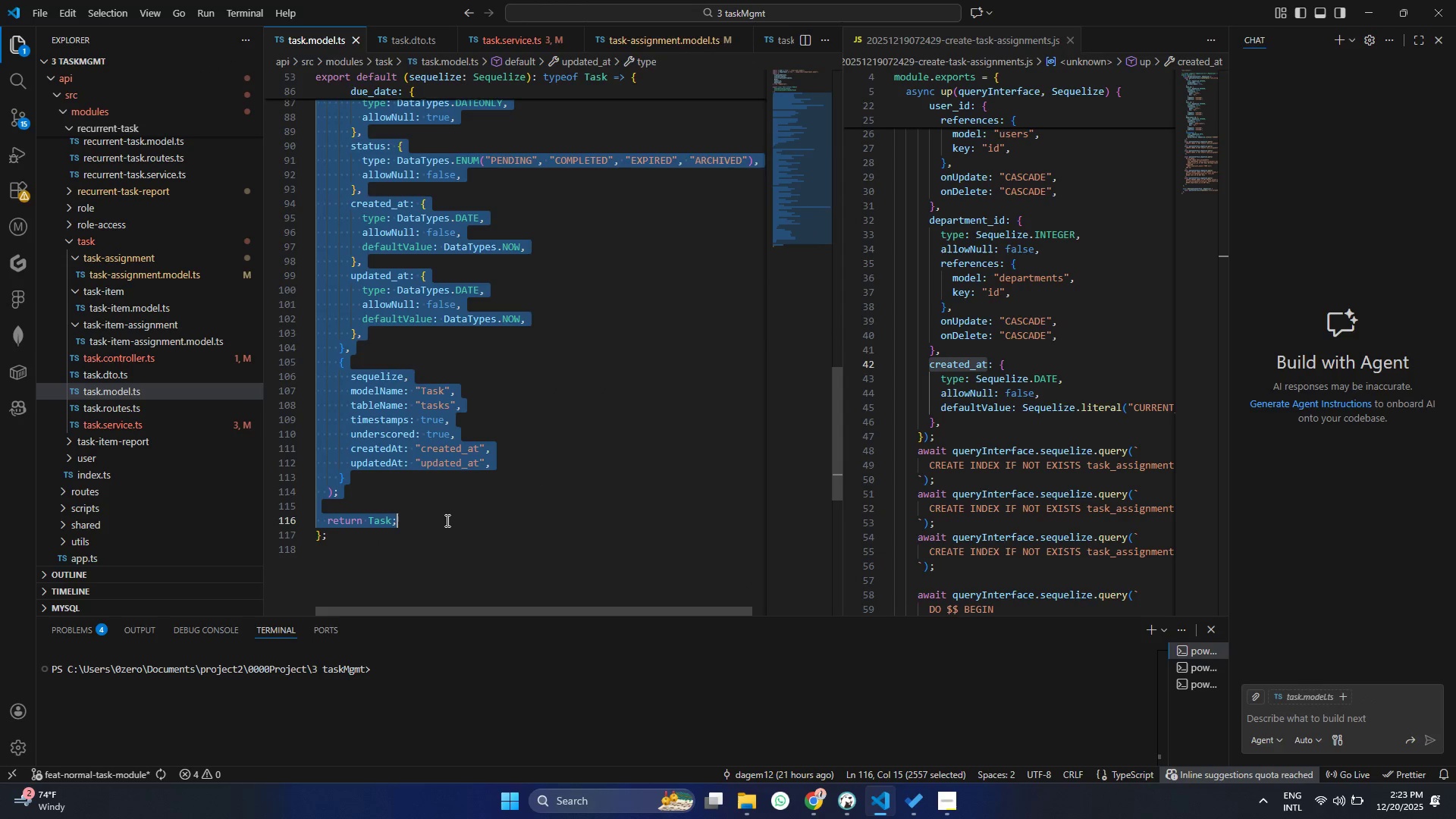 
key(Control+ControlLeft)
 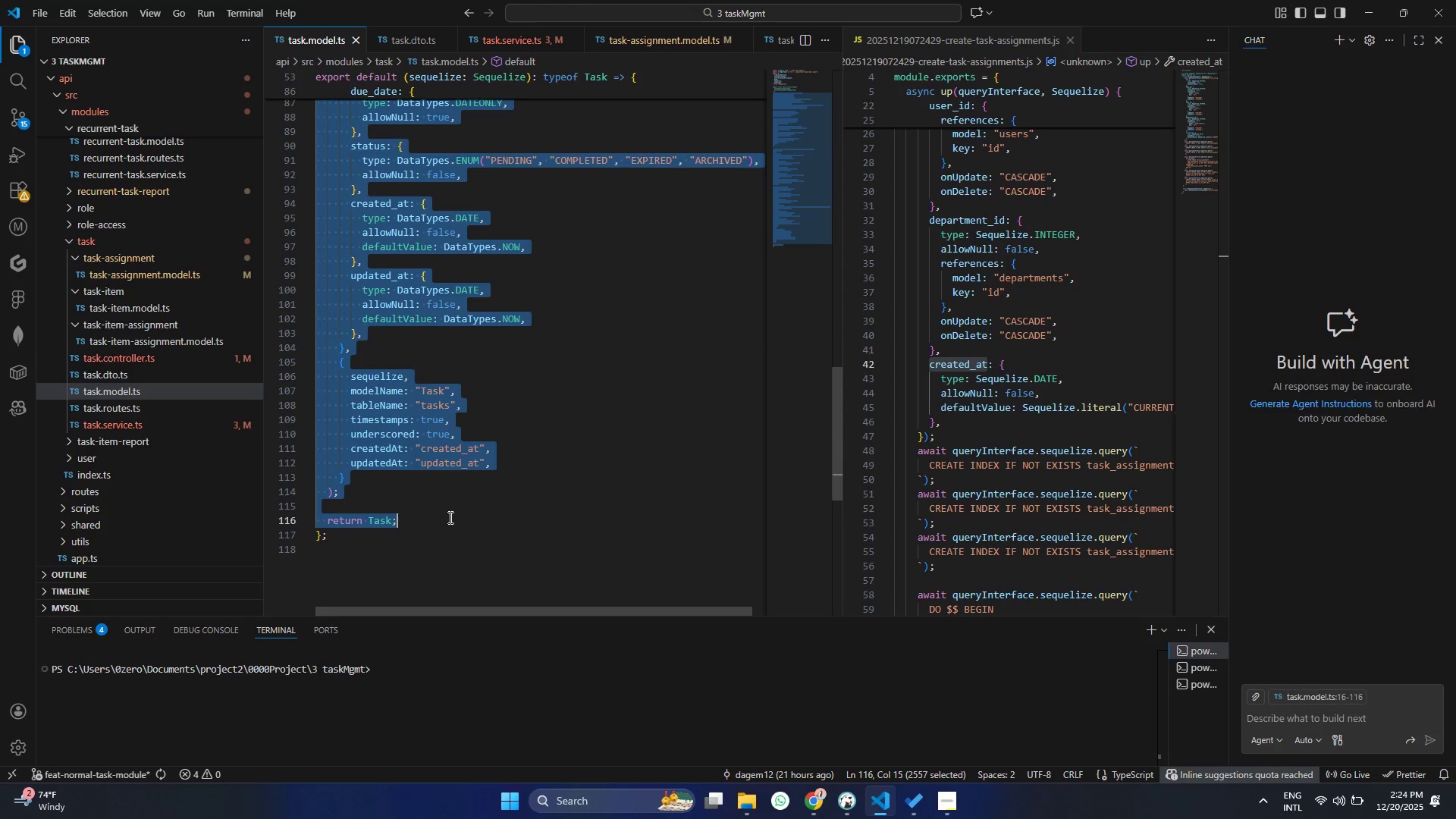 
key(Control+C)
 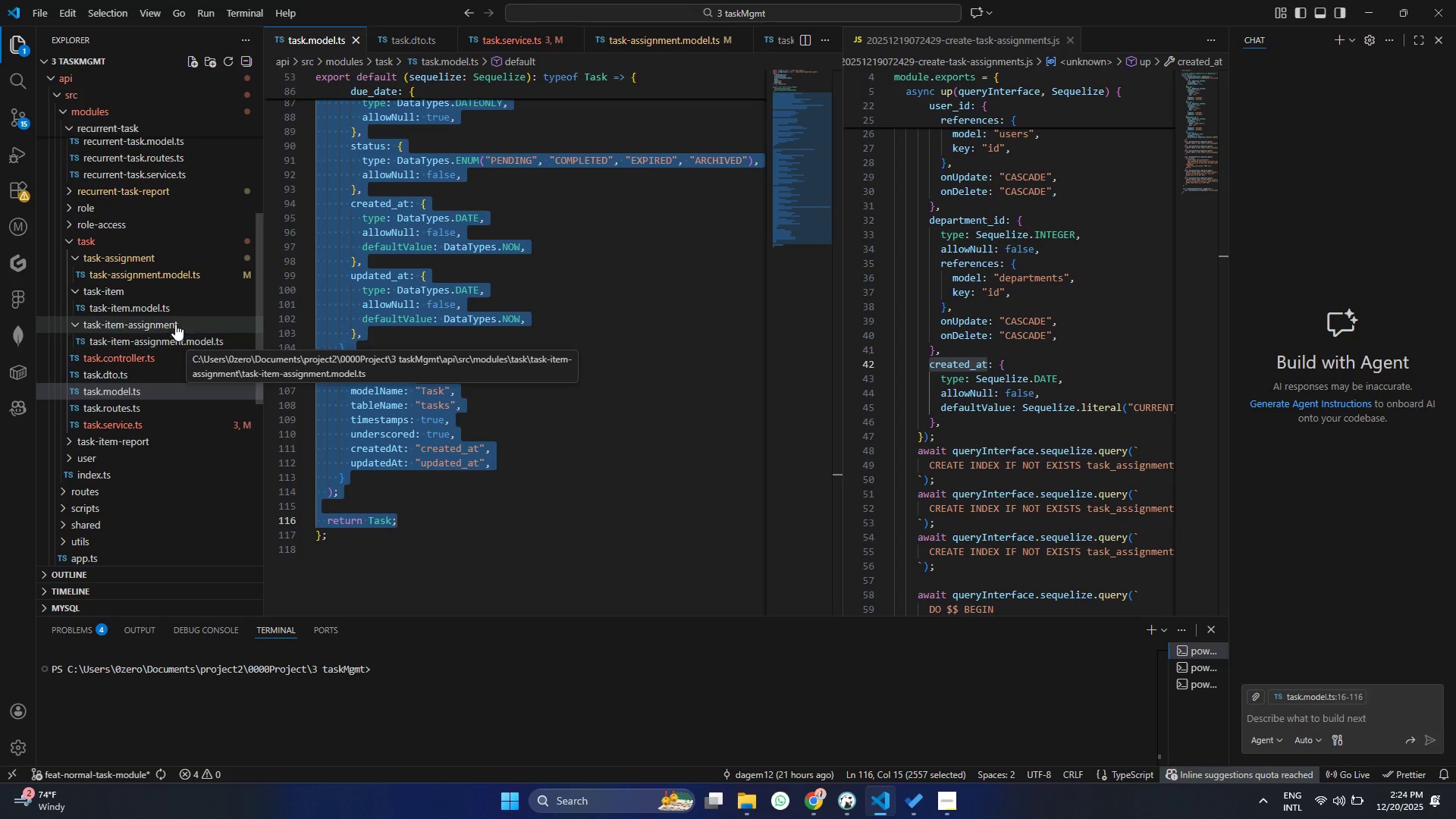 
left_click([175, 310])
 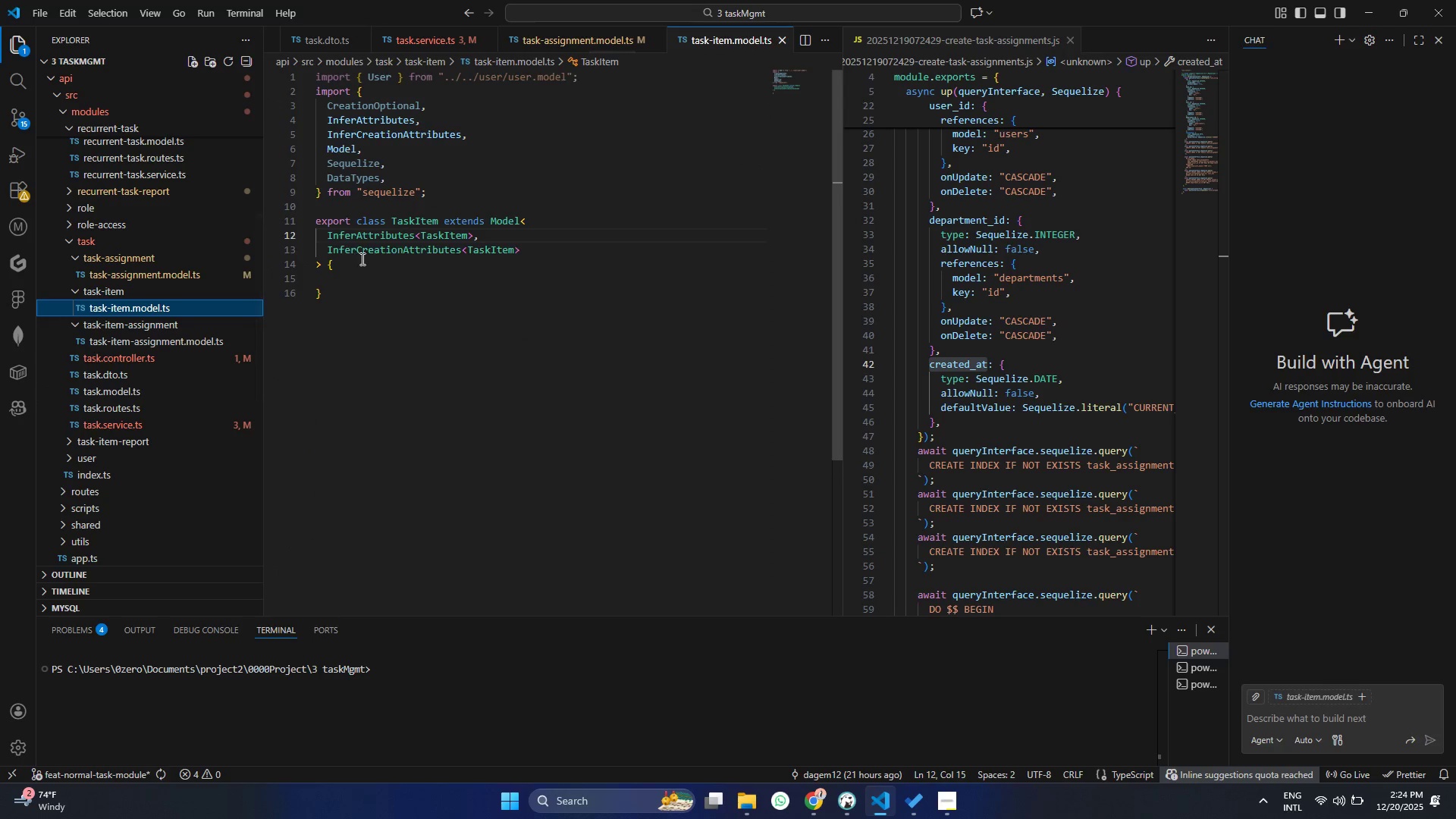 
left_click([363, 259])
 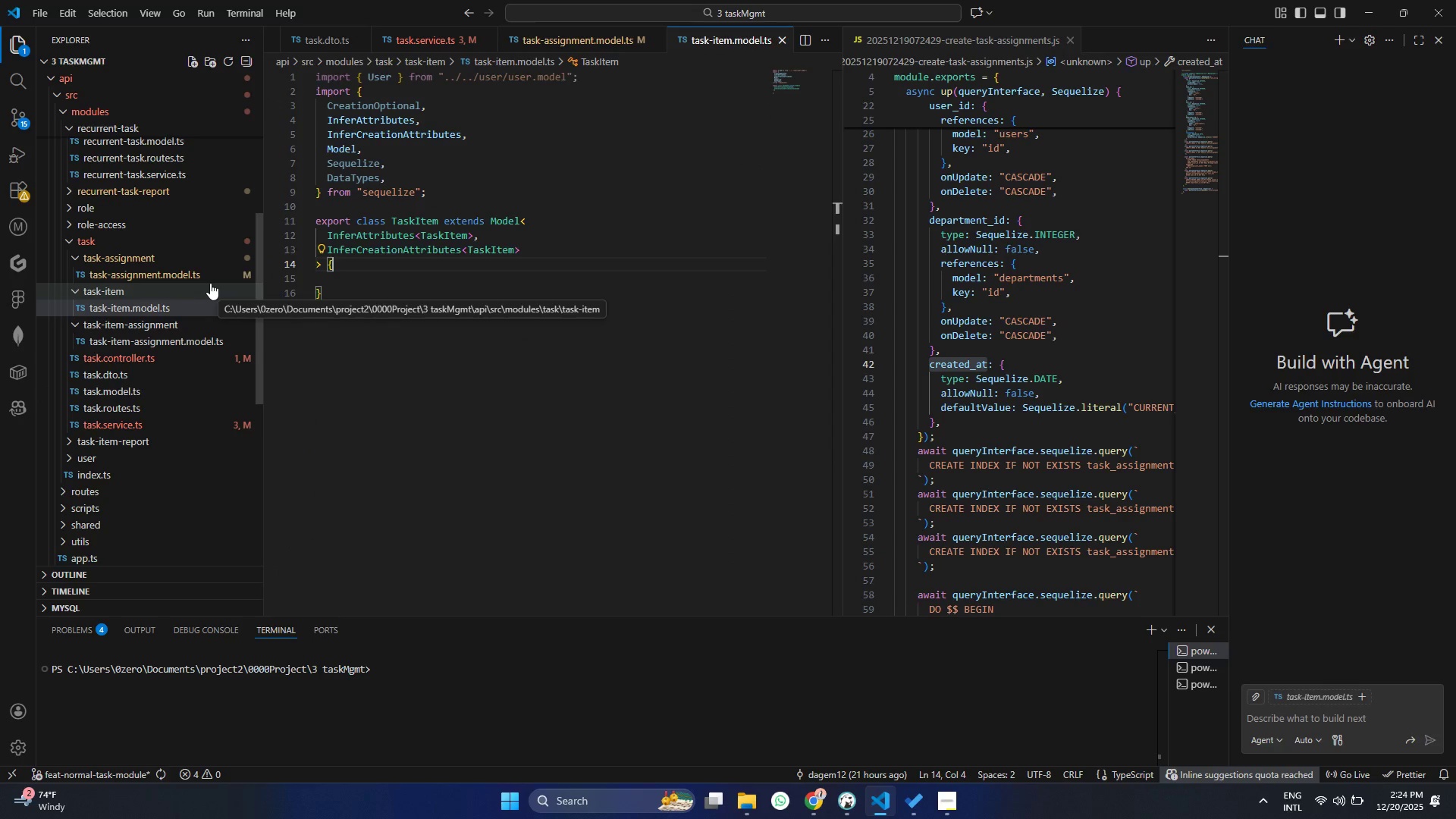 
wait(5.61)
 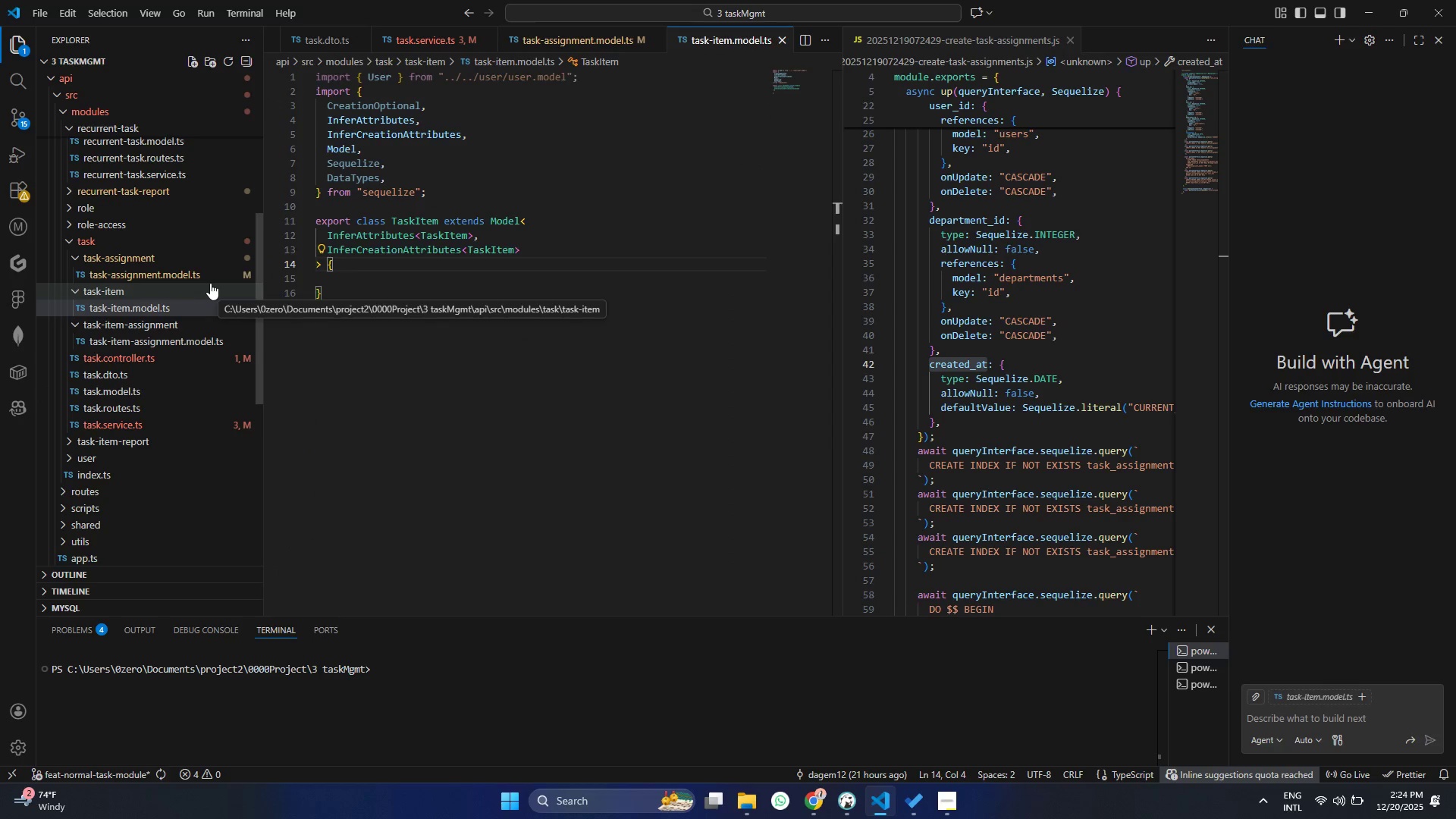 
double_click([375, 265])
 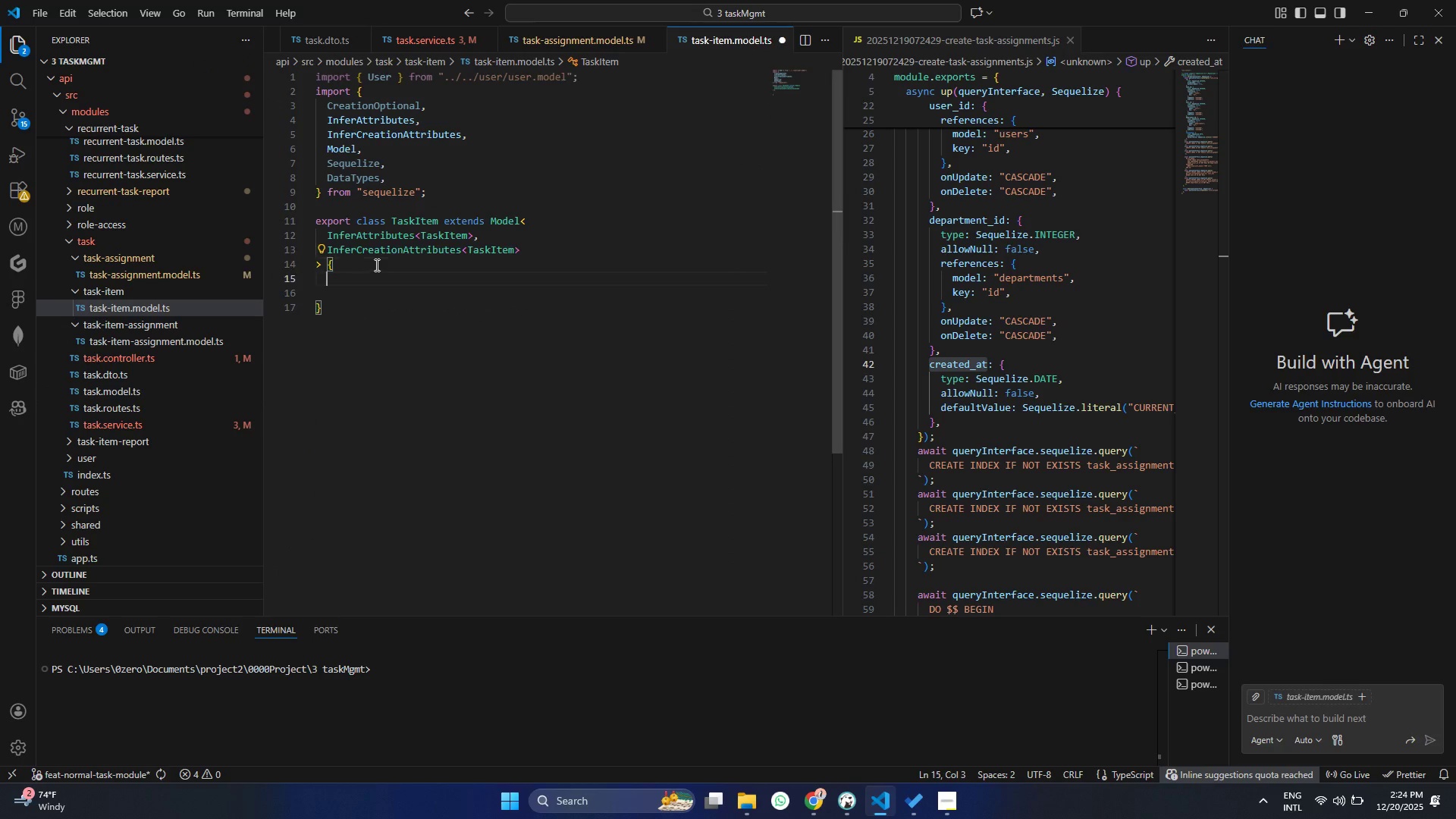 
key(Enter)
 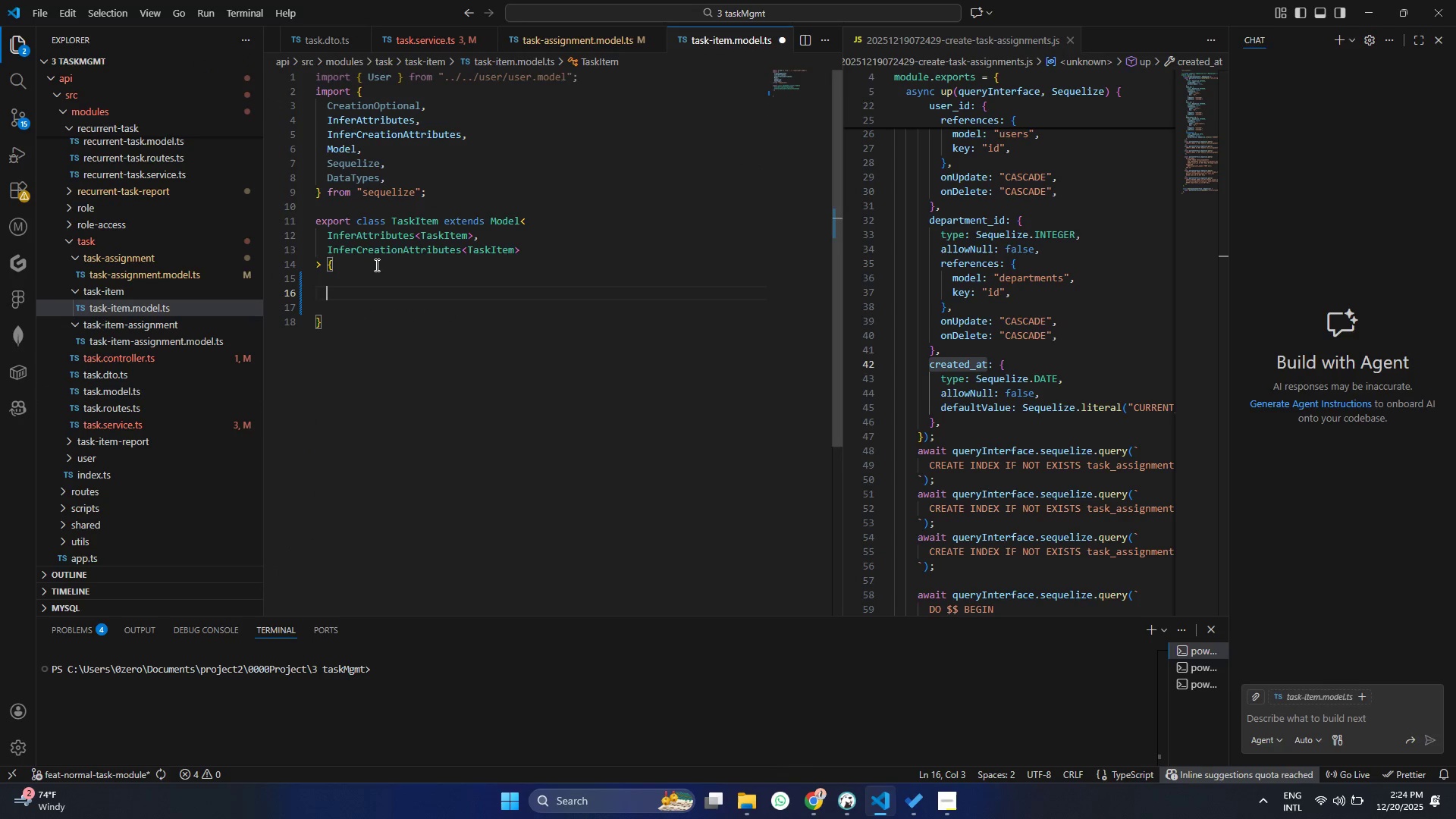 
key(Enter)
 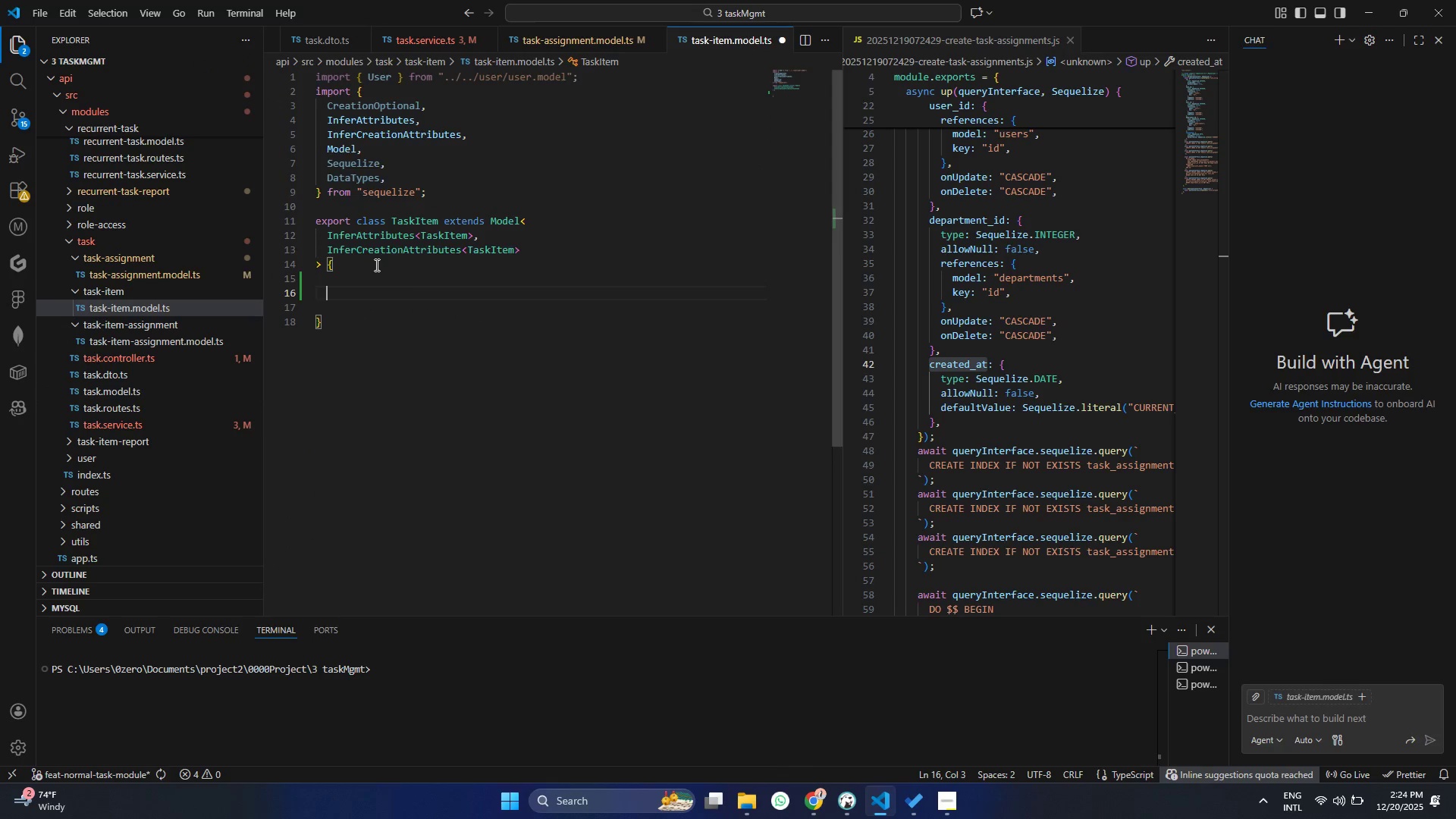 
key(Control+ControlLeft)
 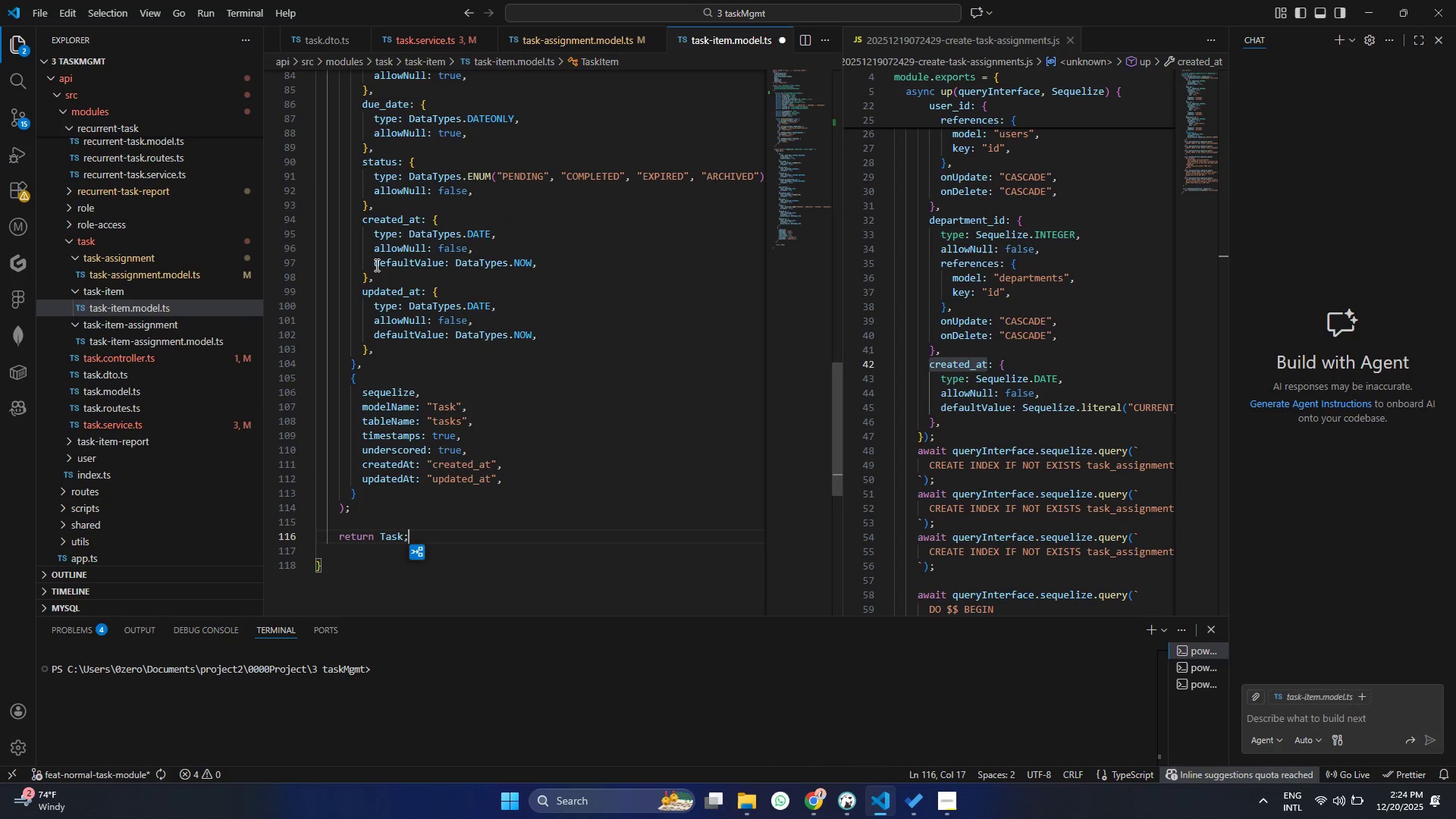 
key(Control+V)
 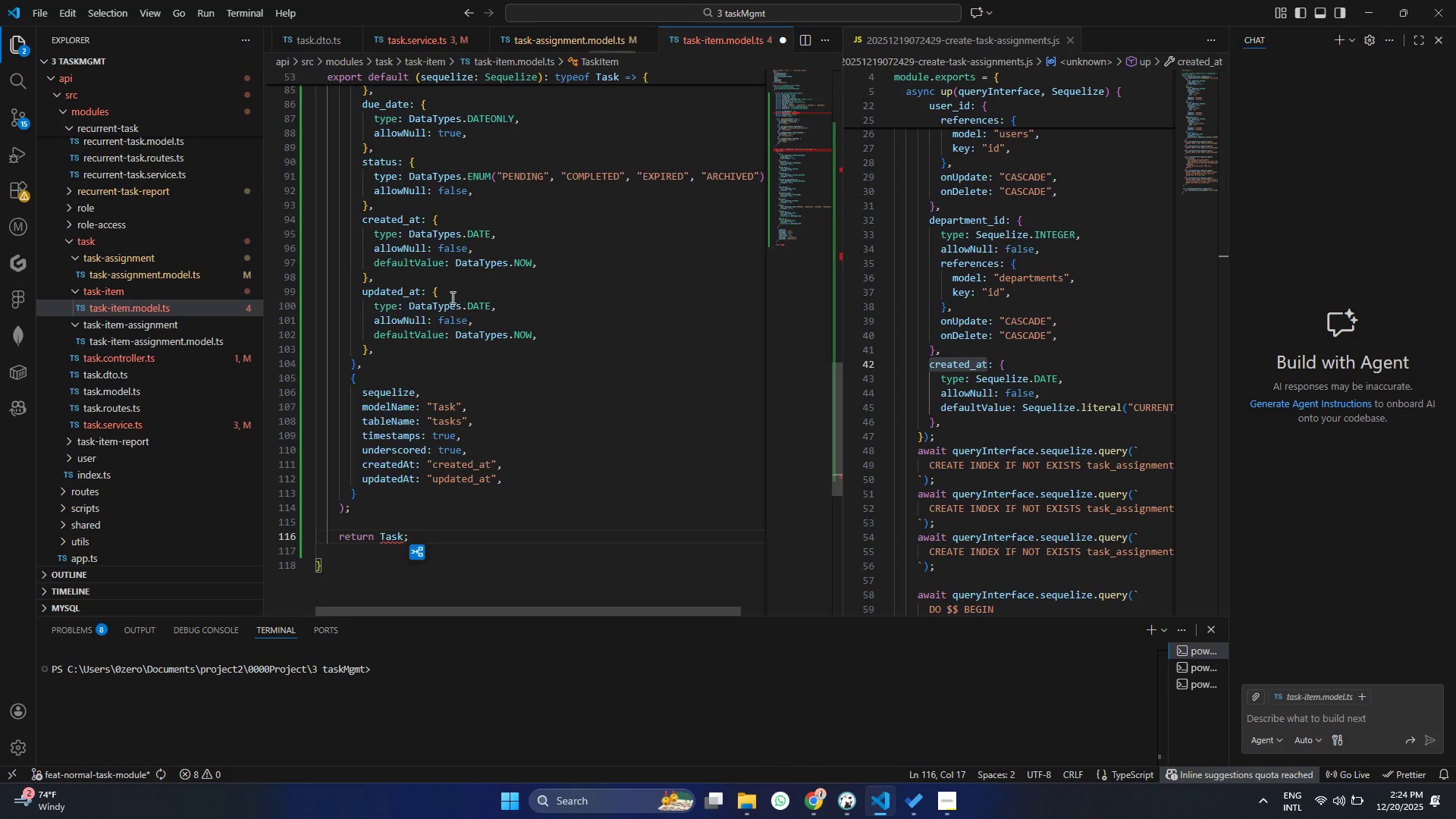 
scroll: coordinate [500, 260], scroll_direction: up, amount: 40.0
 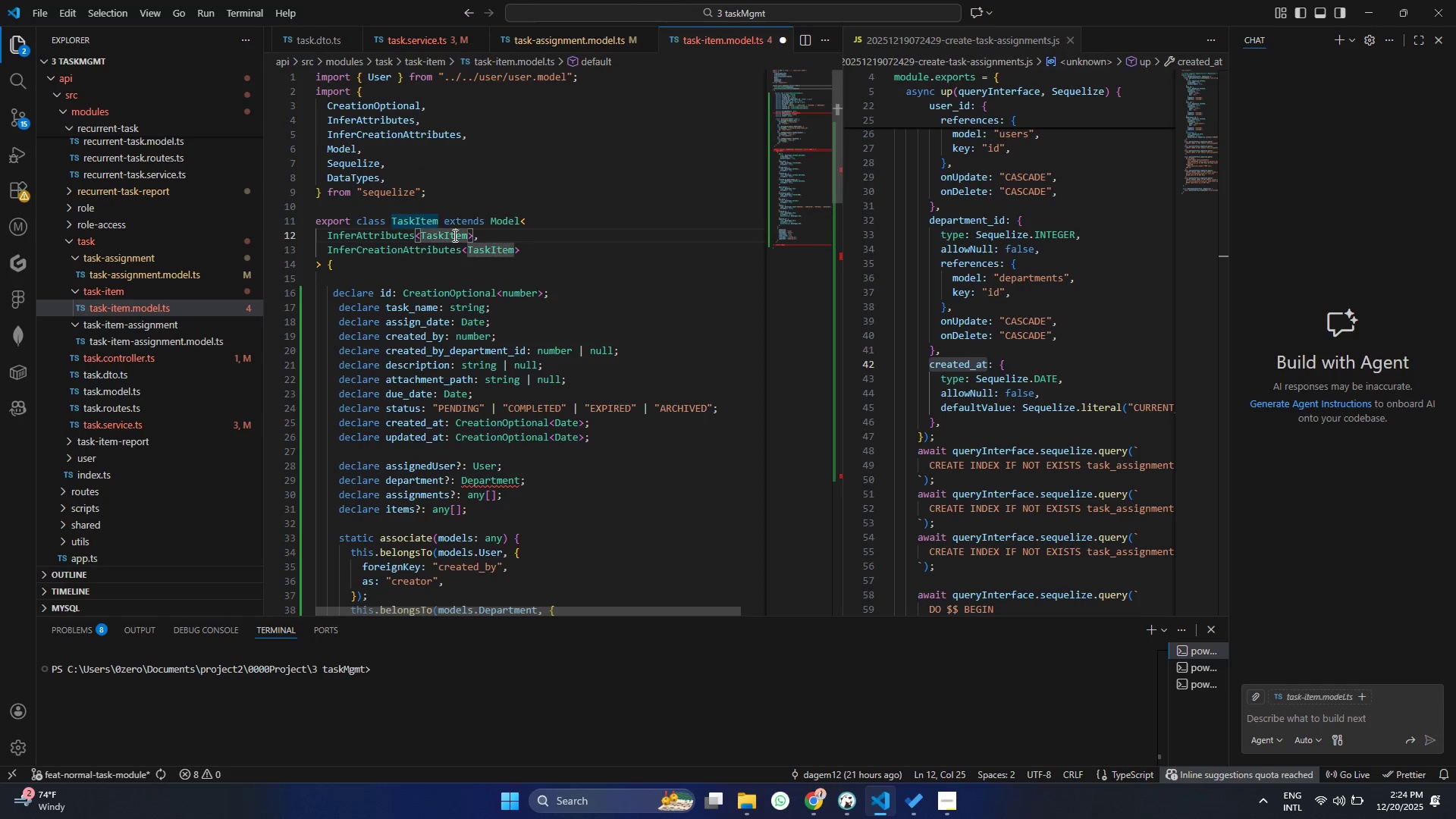 
double_click([453, 235])
 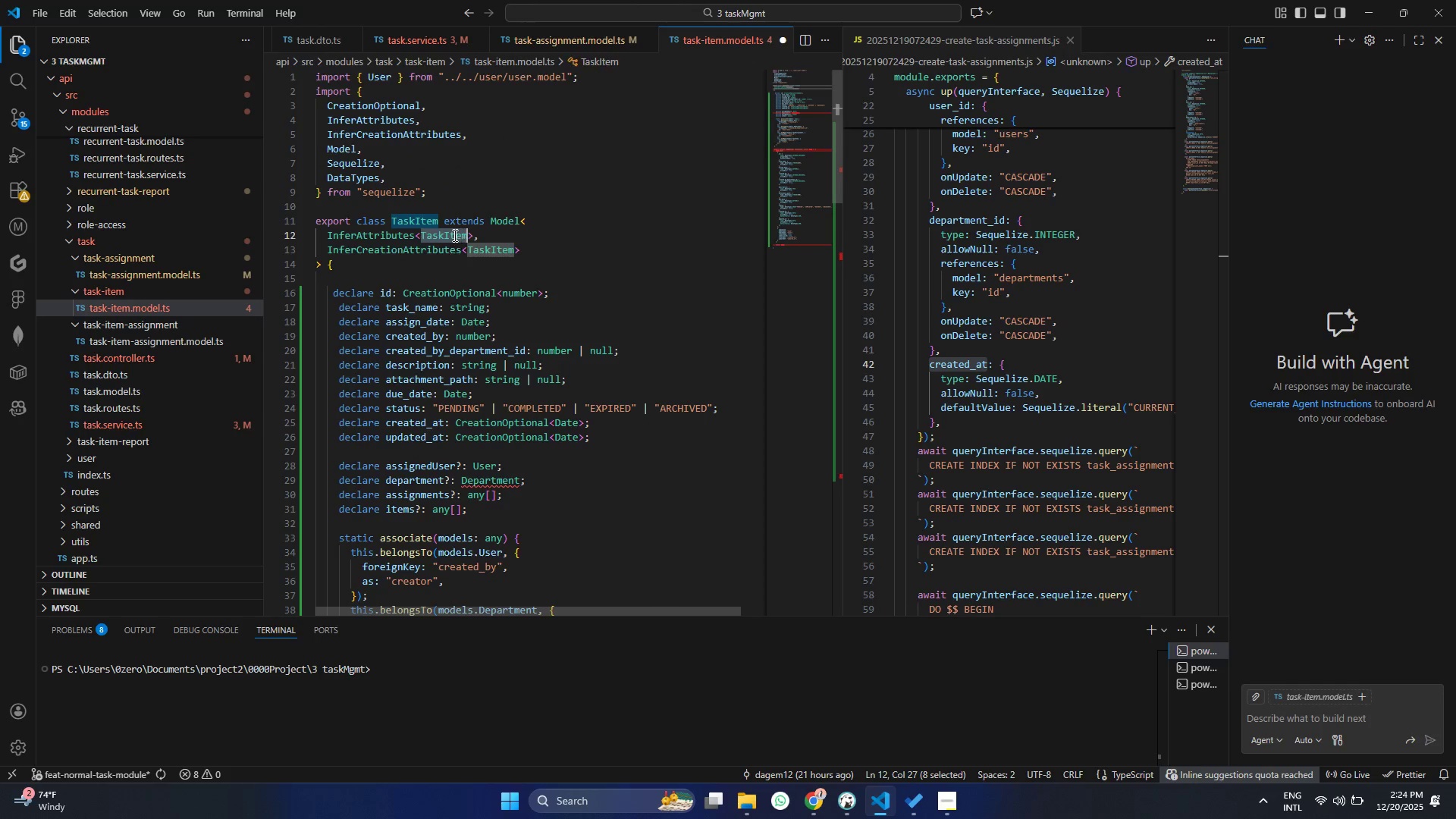 
key(Control+C)
 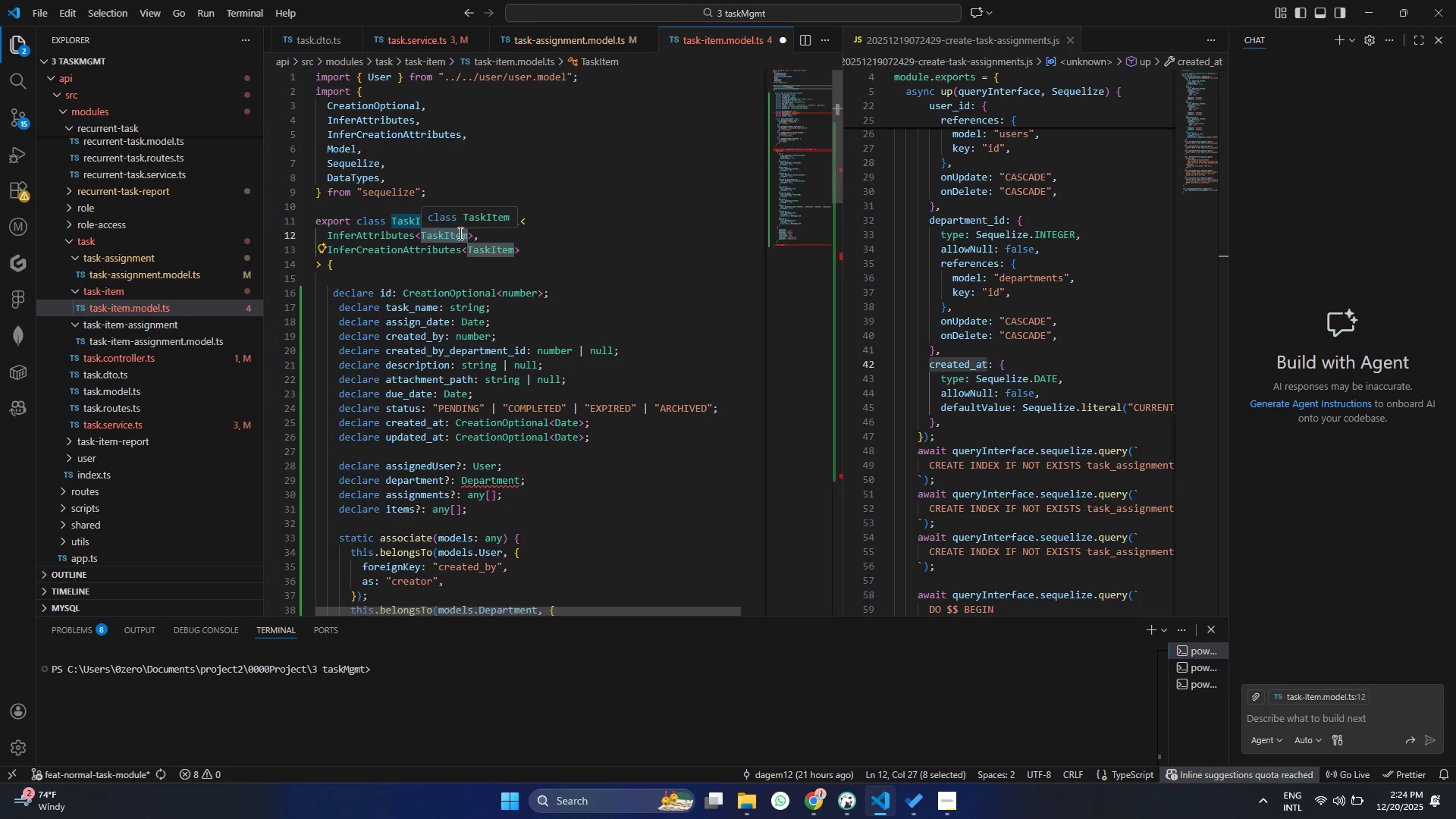 
scroll: coordinate [459, 233], scroll_direction: down, amount: 3.0
 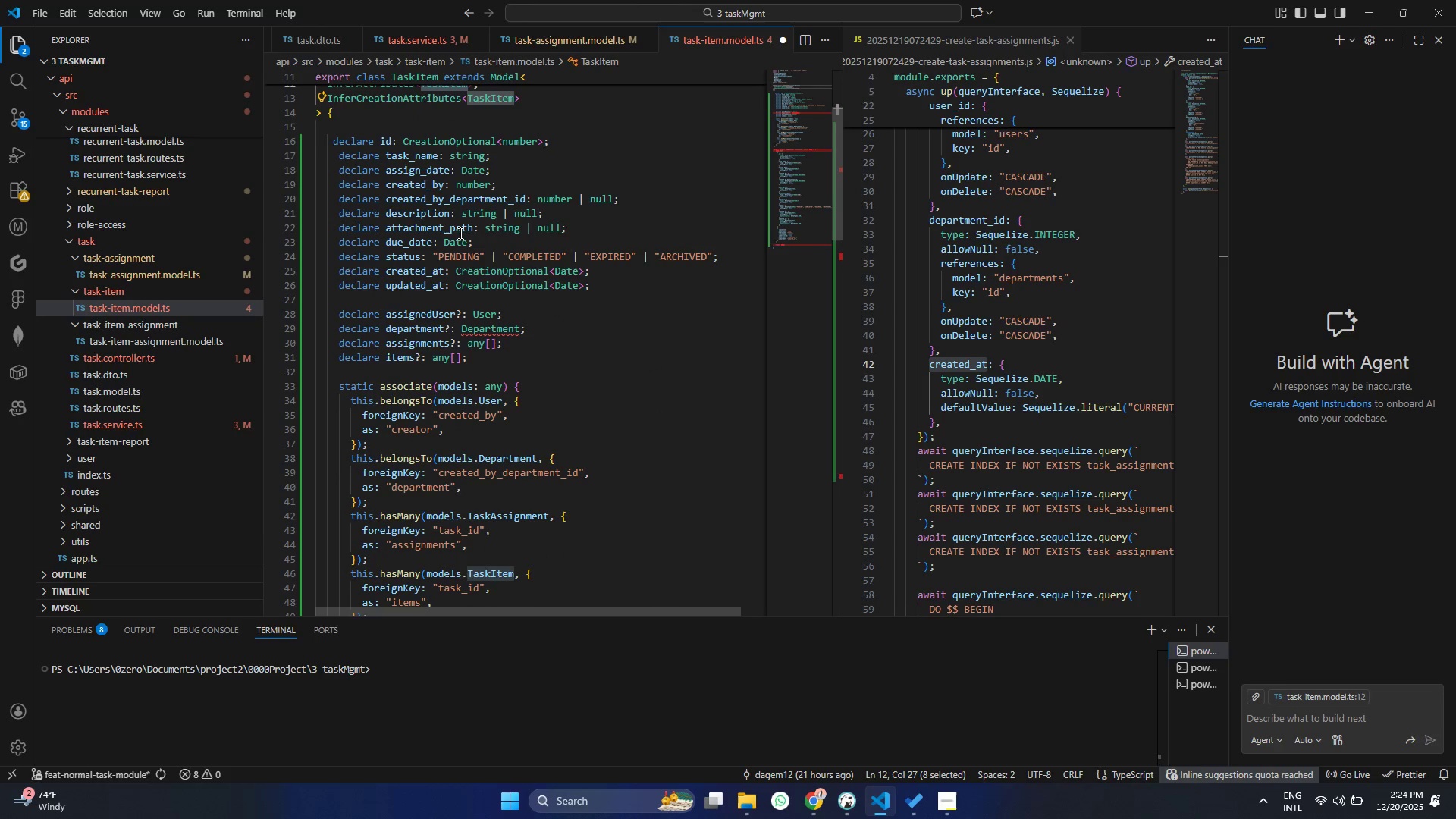 
scroll: coordinate [459, 233], scroll_direction: up, amount: 7.0
 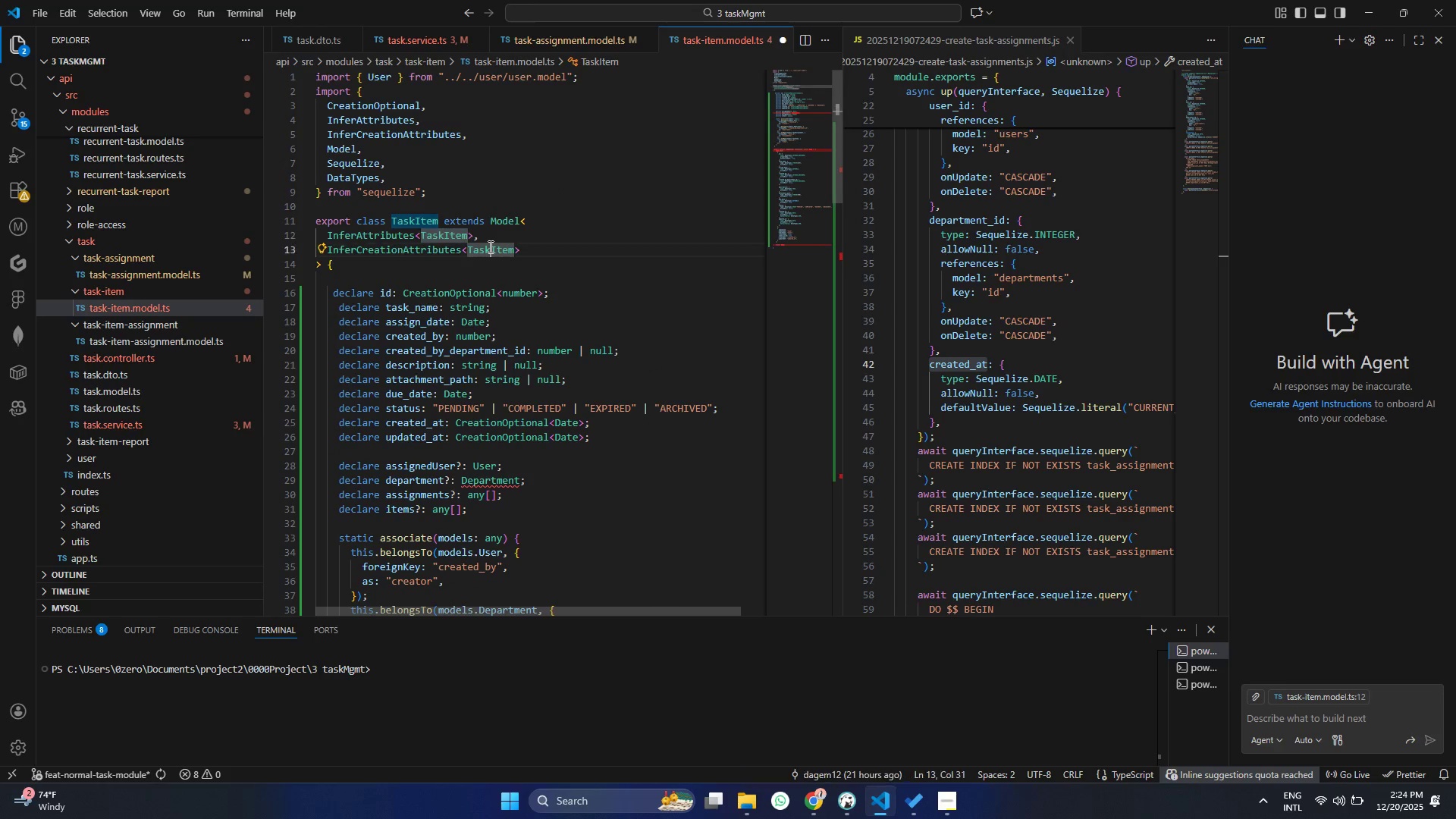 
double_click([489, 246])
 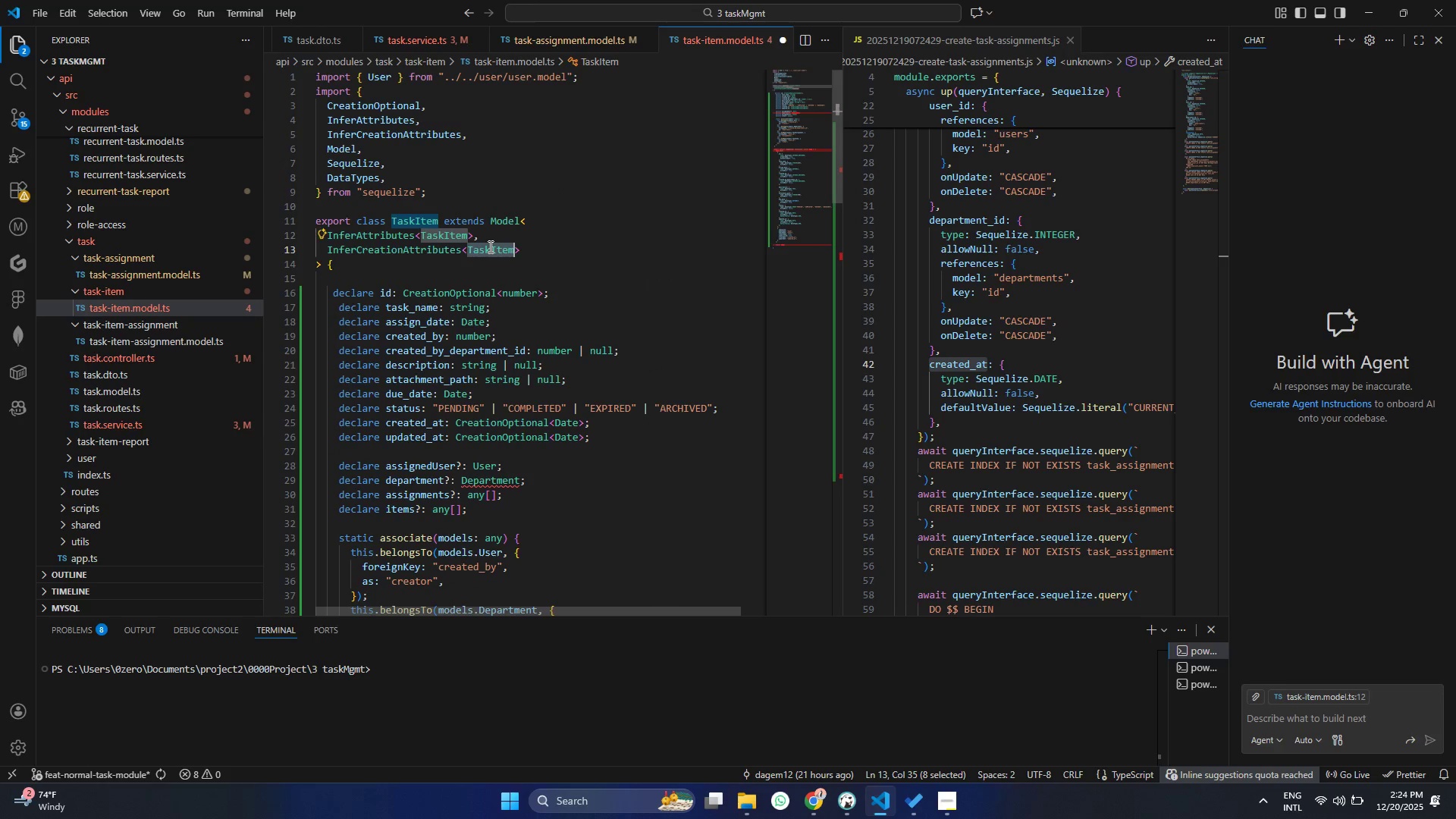 
key(Control+ControlLeft)
 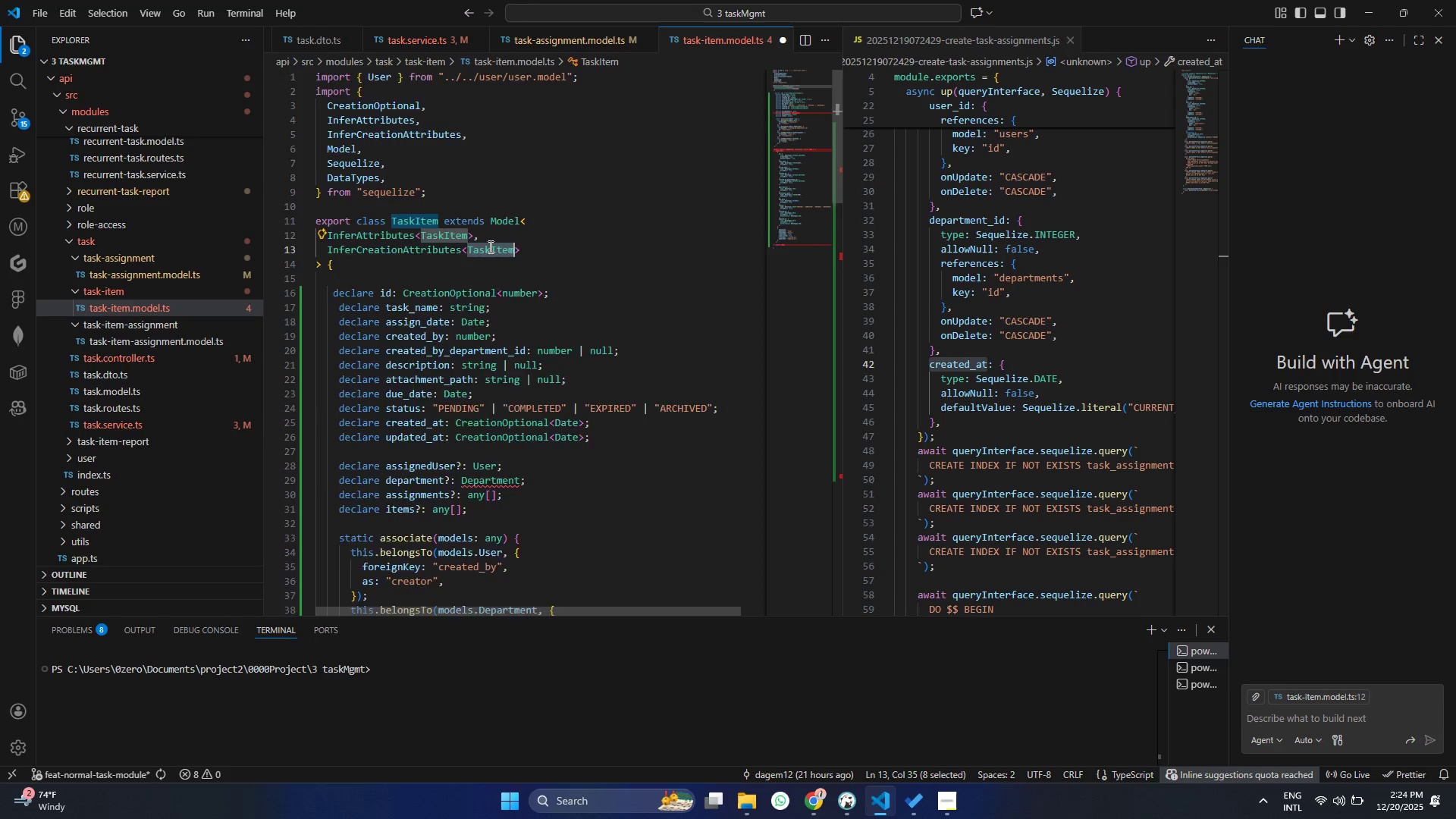 
key(Control+C)
 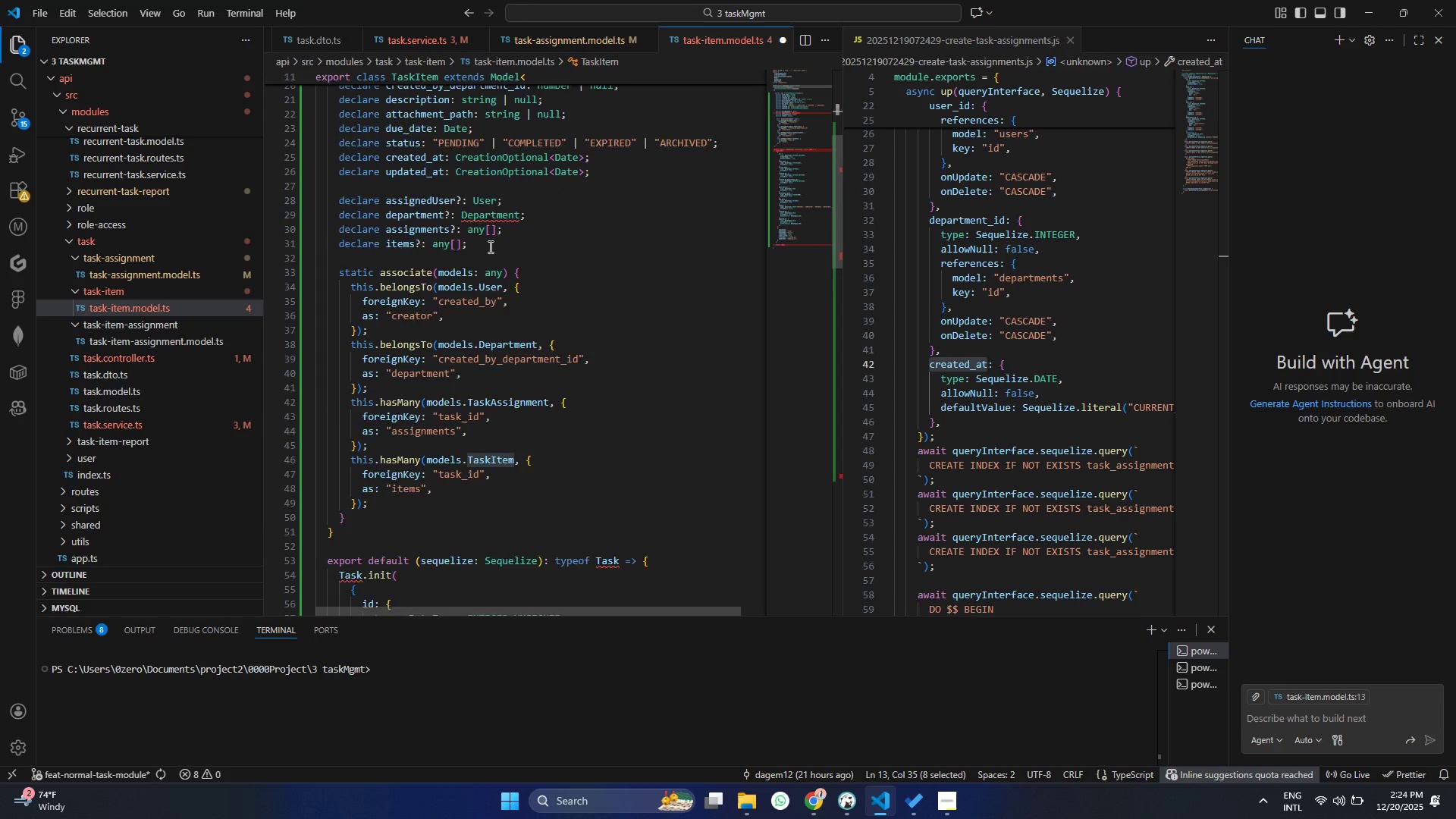 
scroll: coordinate [489, 246], scroll_direction: down, amount: 16.0
 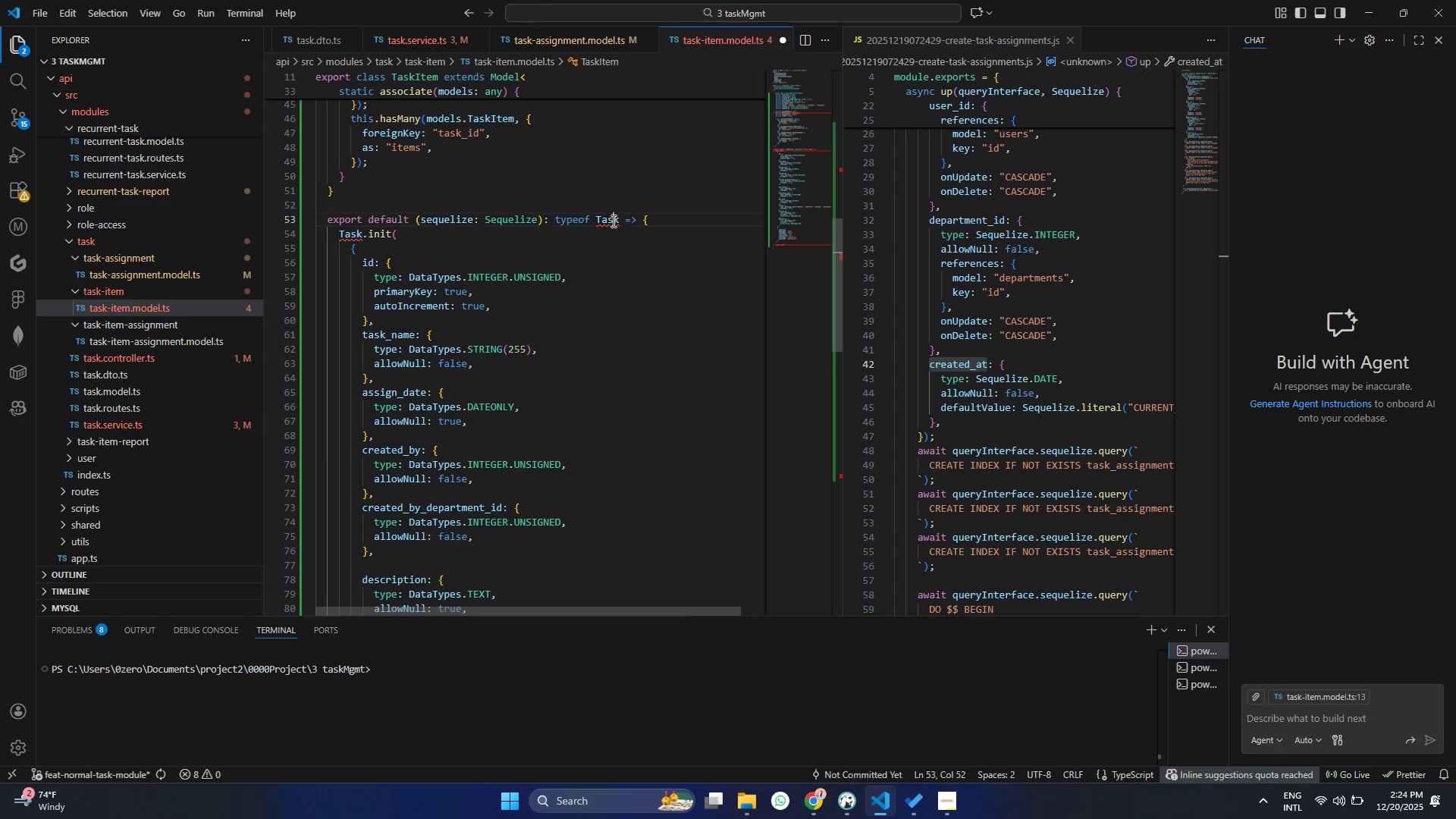 
double_click([612, 221])
 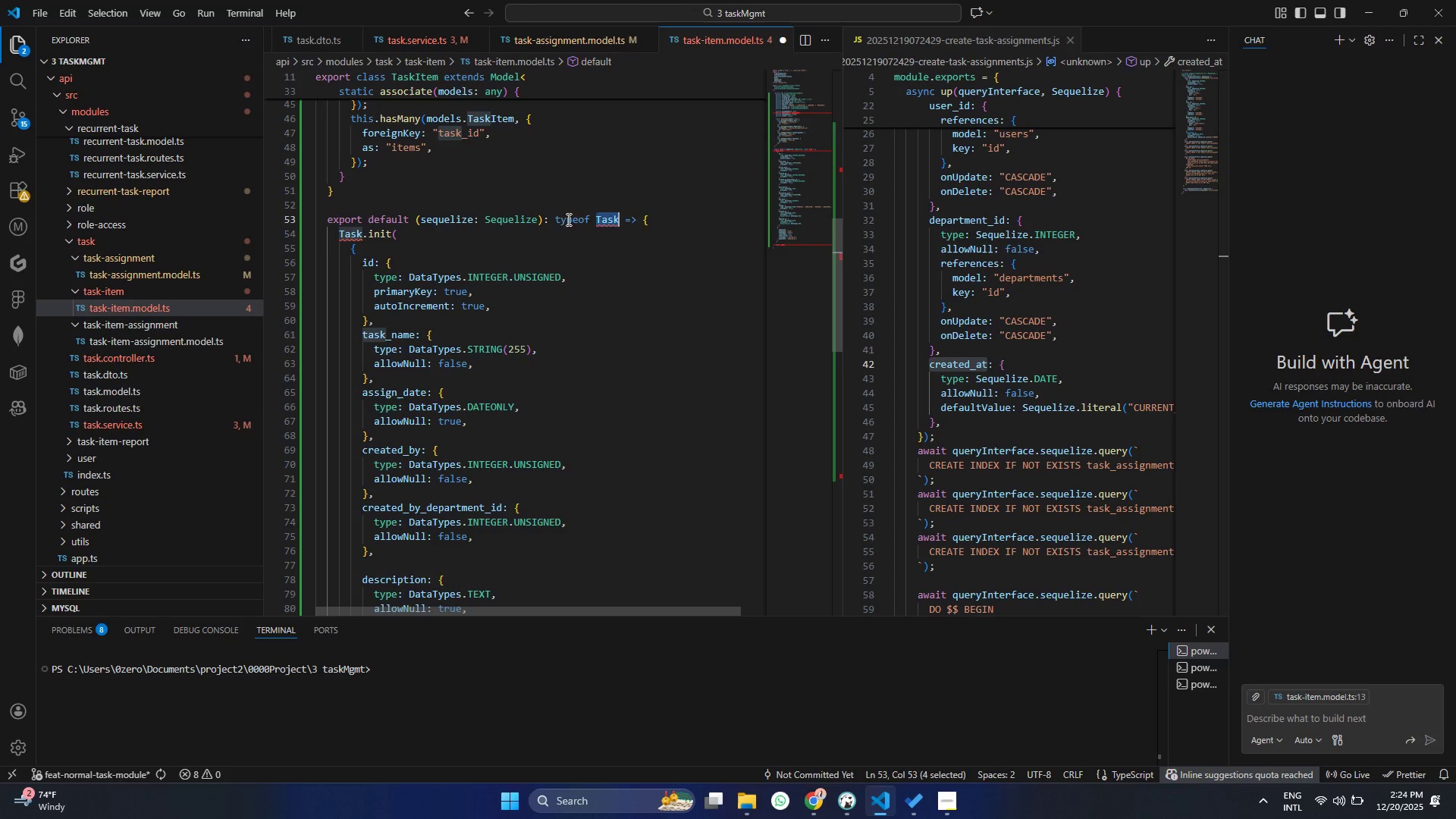 
key(Control+ControlLeft)
 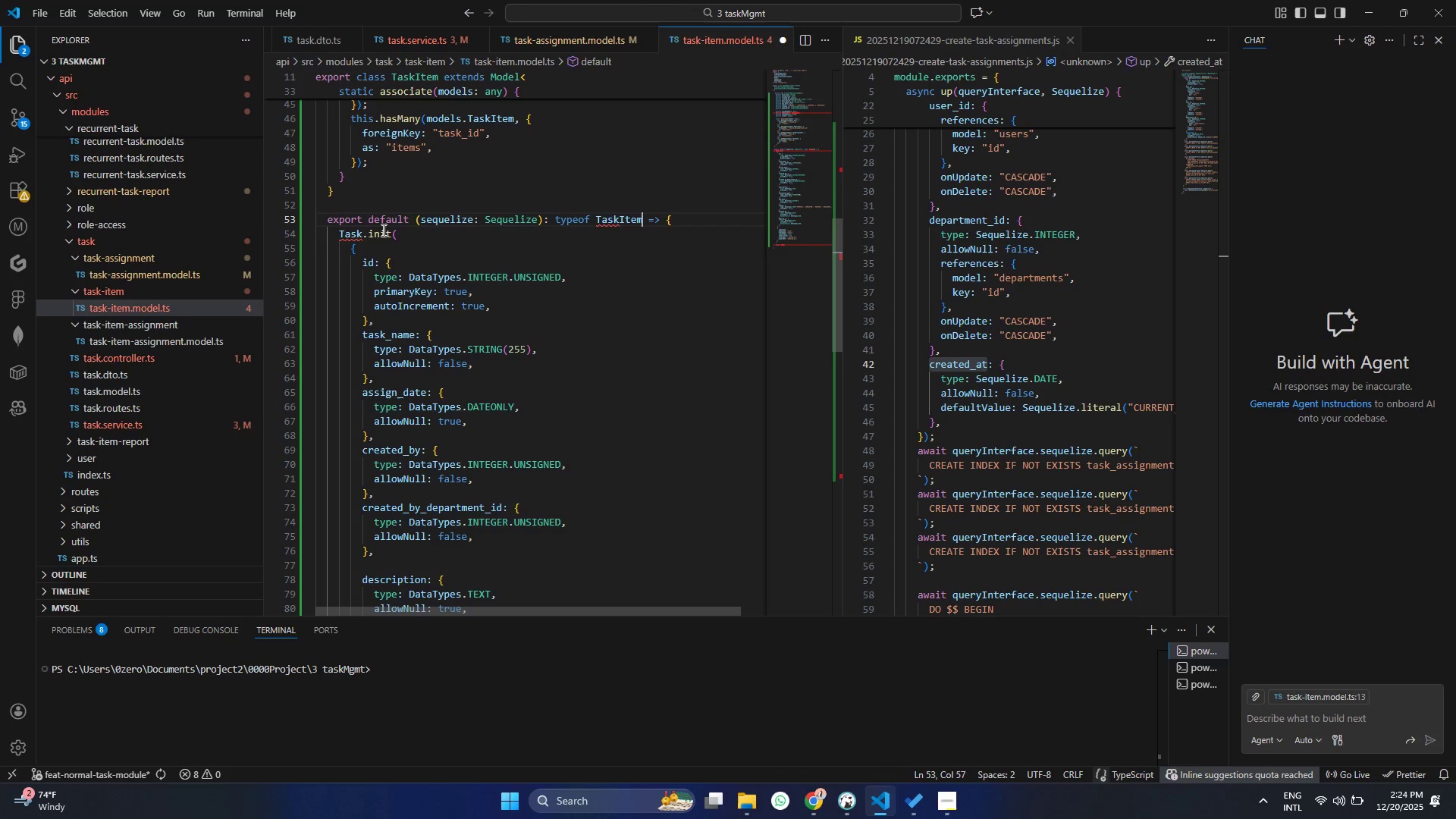 
key(Control+V)
 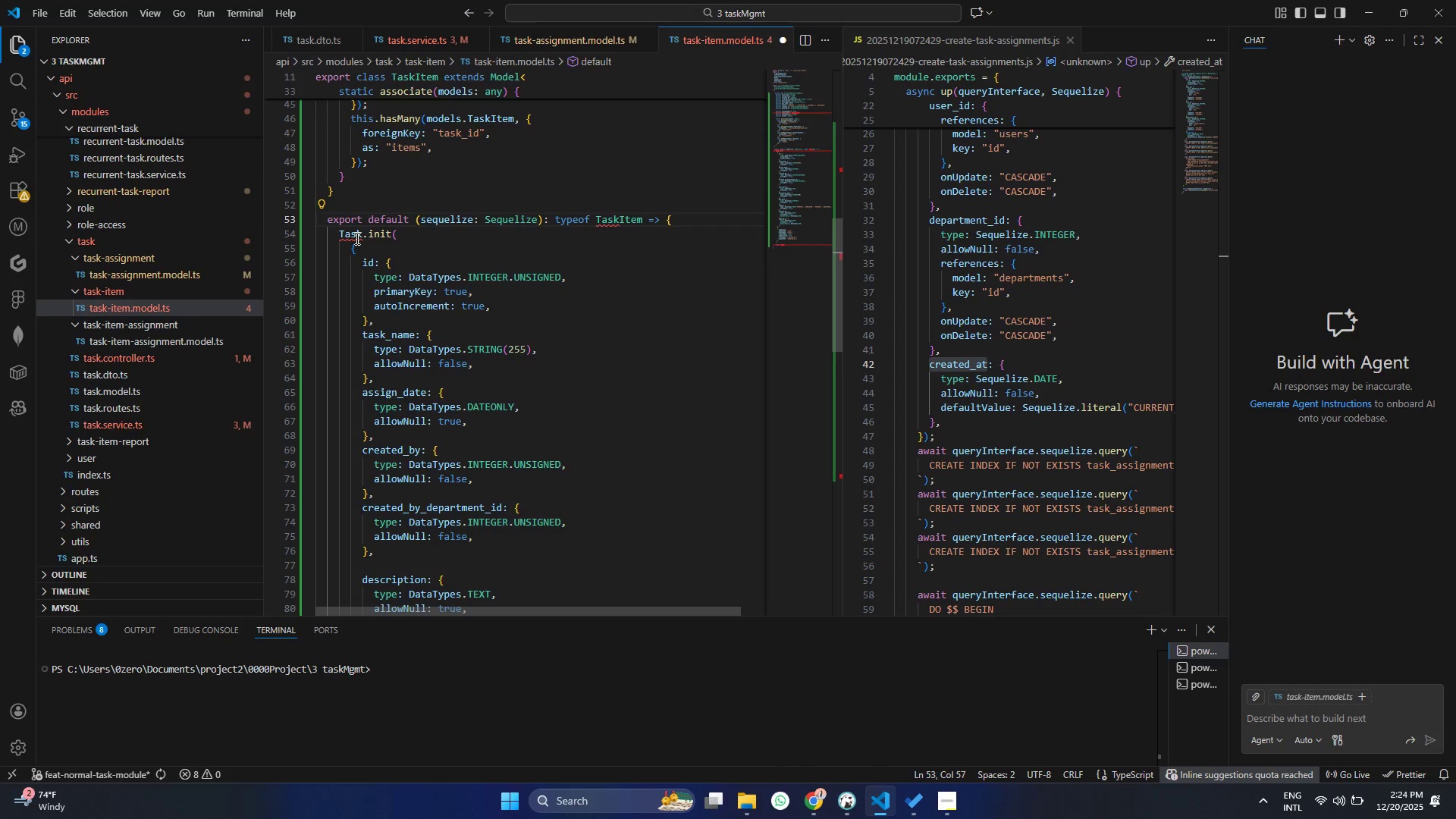 
double_click([356, 238])
 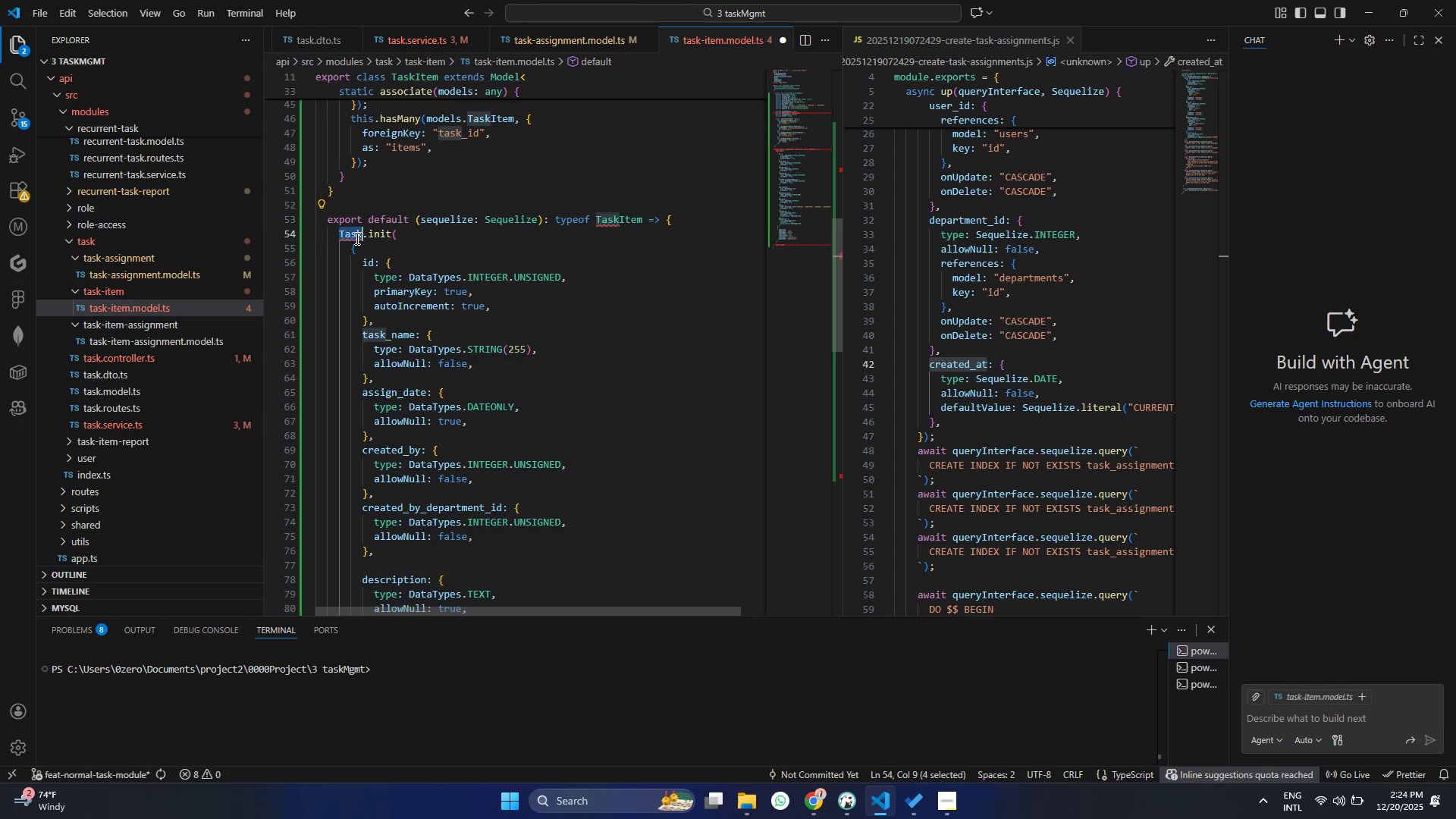 
key(Control+ControlLeft)
 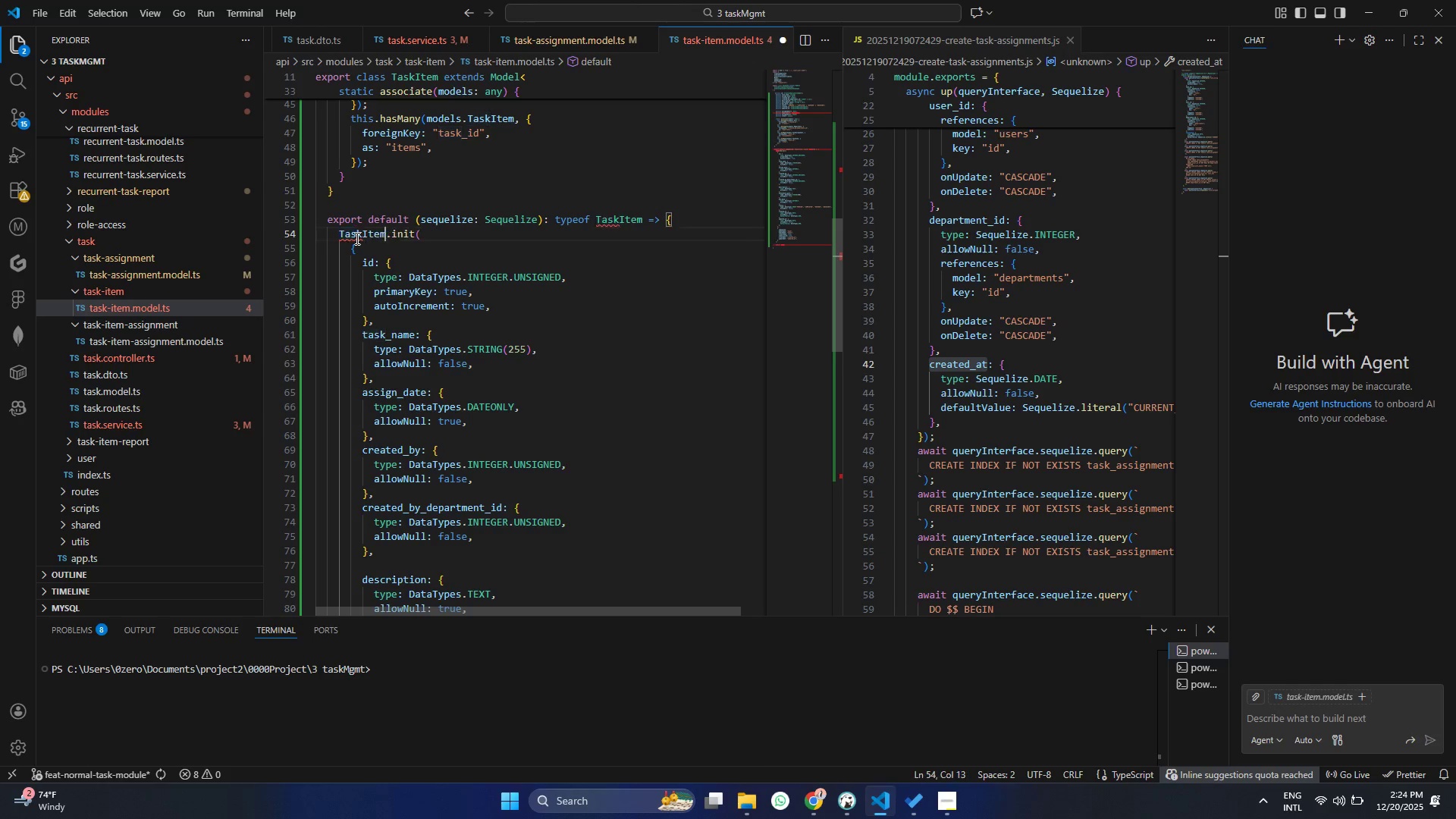 
key(Control+V)
 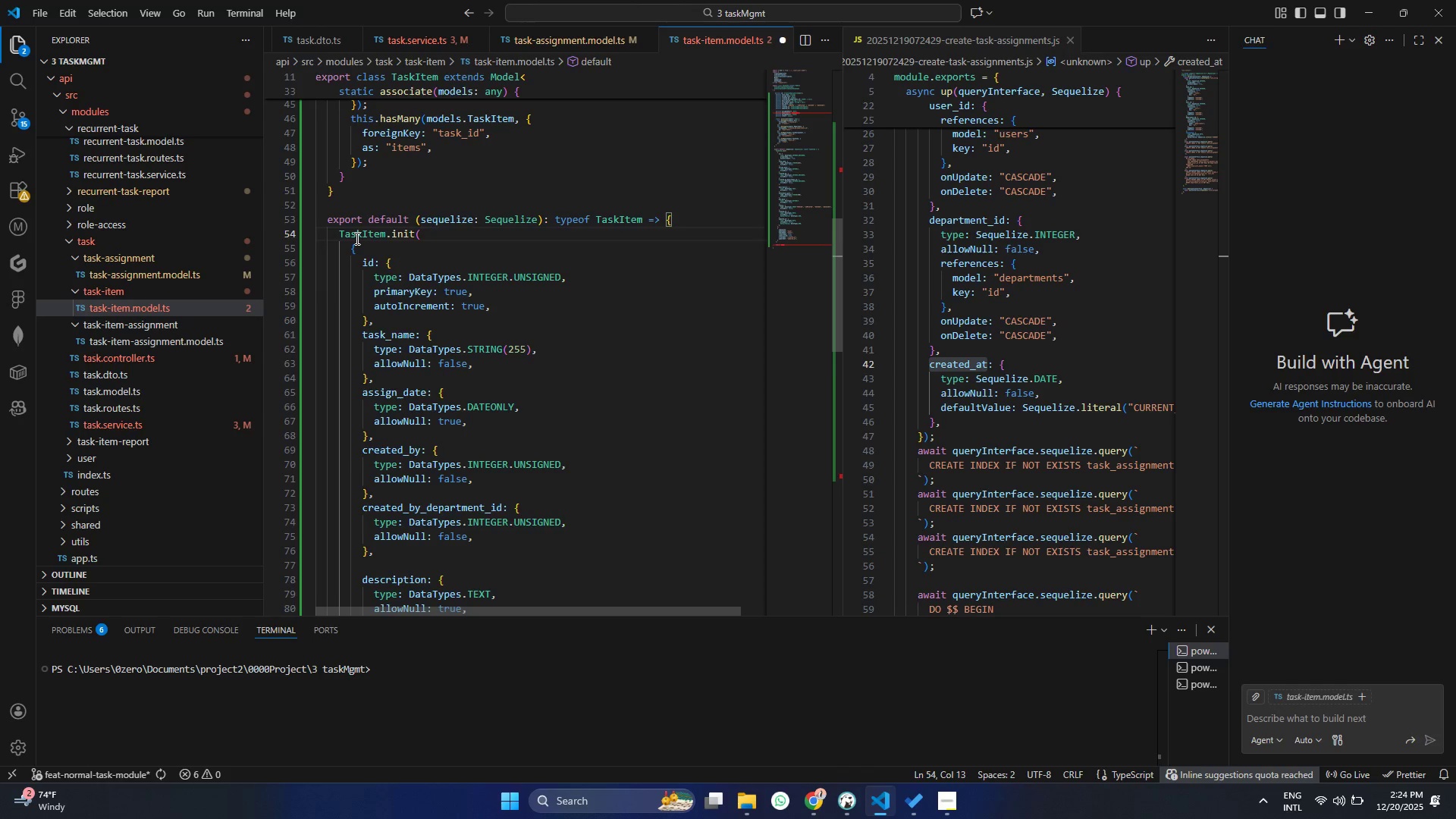 
scroll: coordinate [423, 441], scroll_direction: down, amount: 17.0
 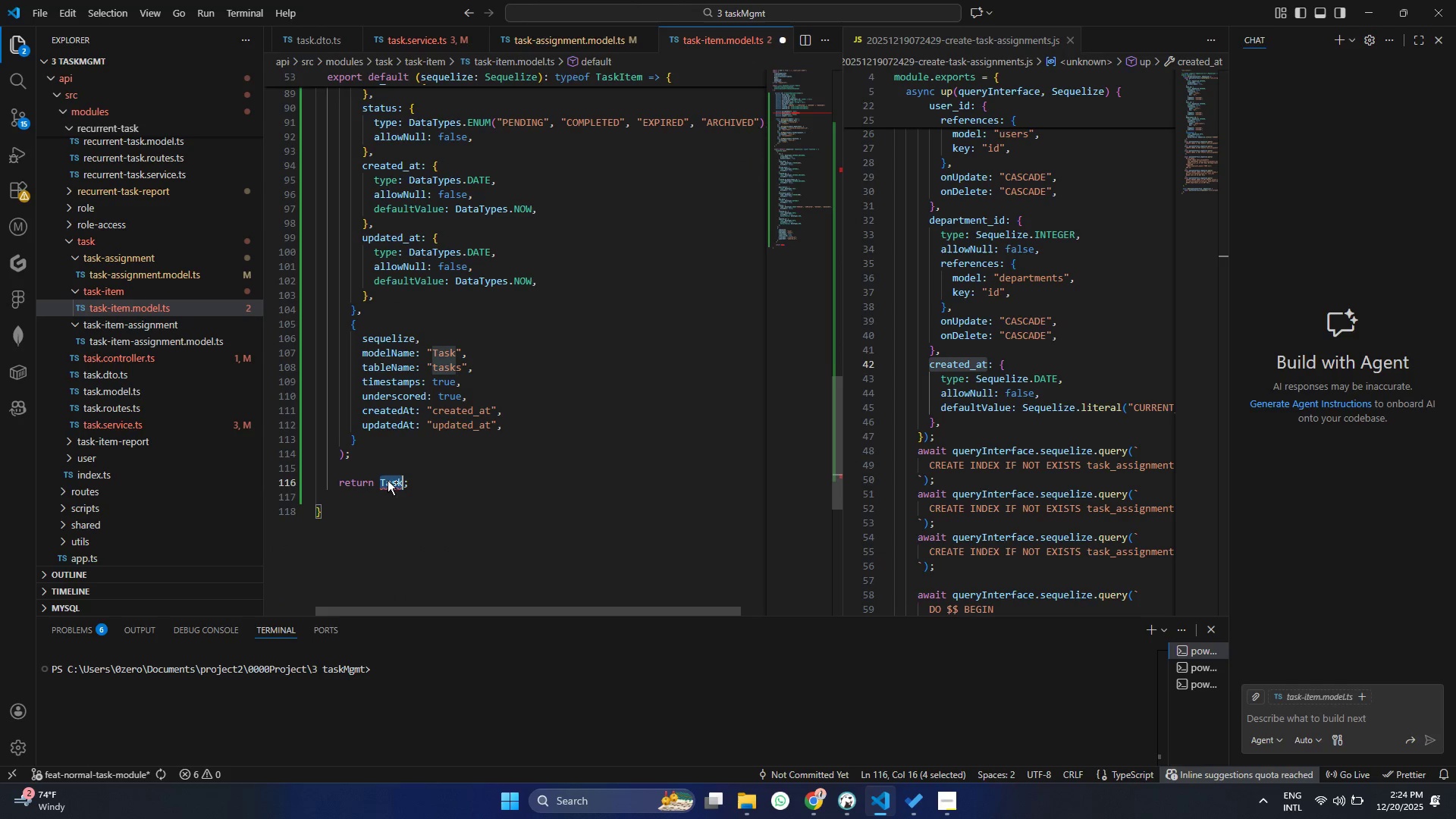 
double_click([388, 481])
 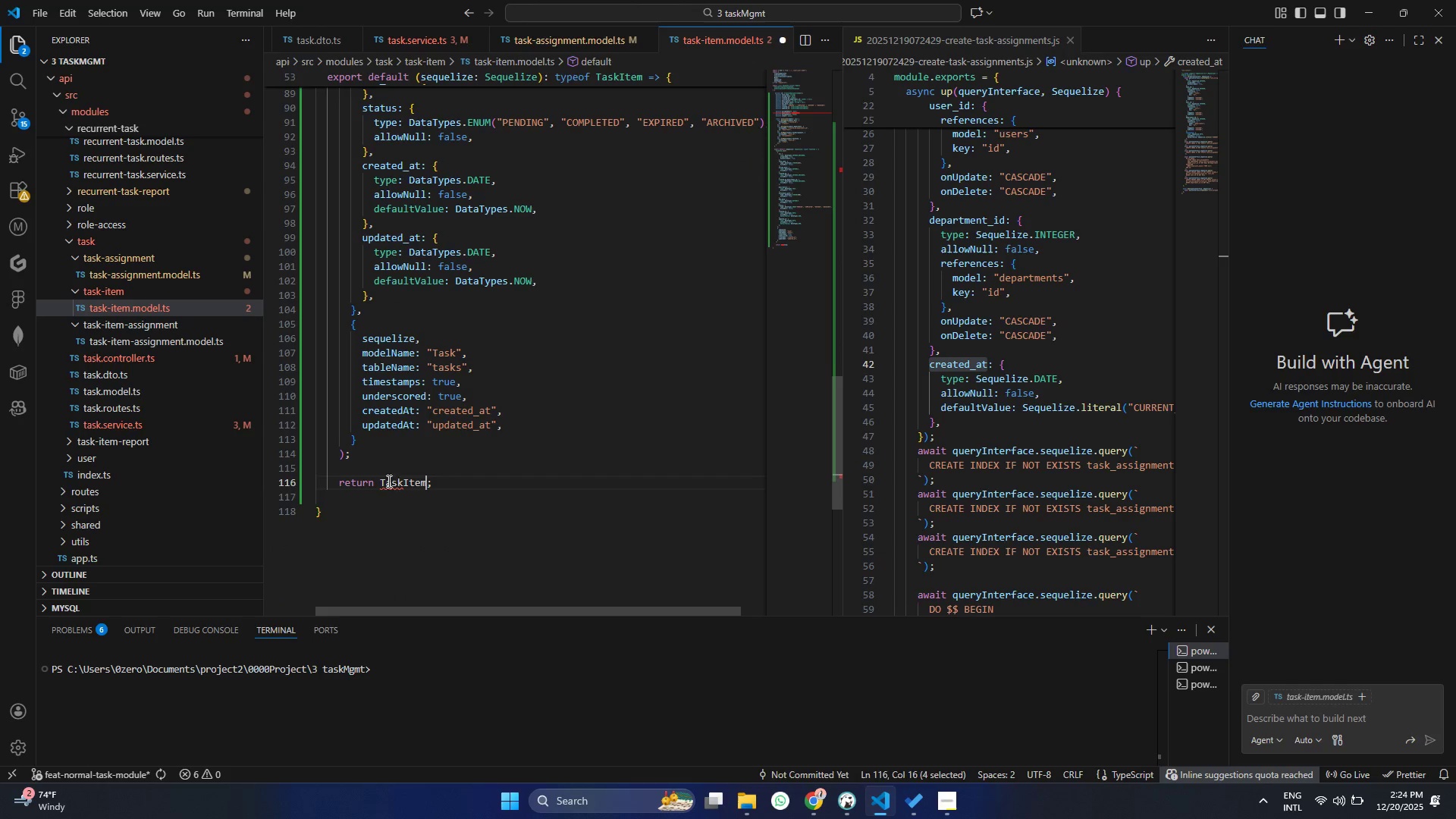 
key(Control+ControlLeft)
 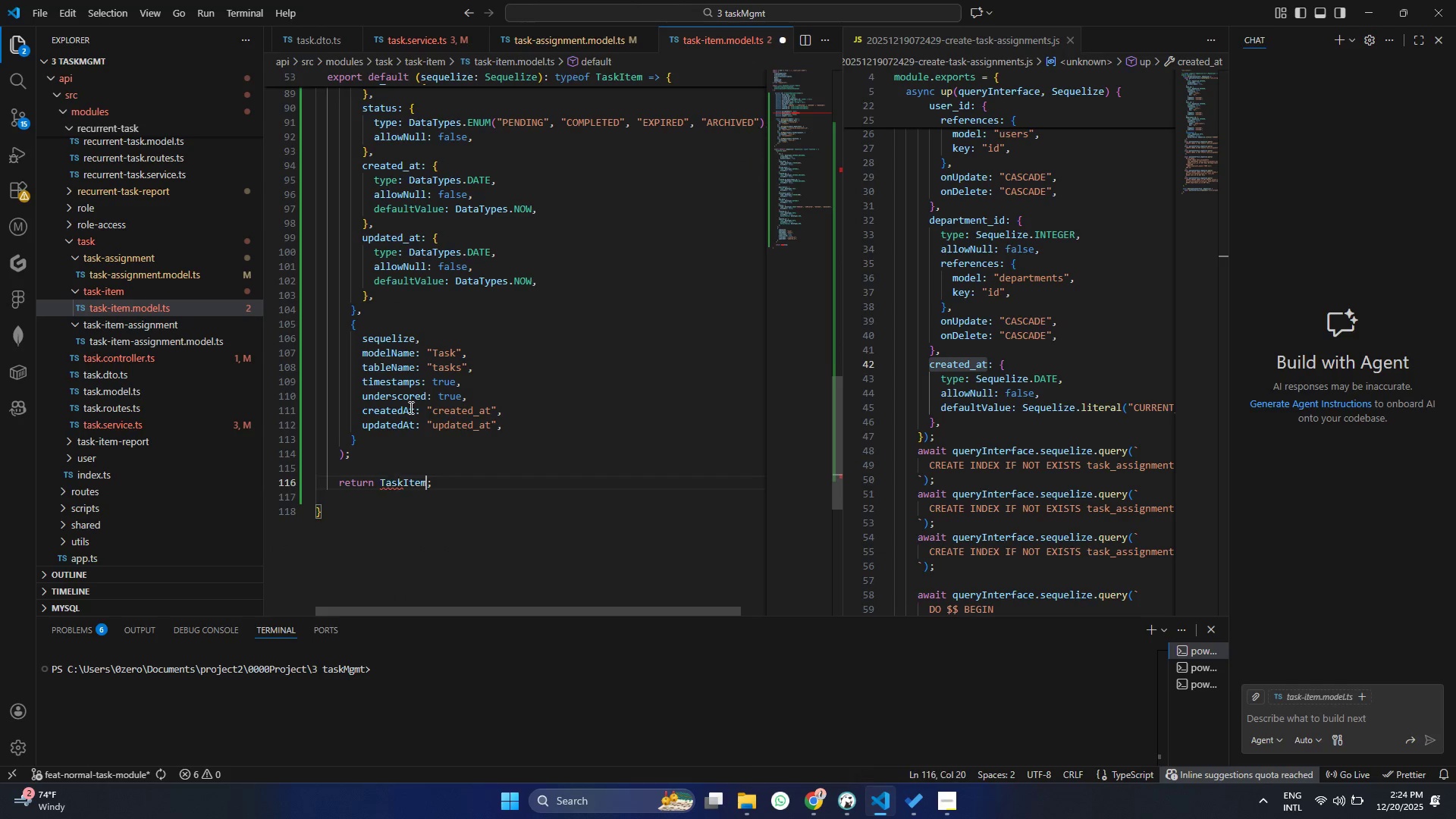 
key(Control+V)
 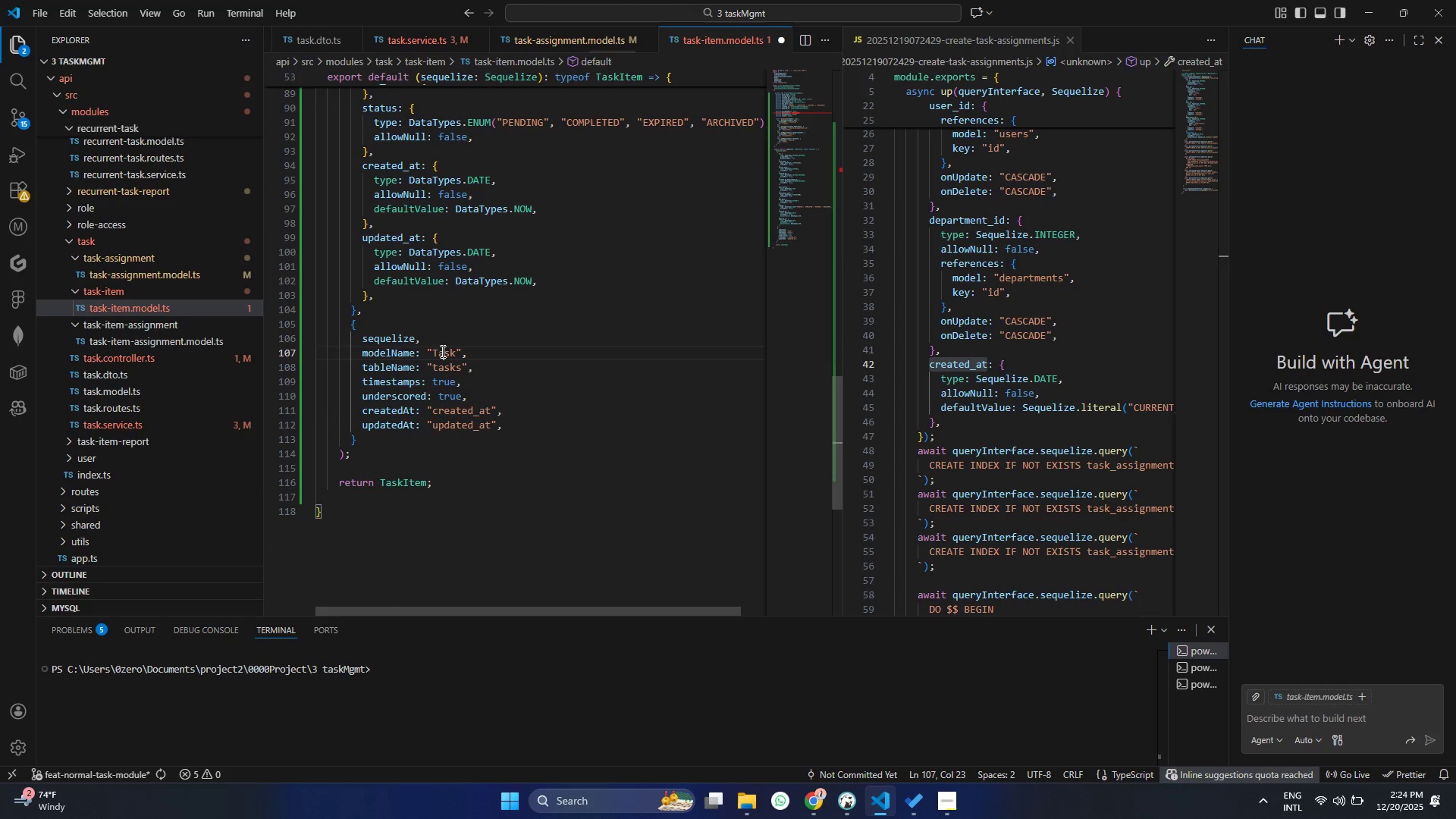 
left_click([441, 351])
 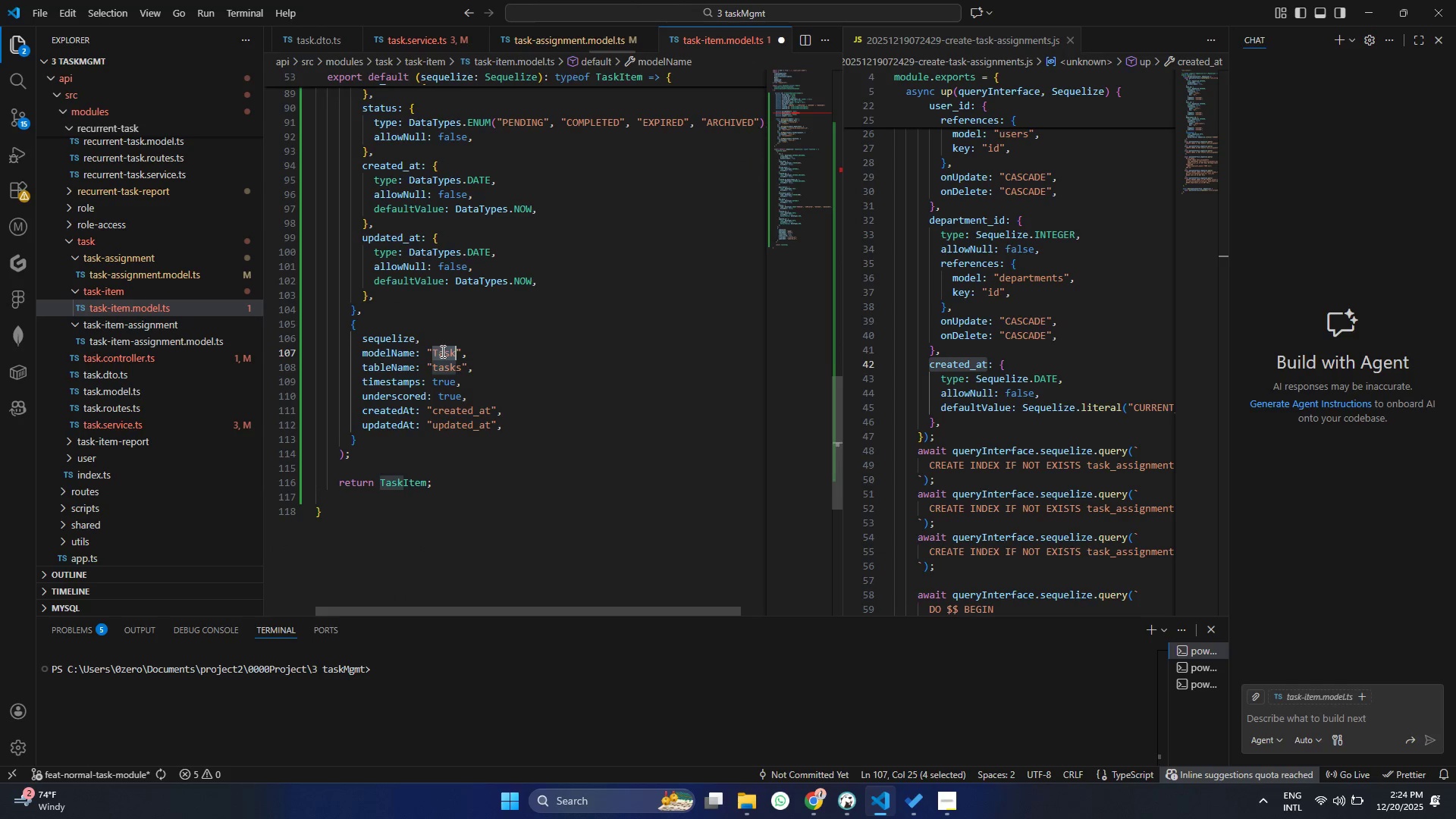 
key(Control+ControlLeft)
 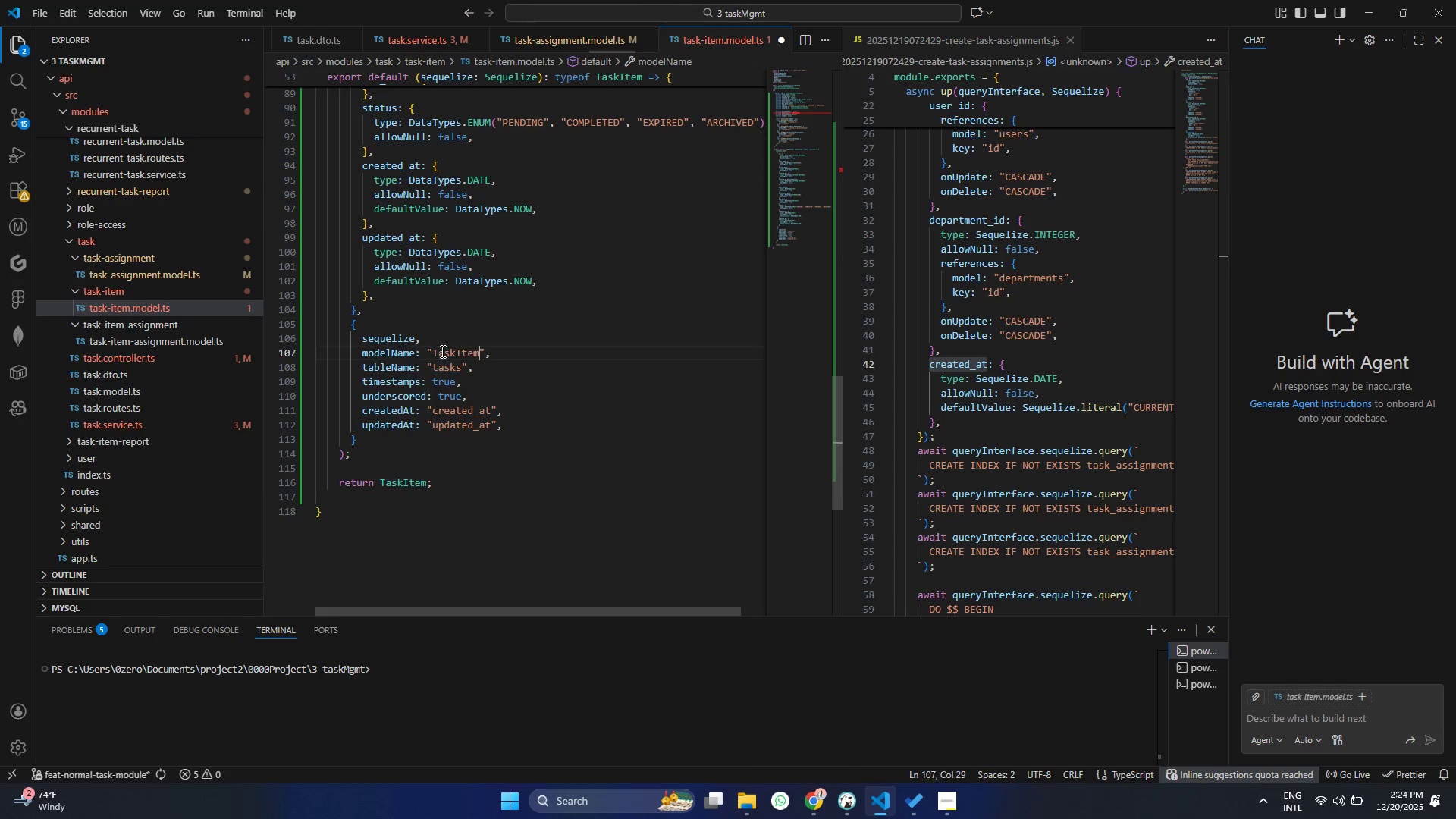 
double_click([441, 351])
 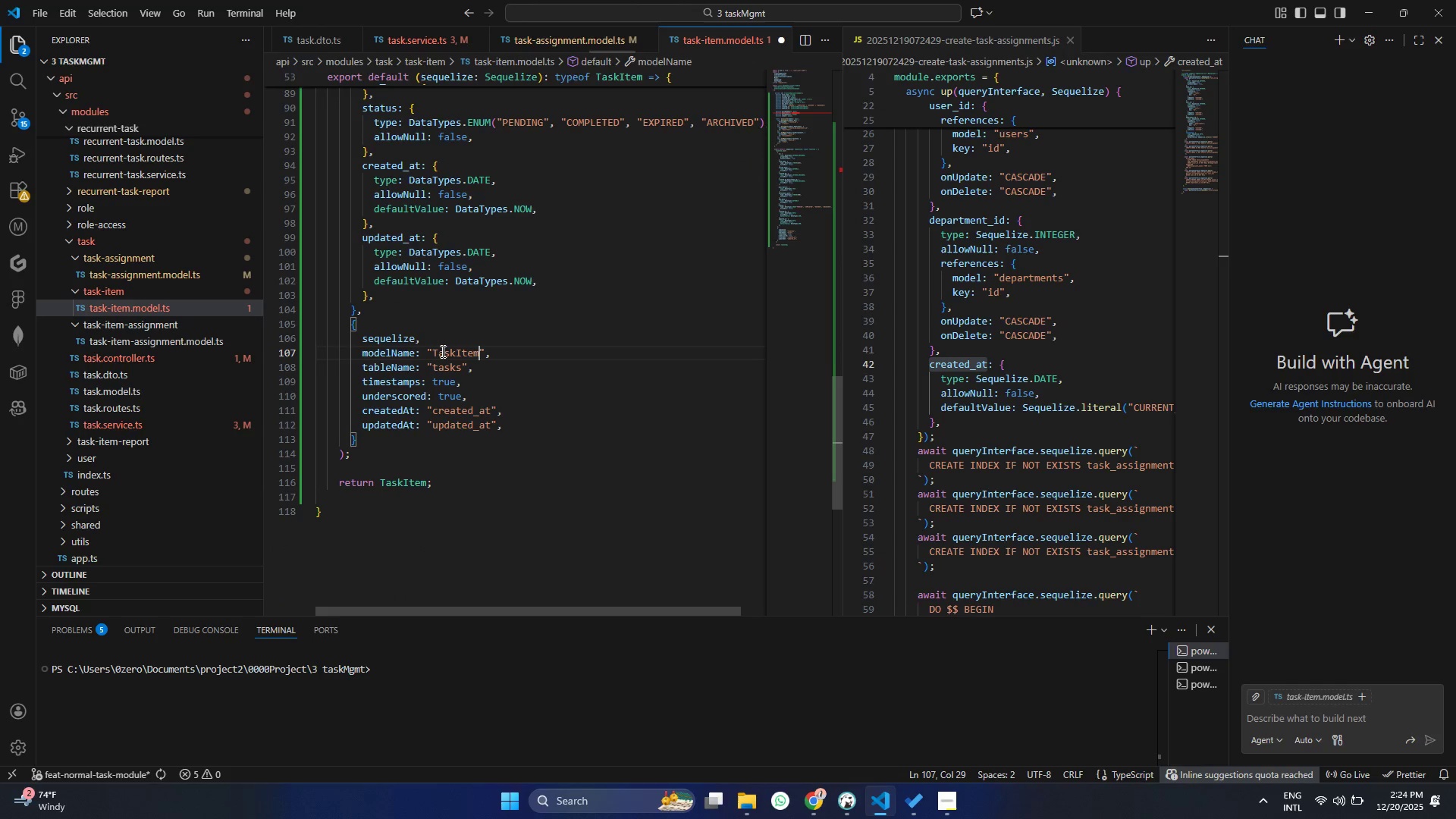 
key(Control+V)
 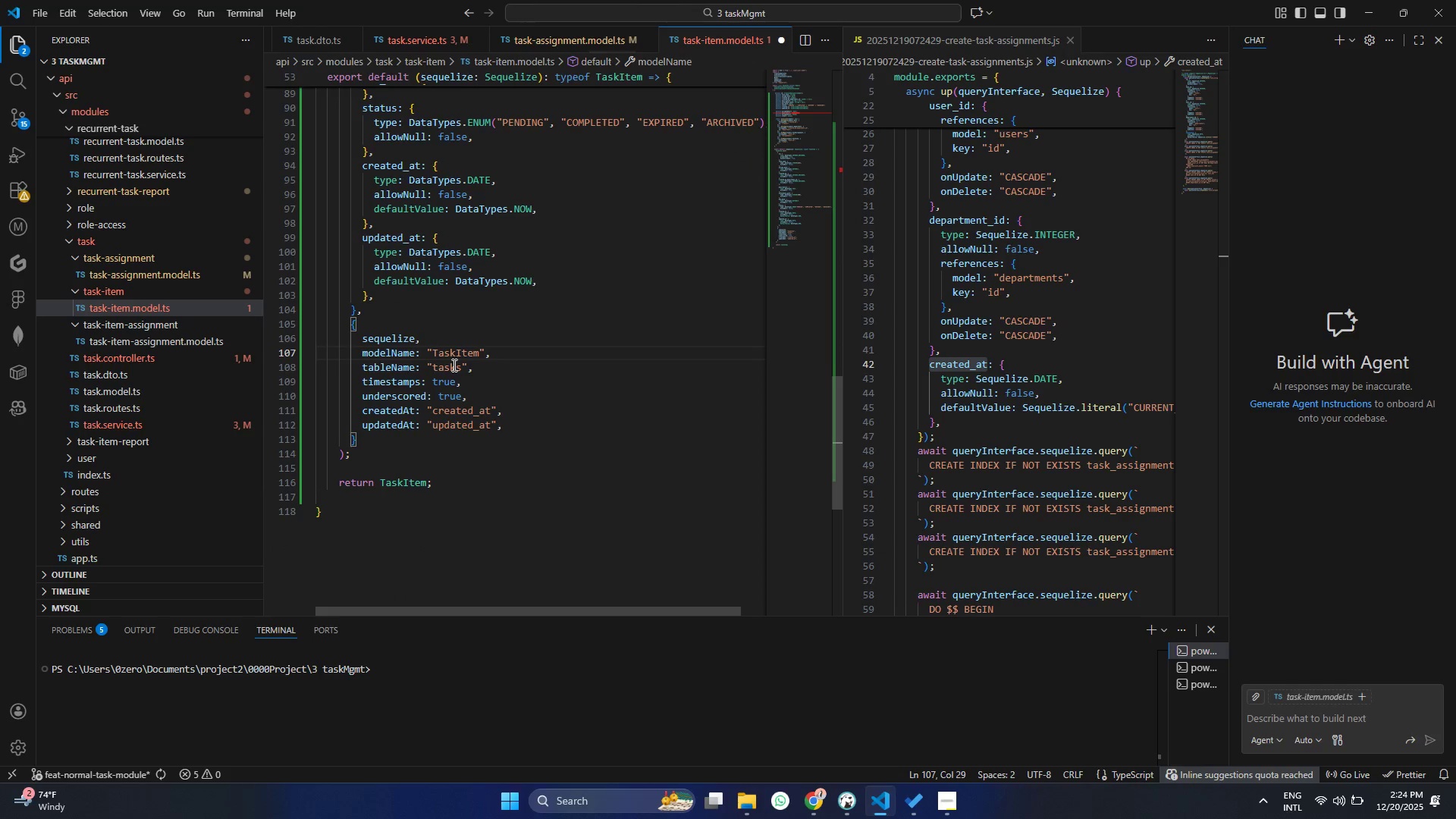 
key(Control+Z)
 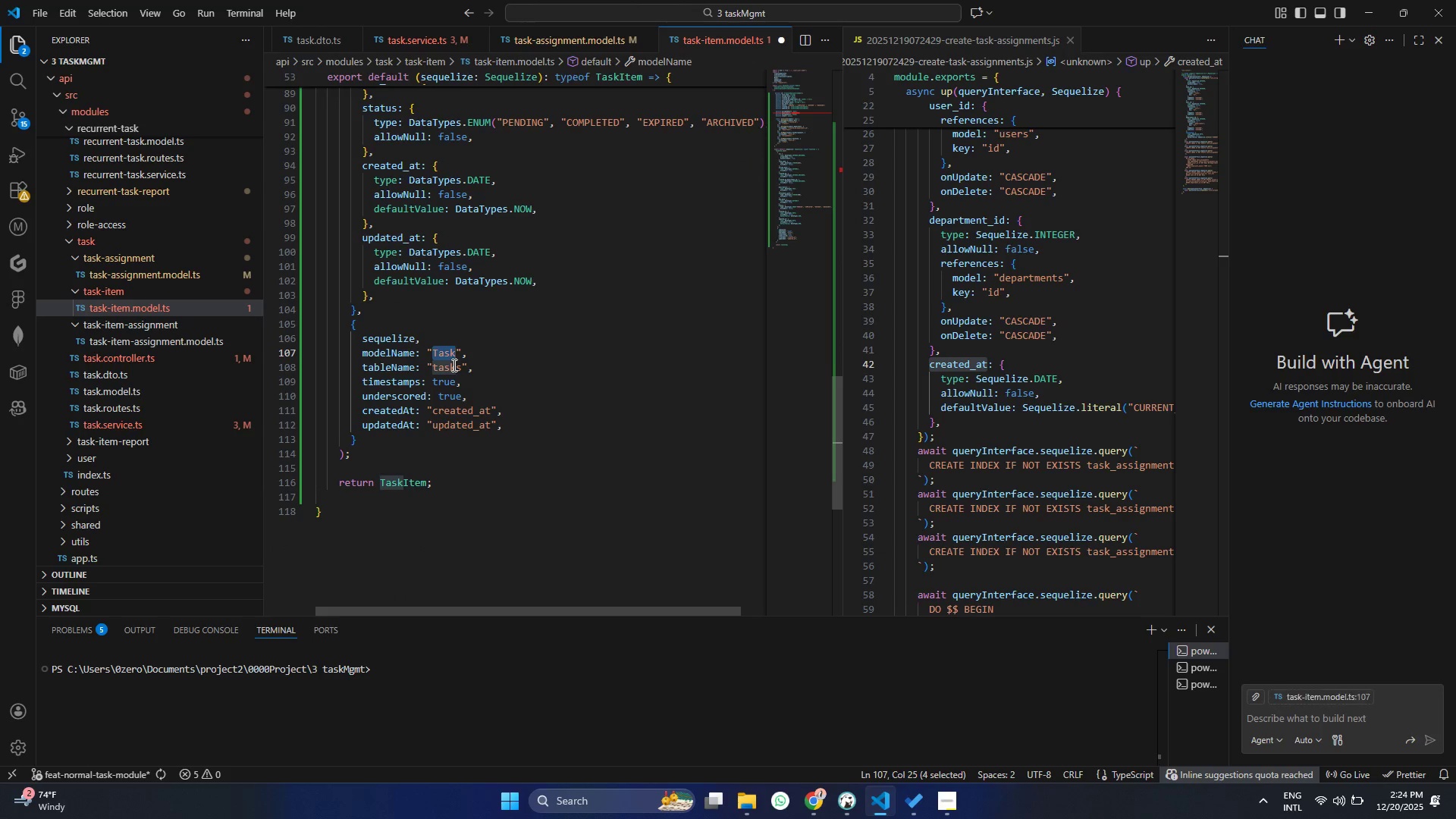 
key(Control+V)
 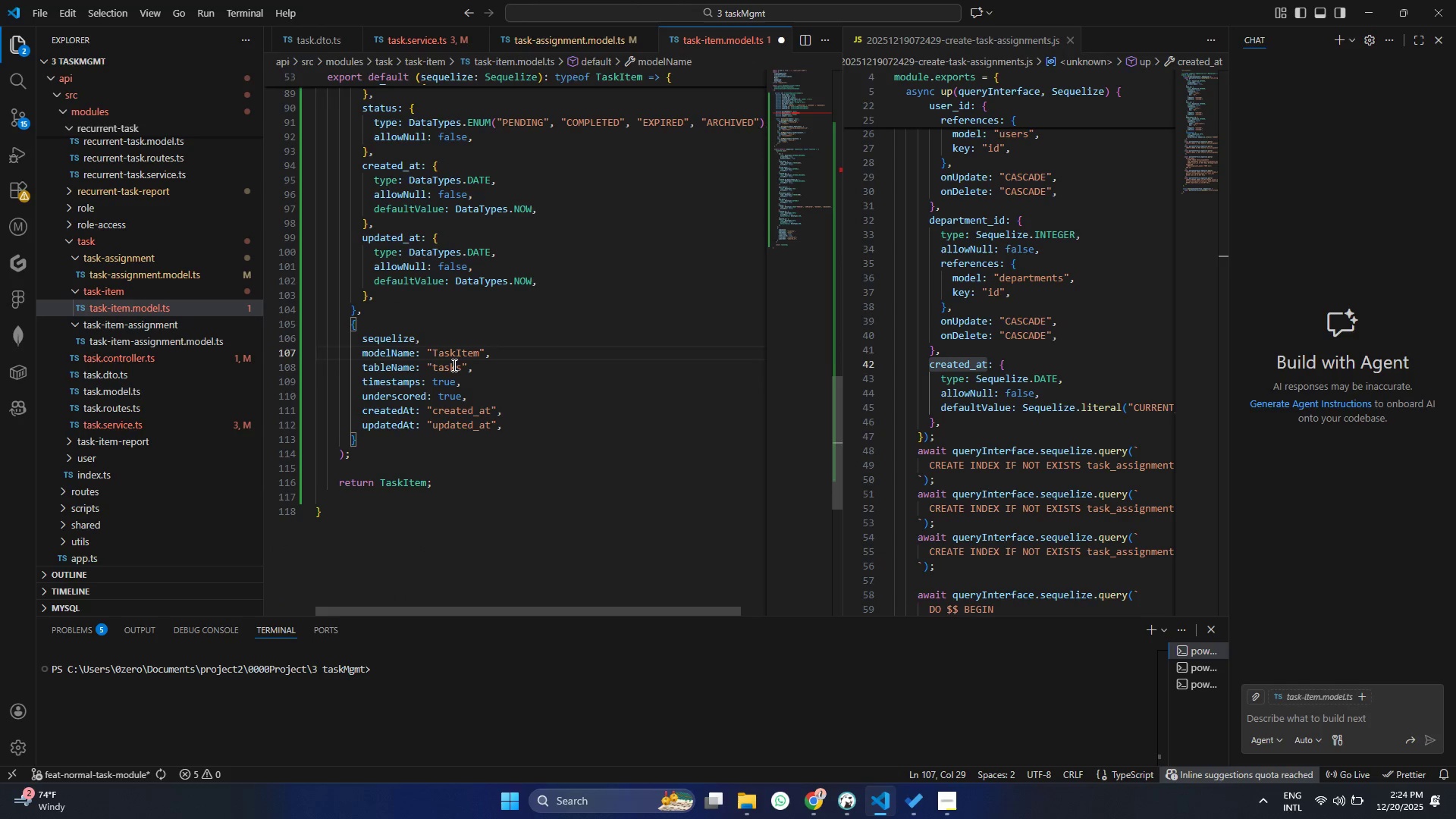 
left_click([453, 365])
 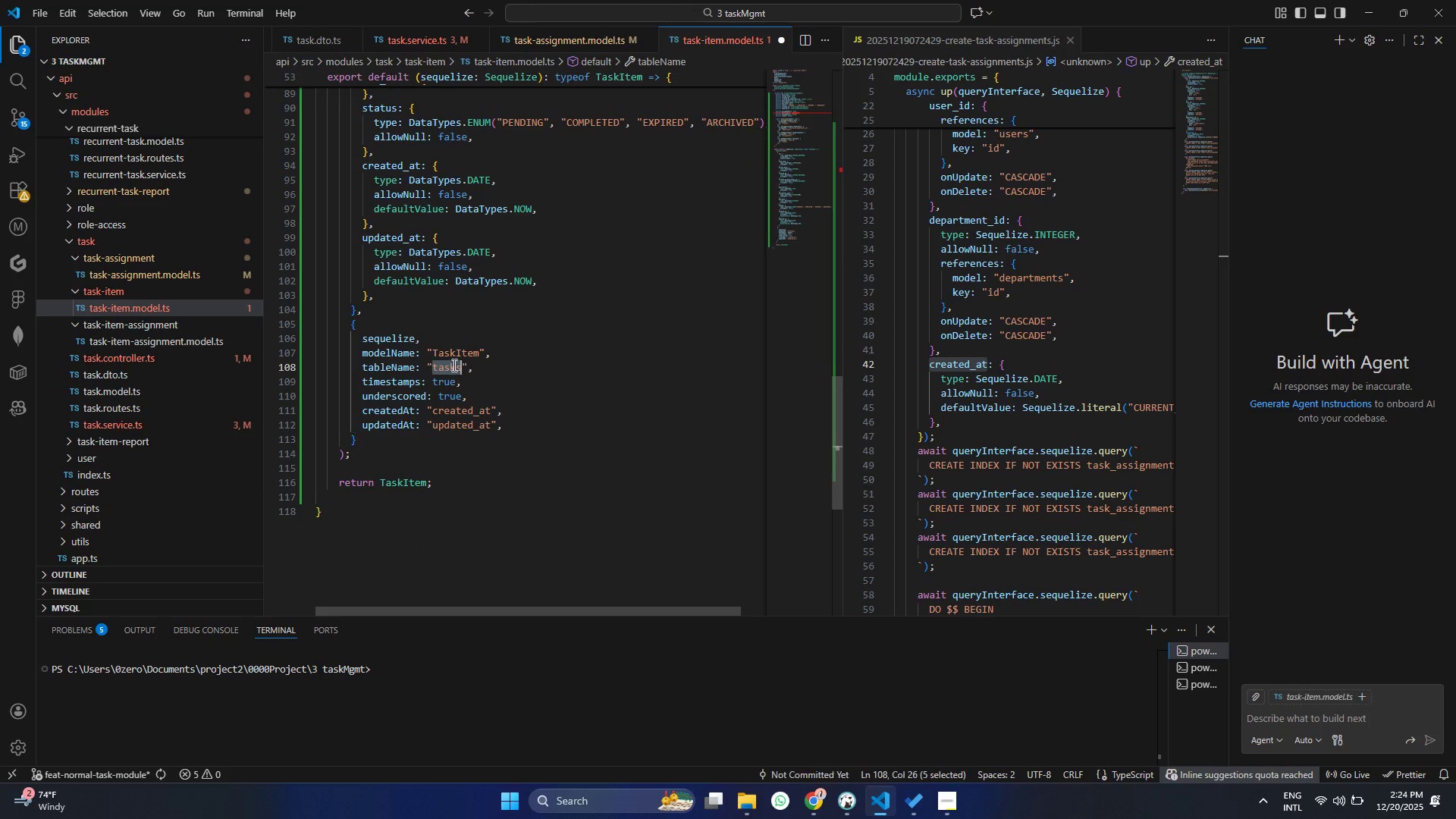 
key(Control+ControlLeft)
 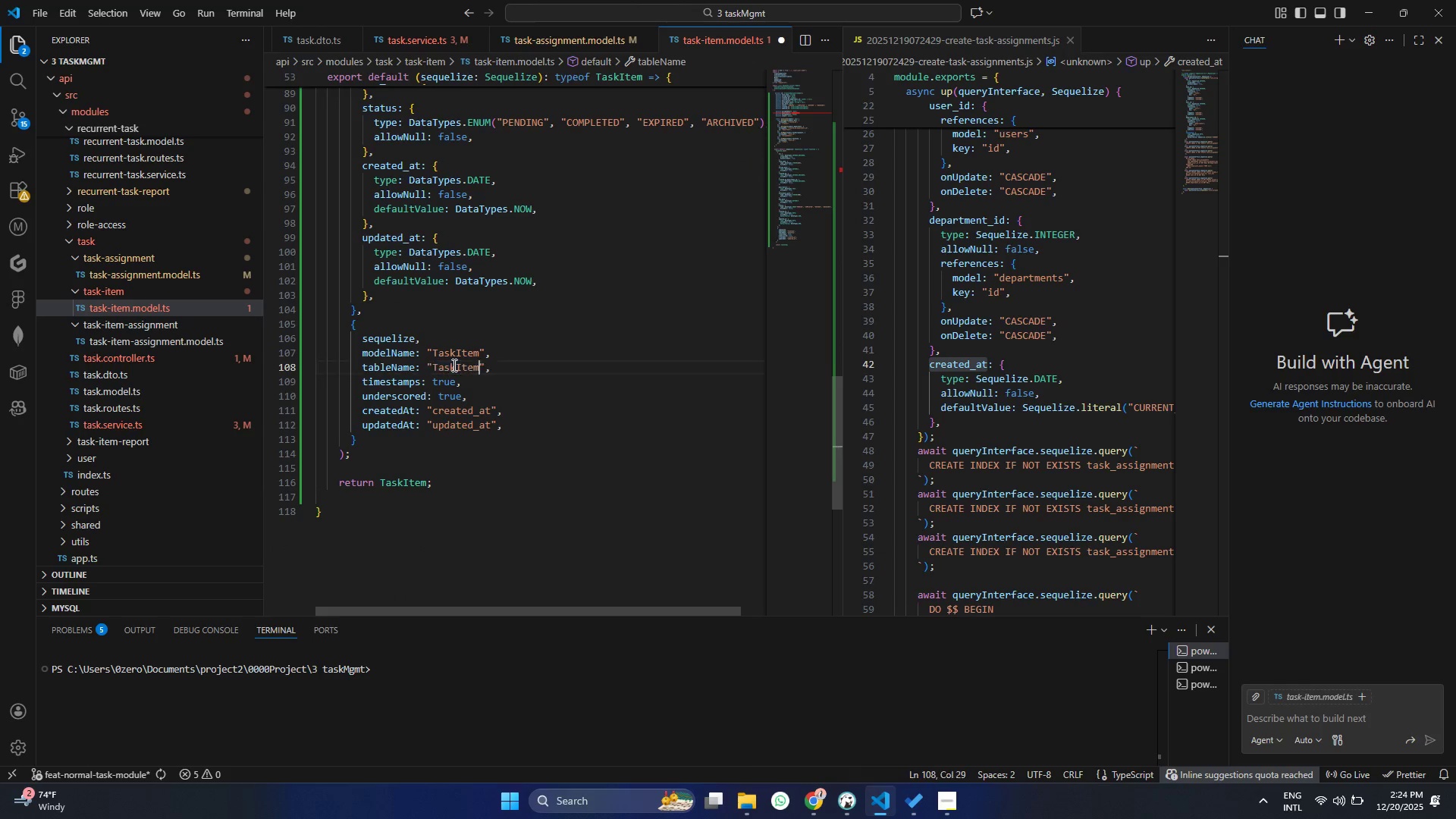 
double_click([453, 365])
 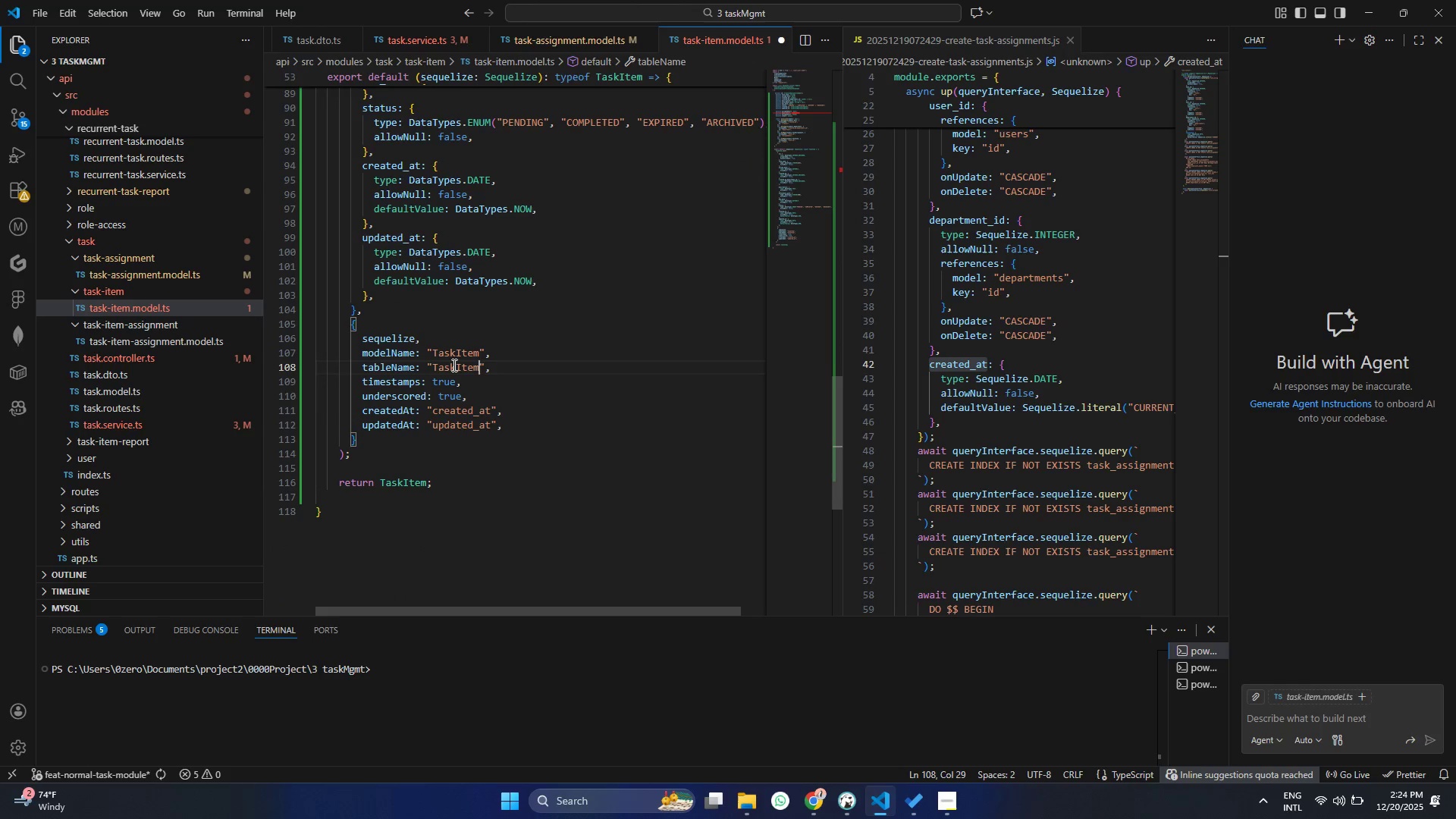 
key(Control+V)
 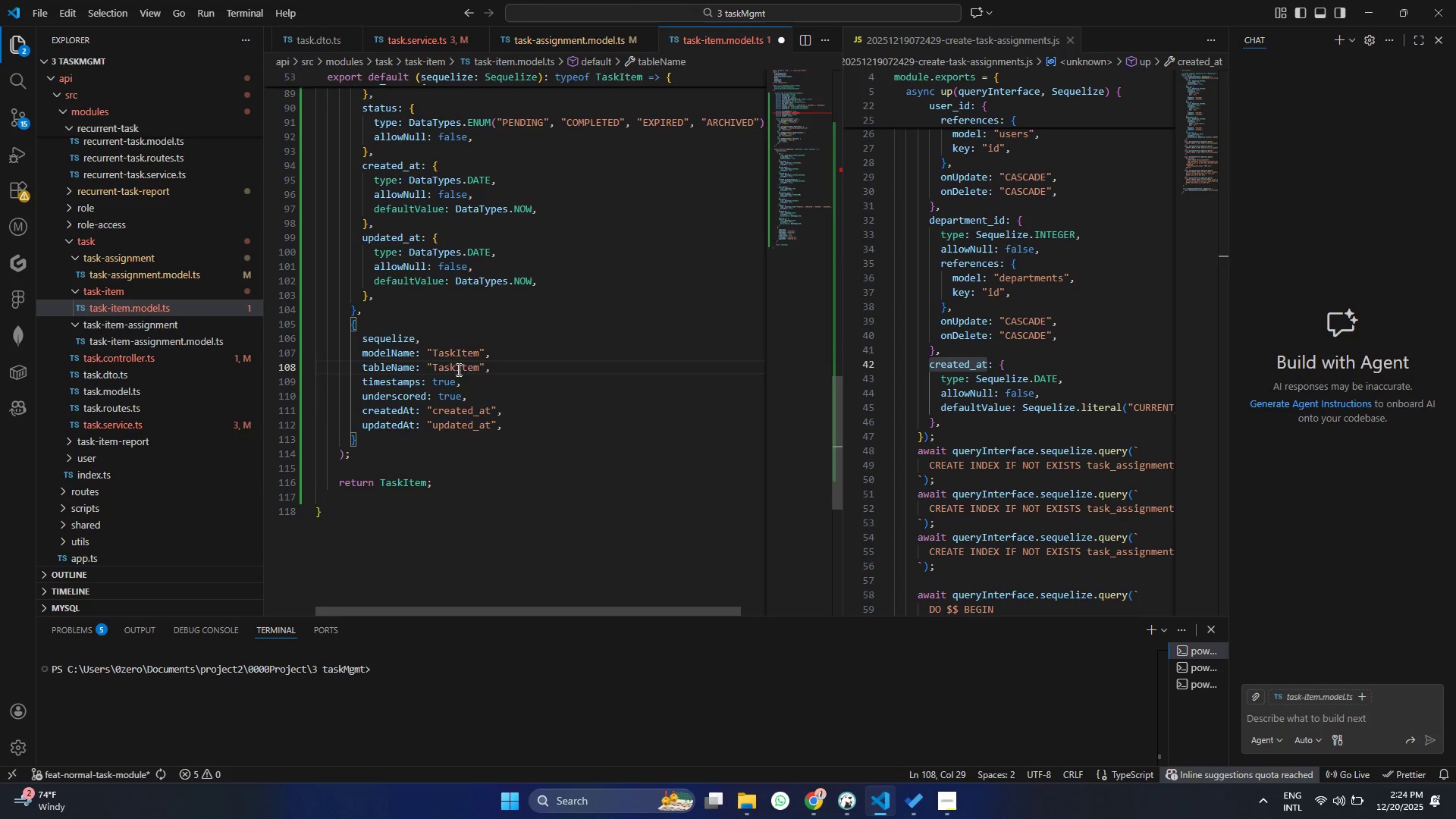 
left_click([457, 369])
 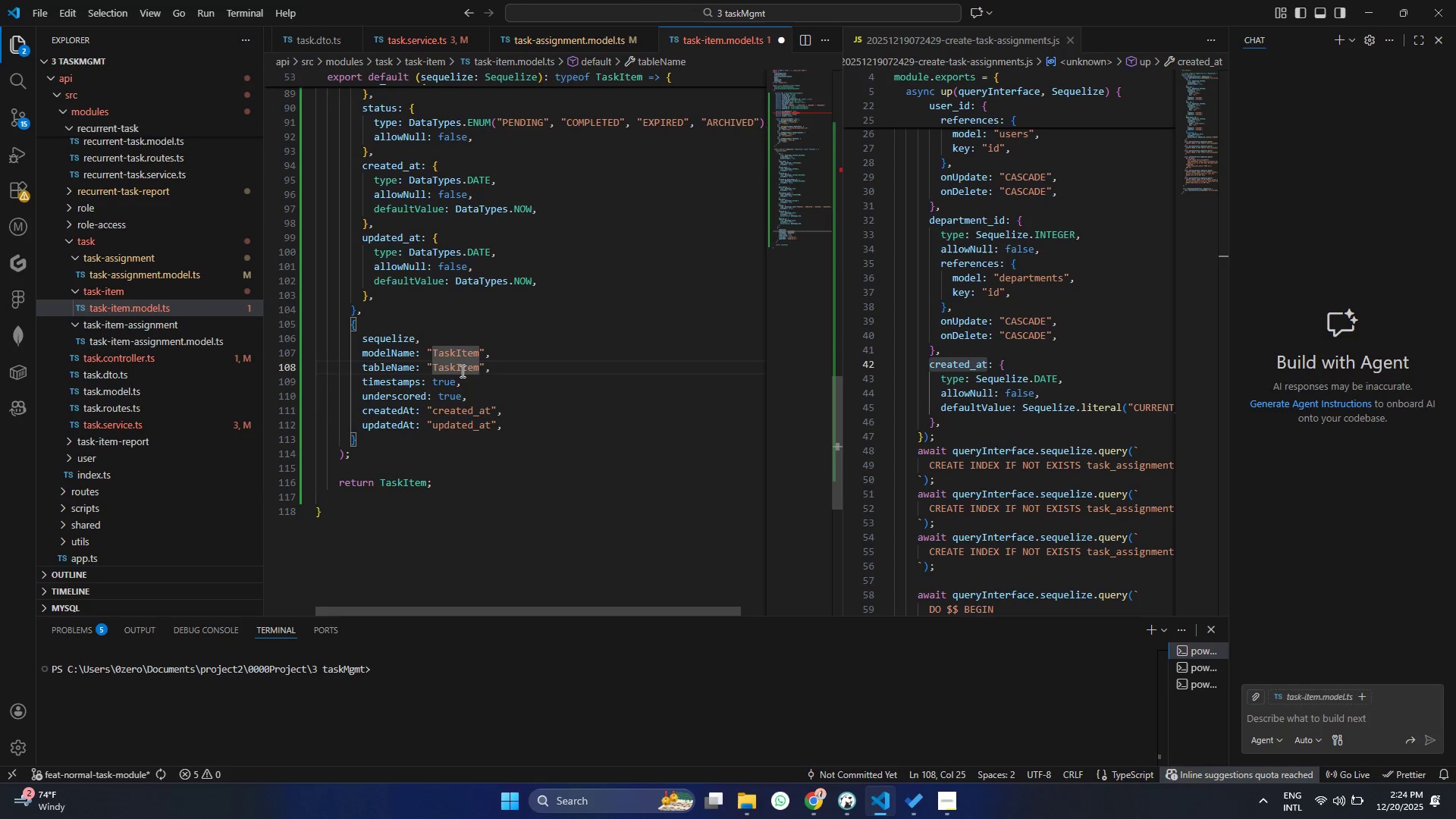 
left_click([461, 371])
 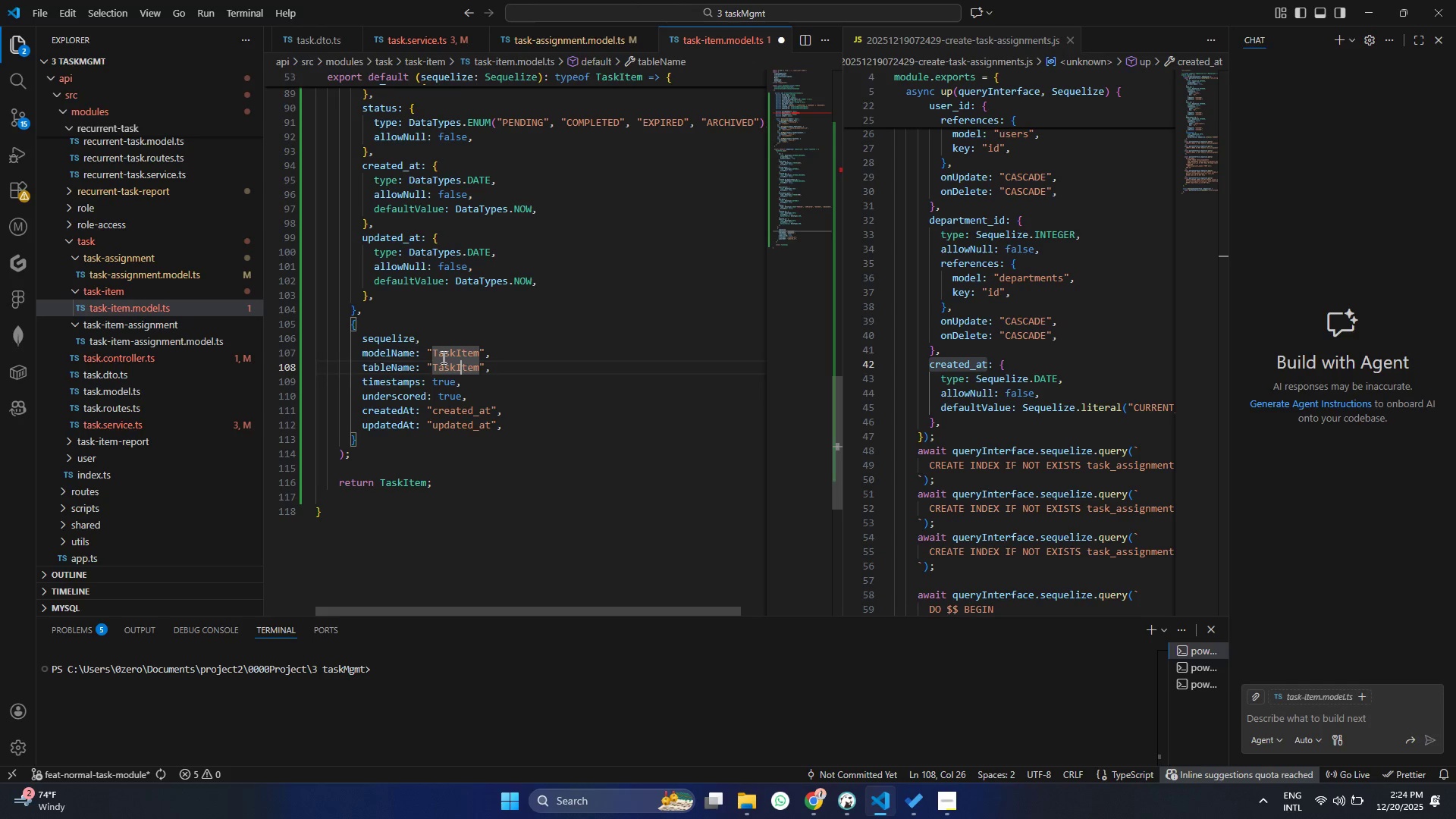 
key(ArrowLeft)
 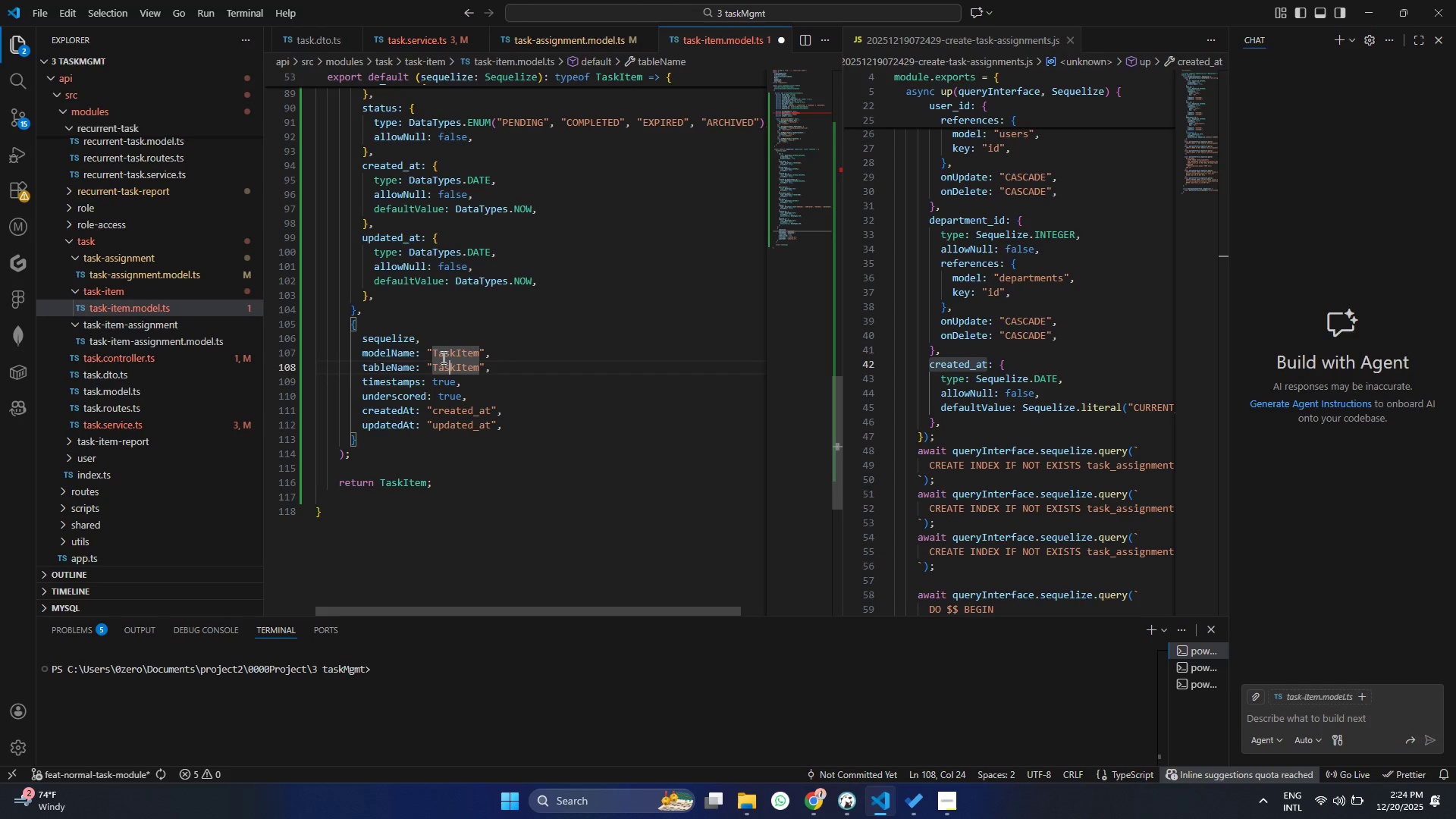 
key(ArrowLeft)
 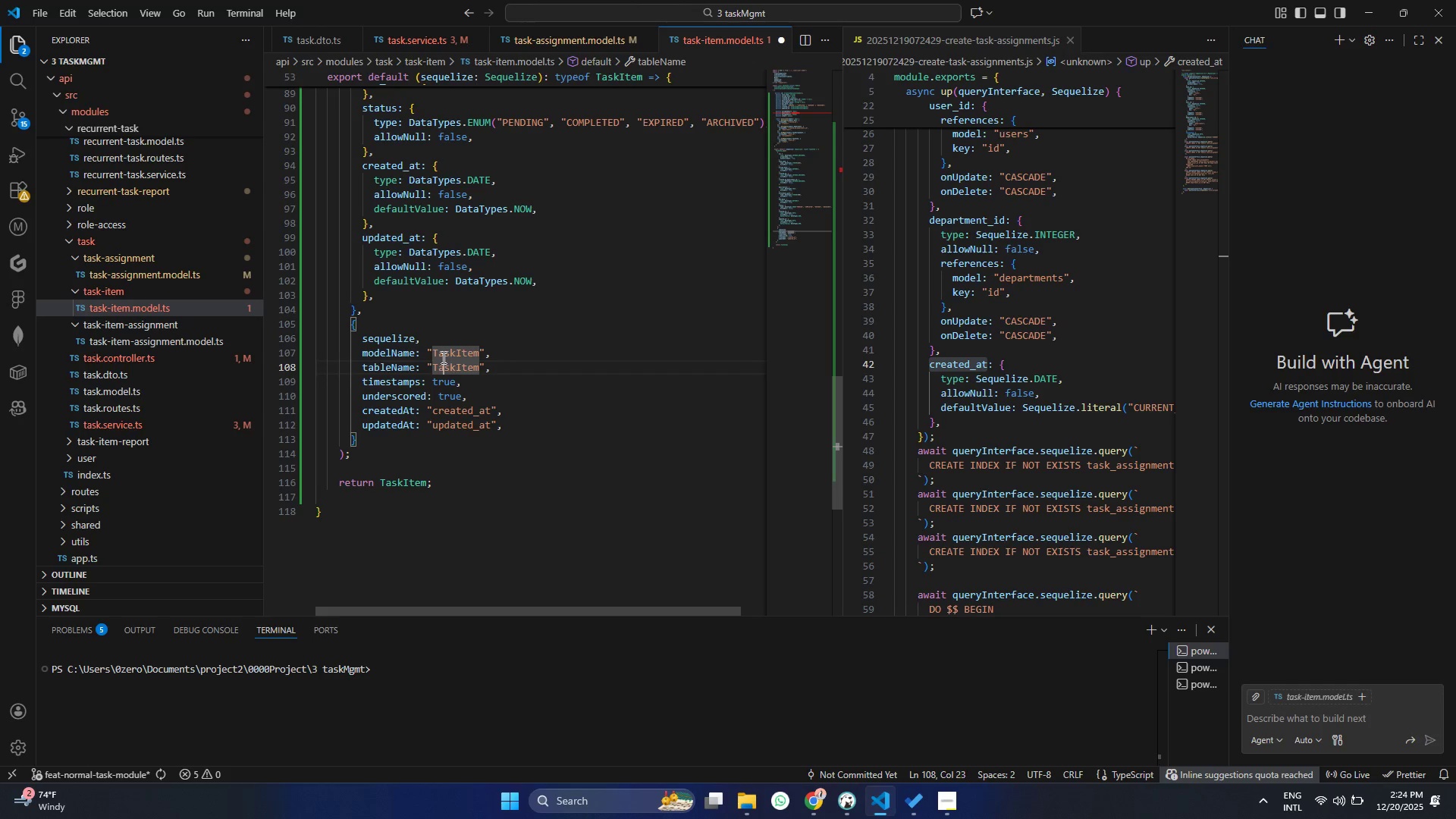 
key(ArrowLeft)
 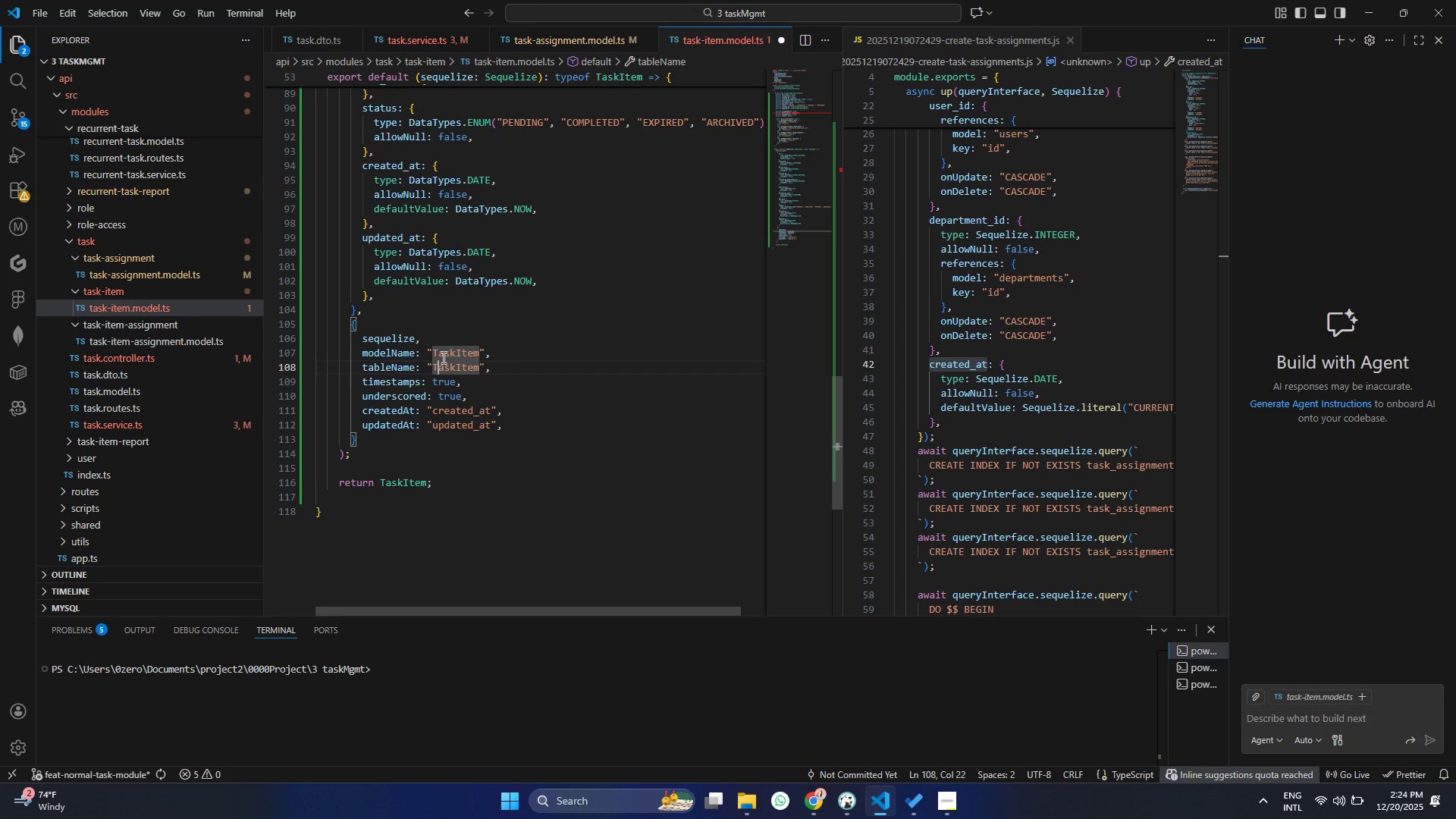 
key(ArrowLeft)
 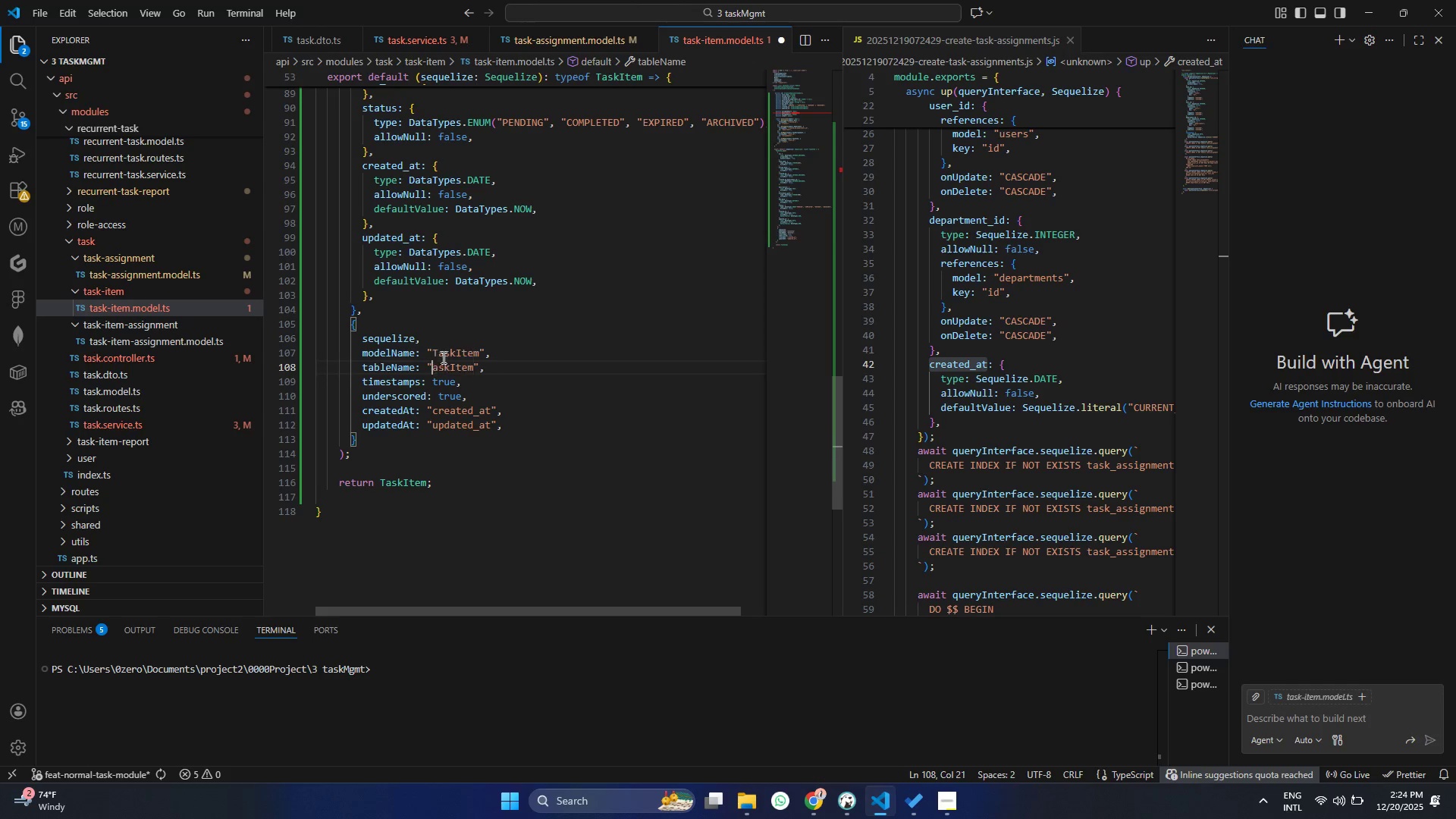 
key(Backspace)
 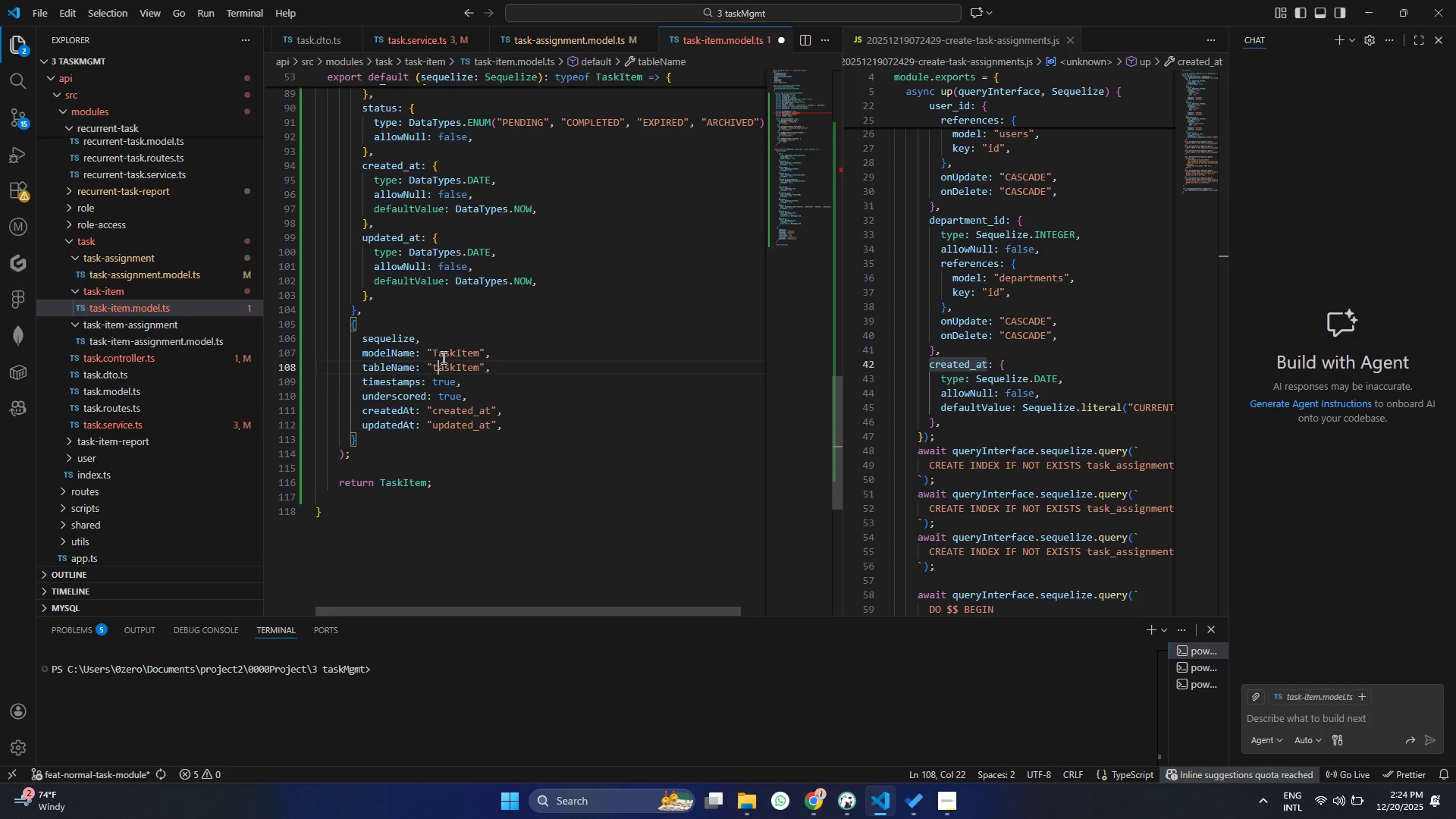 
key(T)
 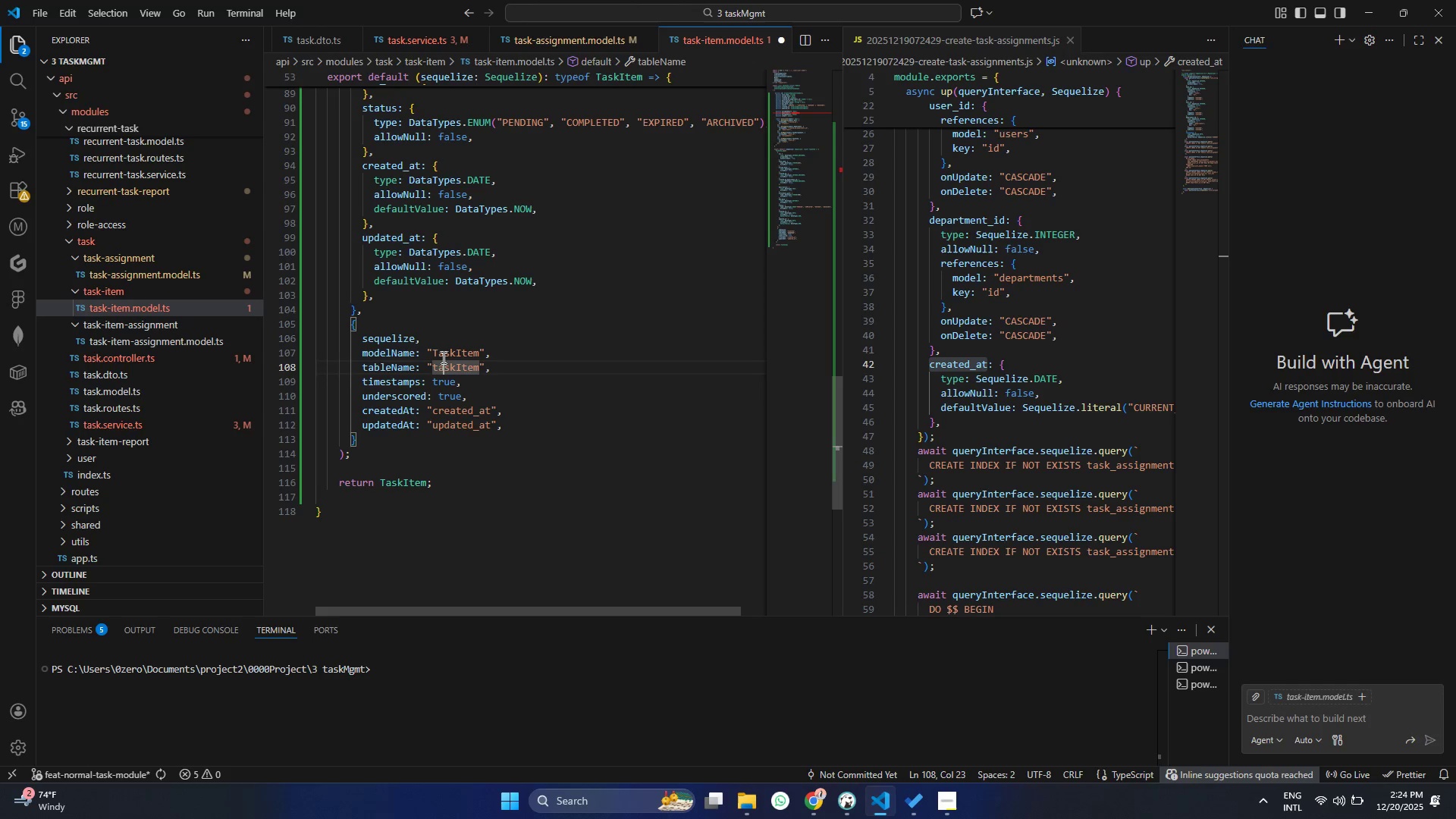 
key(ArrowRight)
 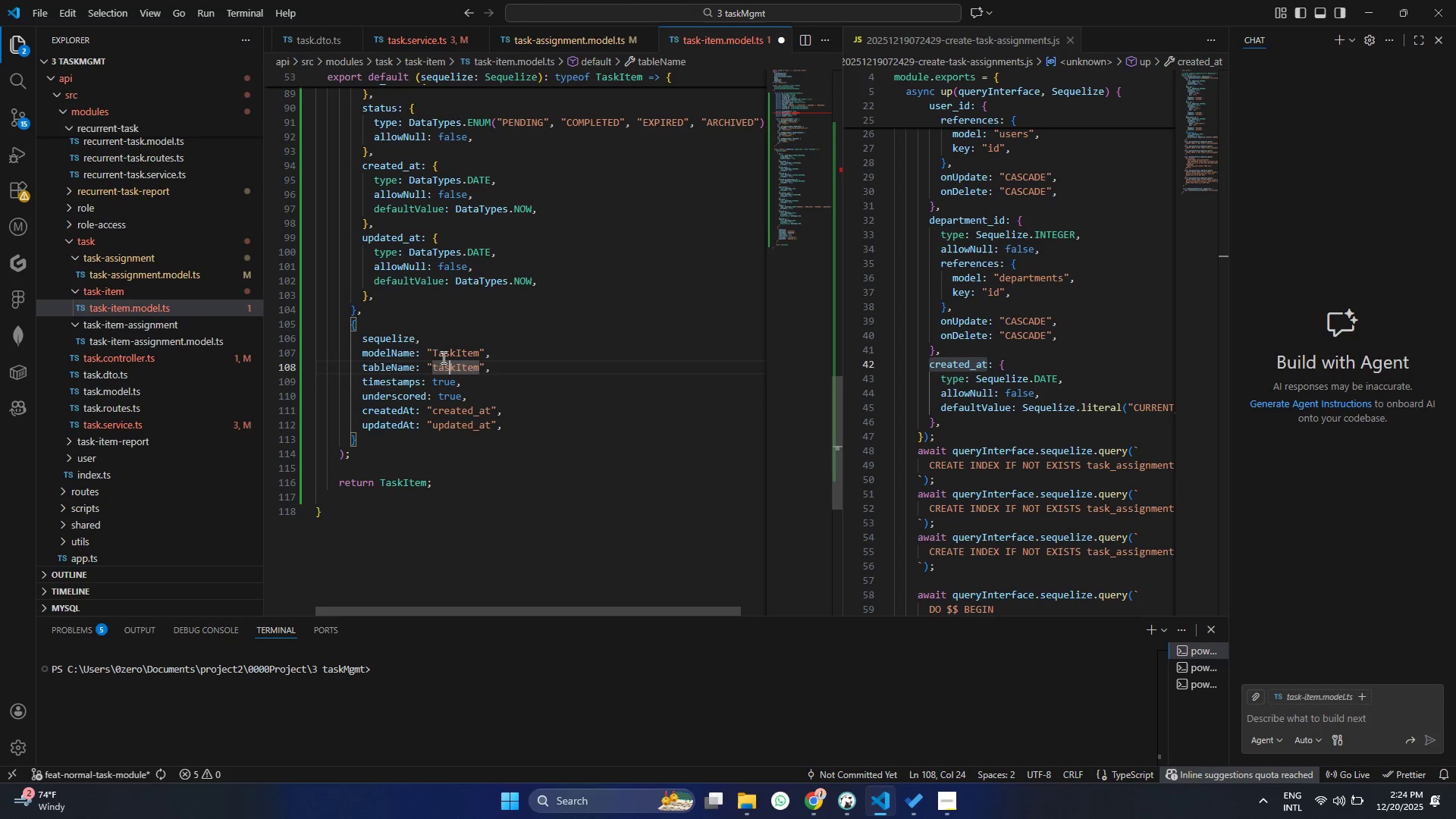 
key(ArrowRight)
 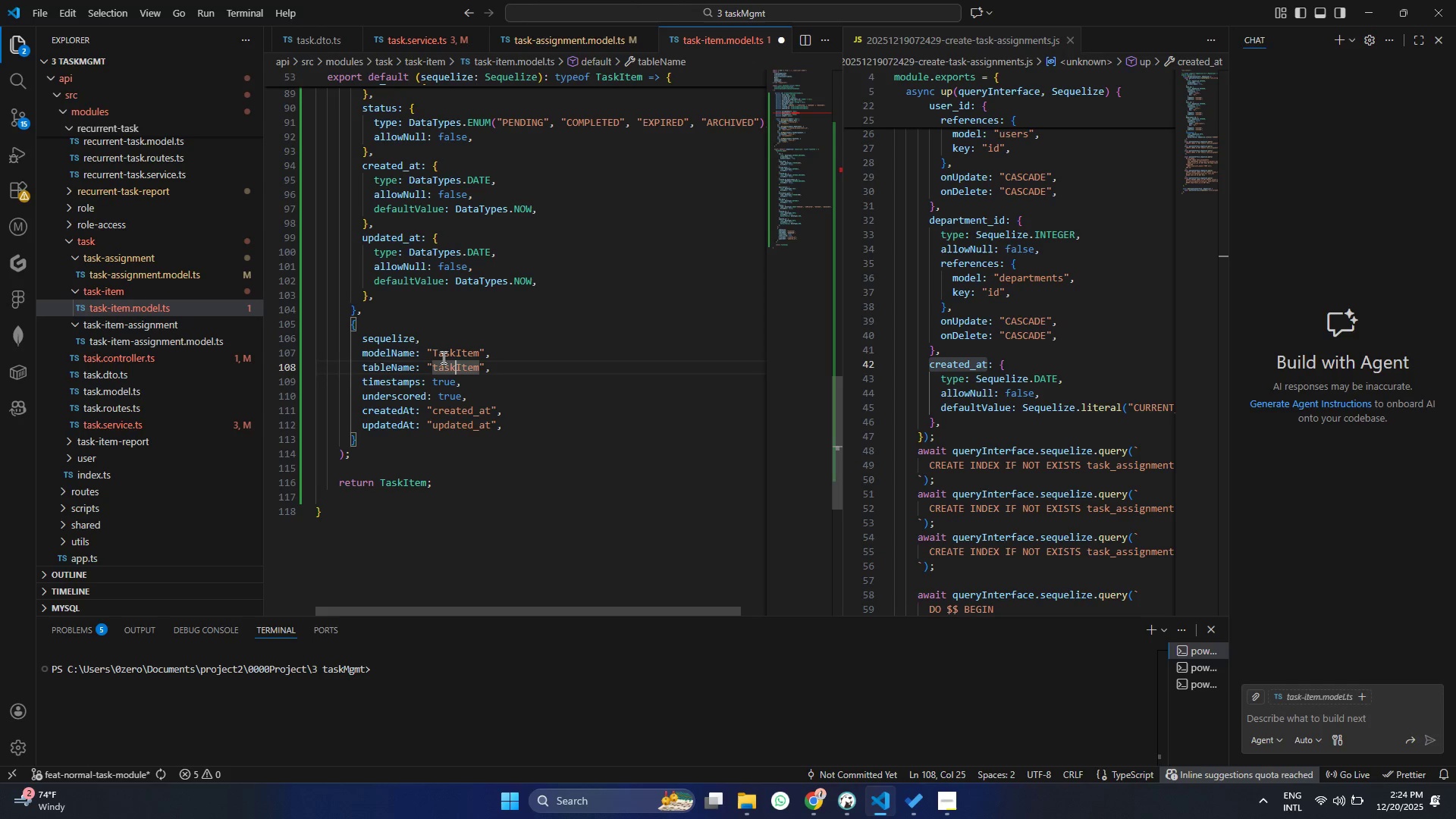 
key(ArrowRight)
 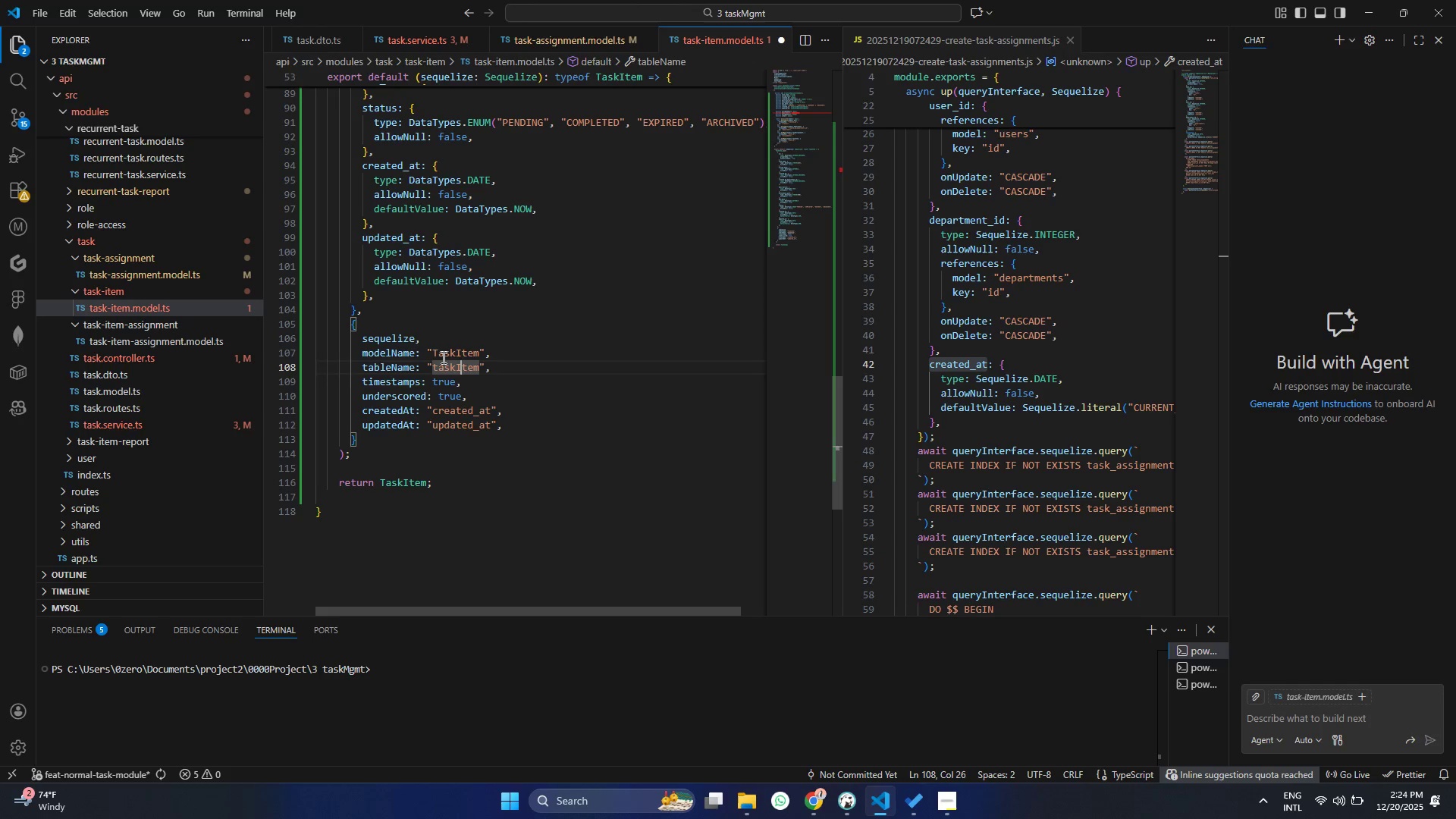 
key(ArrowRight)
 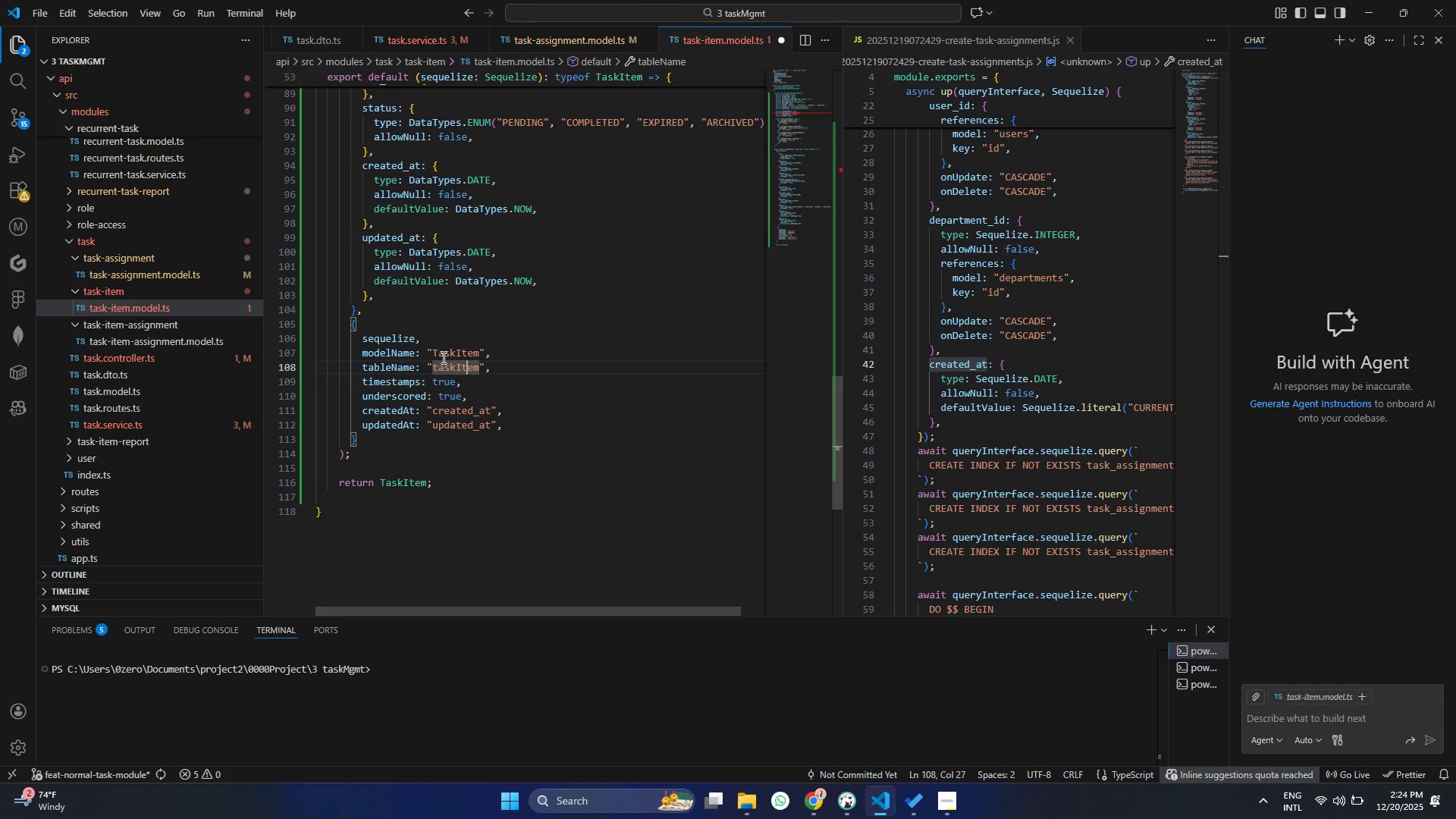 
key(ArrowRight)
 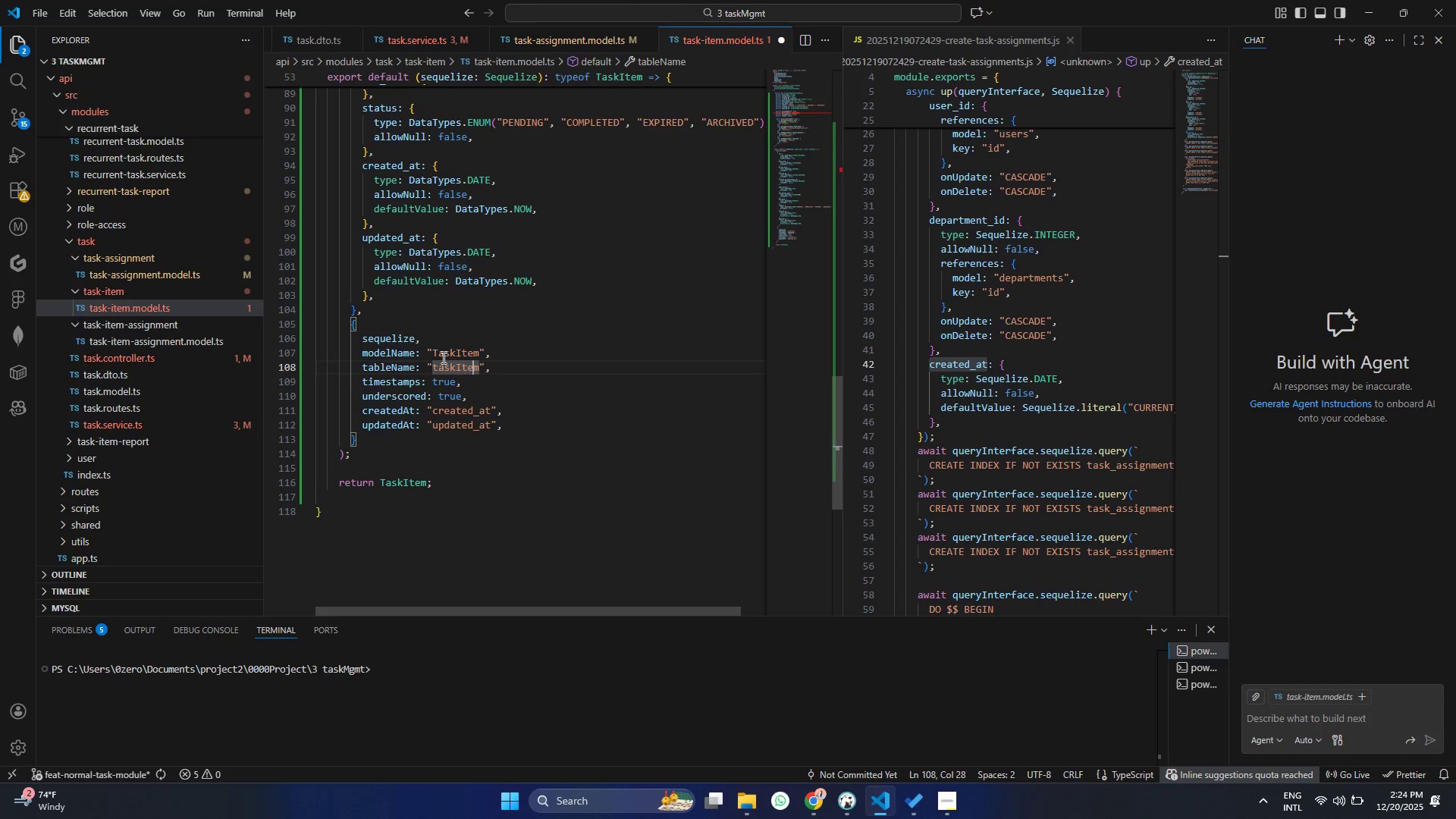 
key(ArrowRight)
 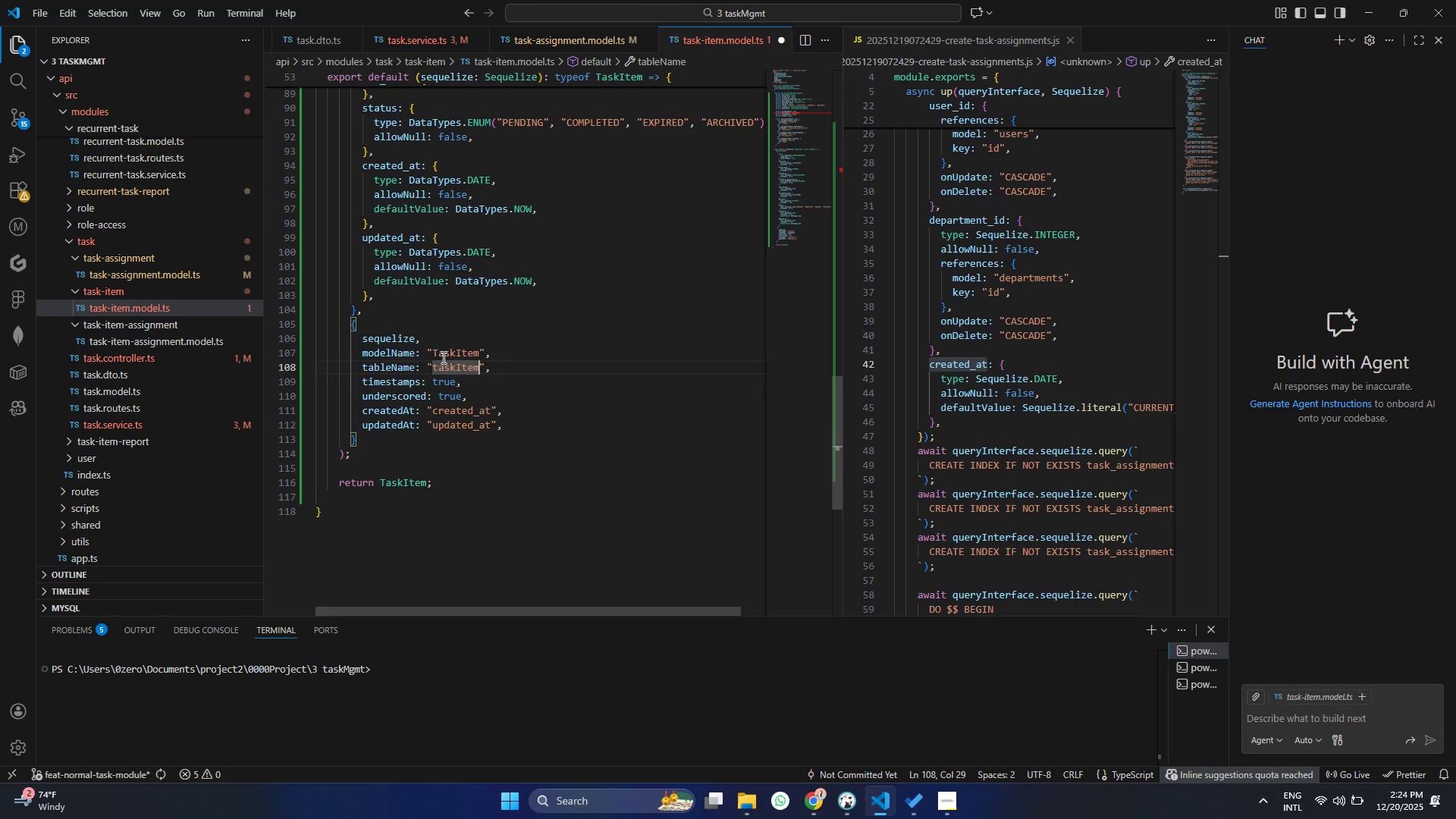 
key(ArrowRight)
 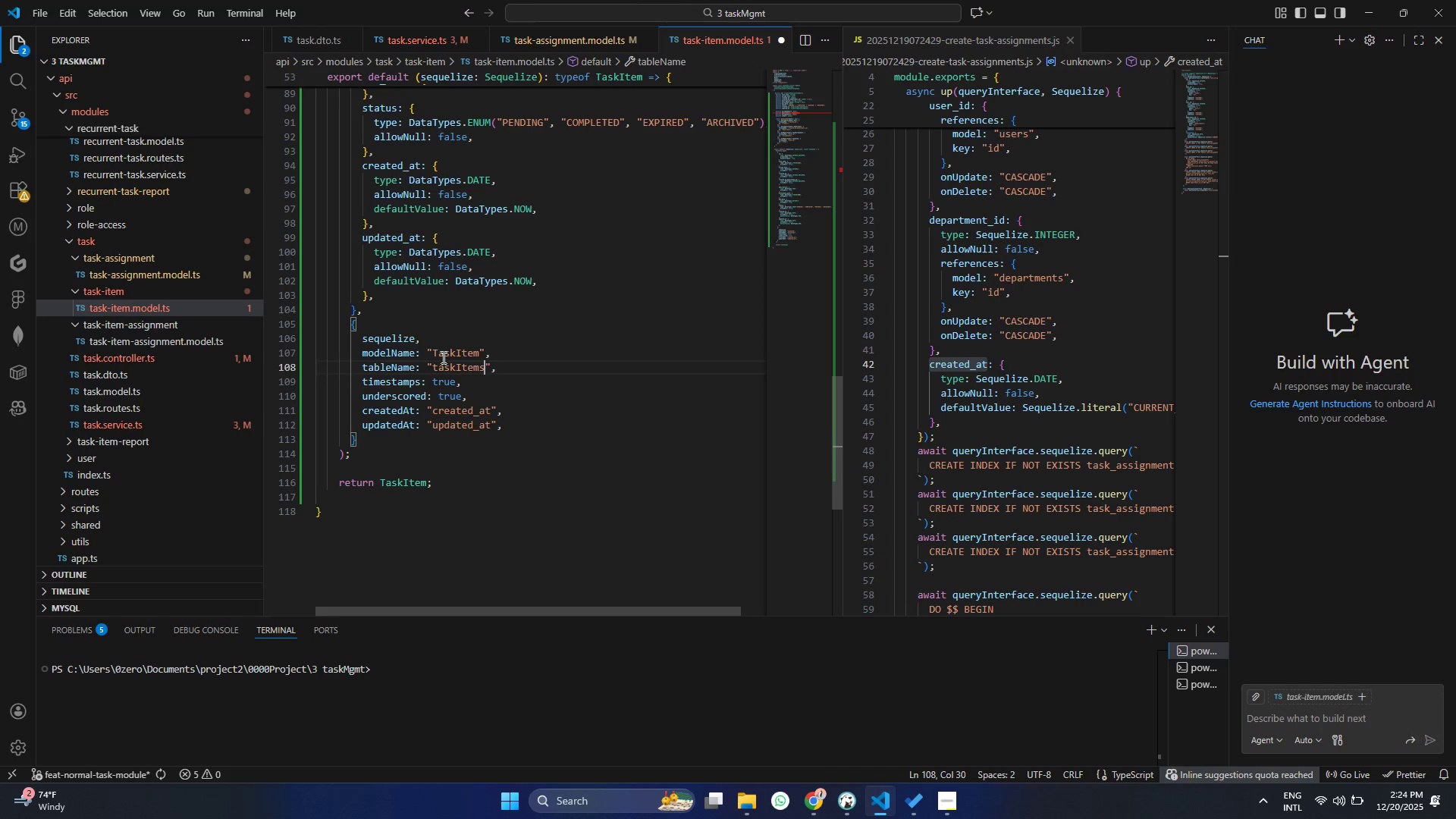 
key(S)
 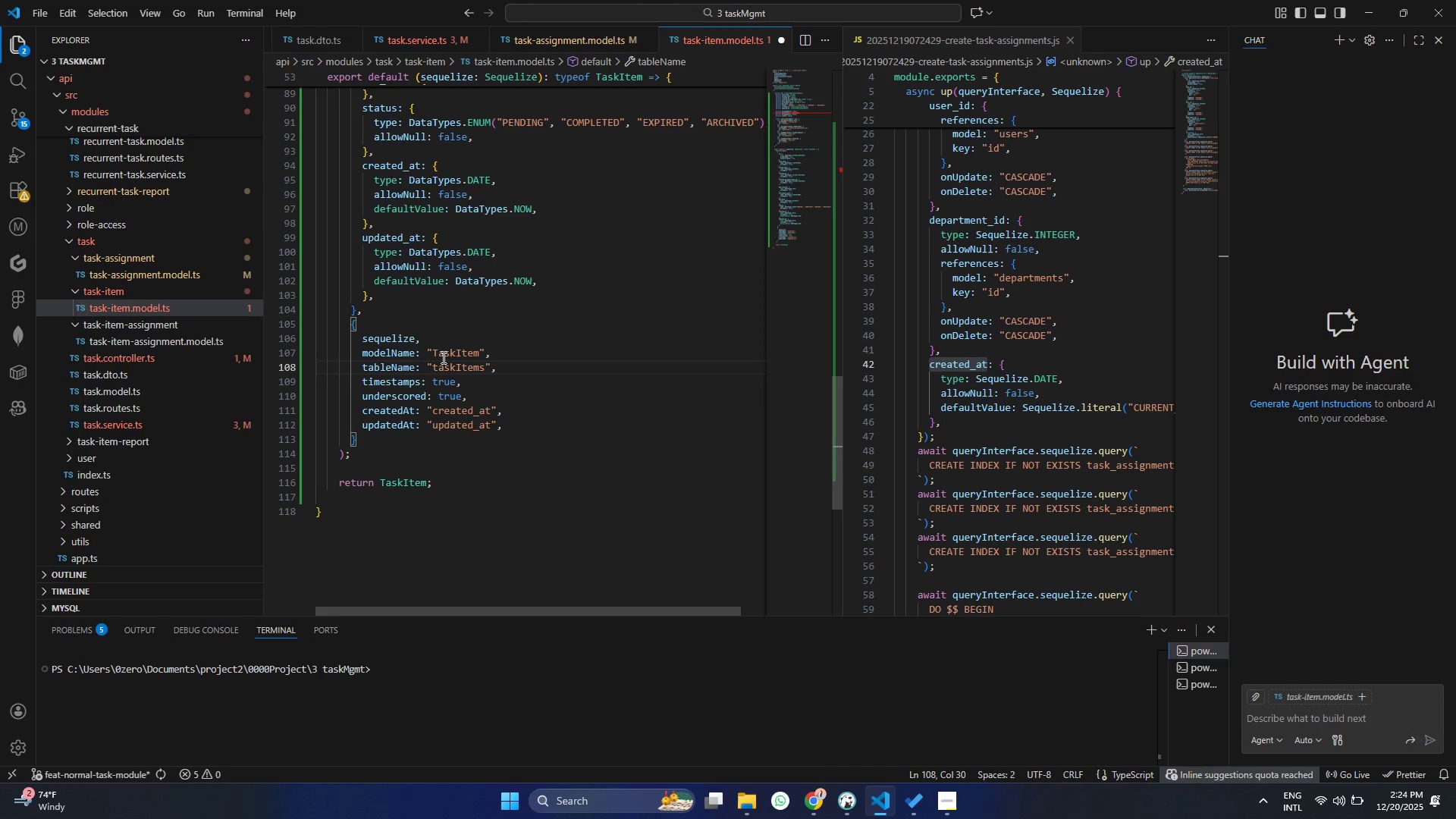 
key(Control+ControlLeft)
 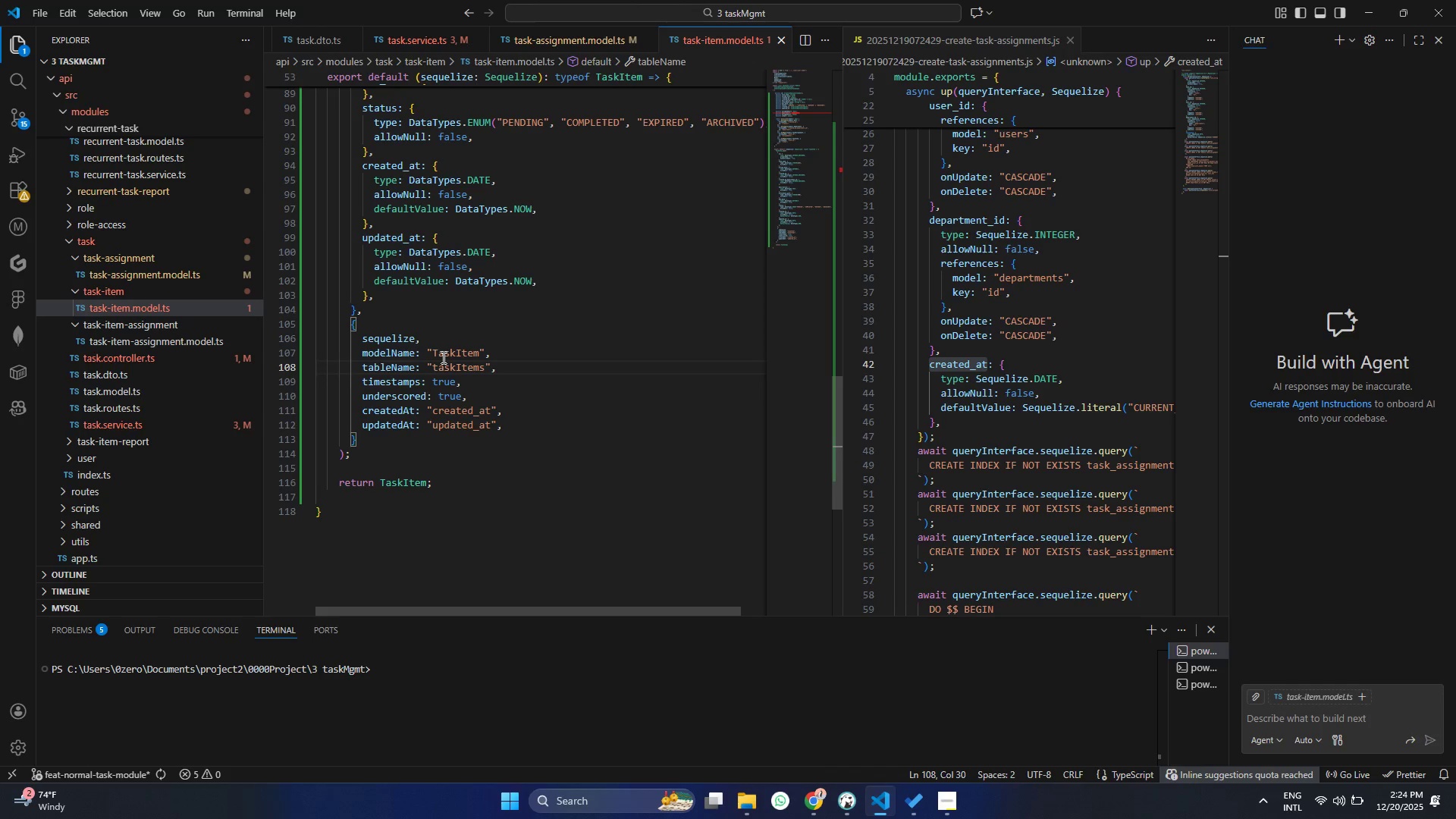 
key(Control+S)
 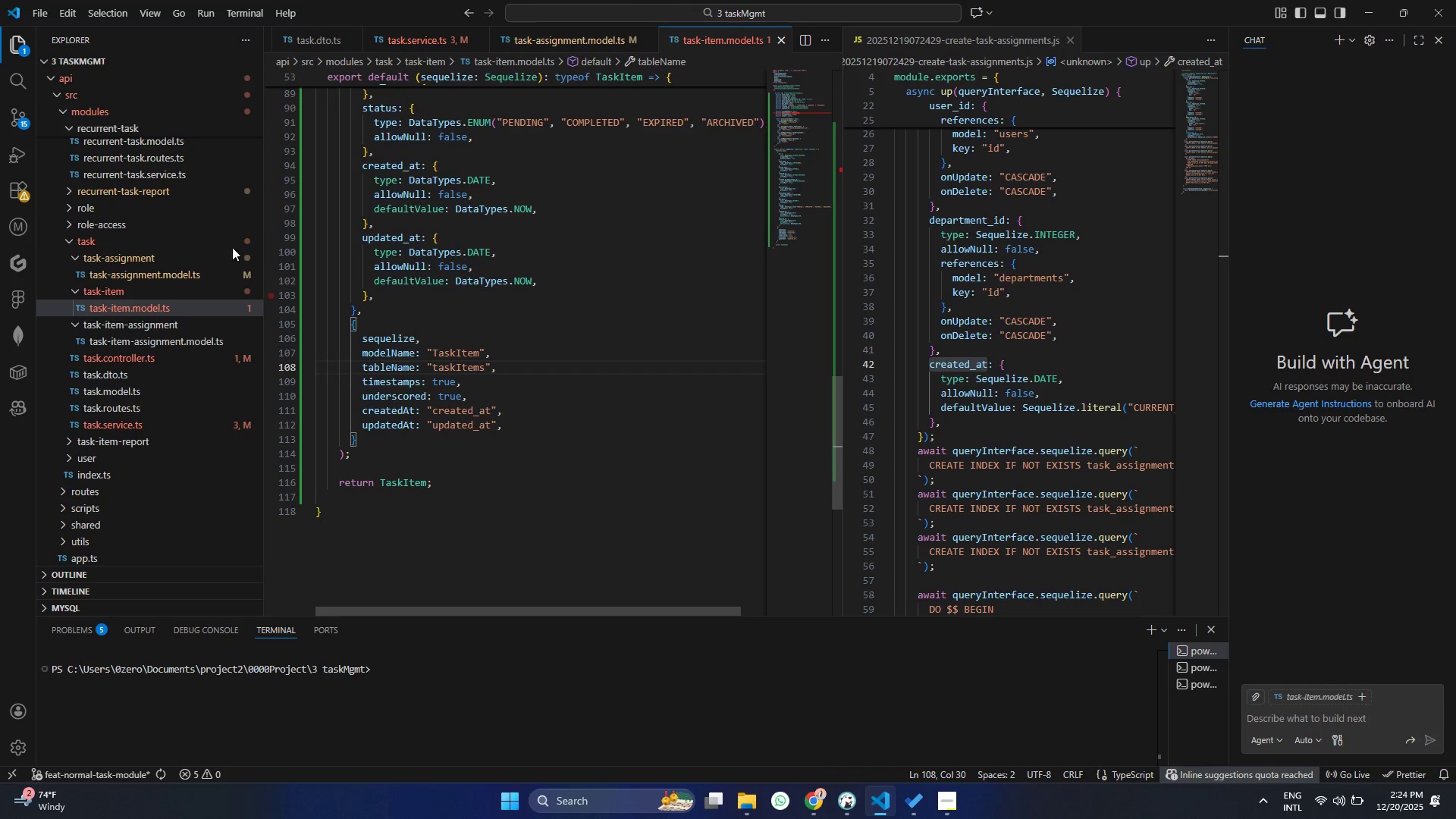 
scroll: coordinate [410, 261], scroll_direction: up, amount: 42.0
 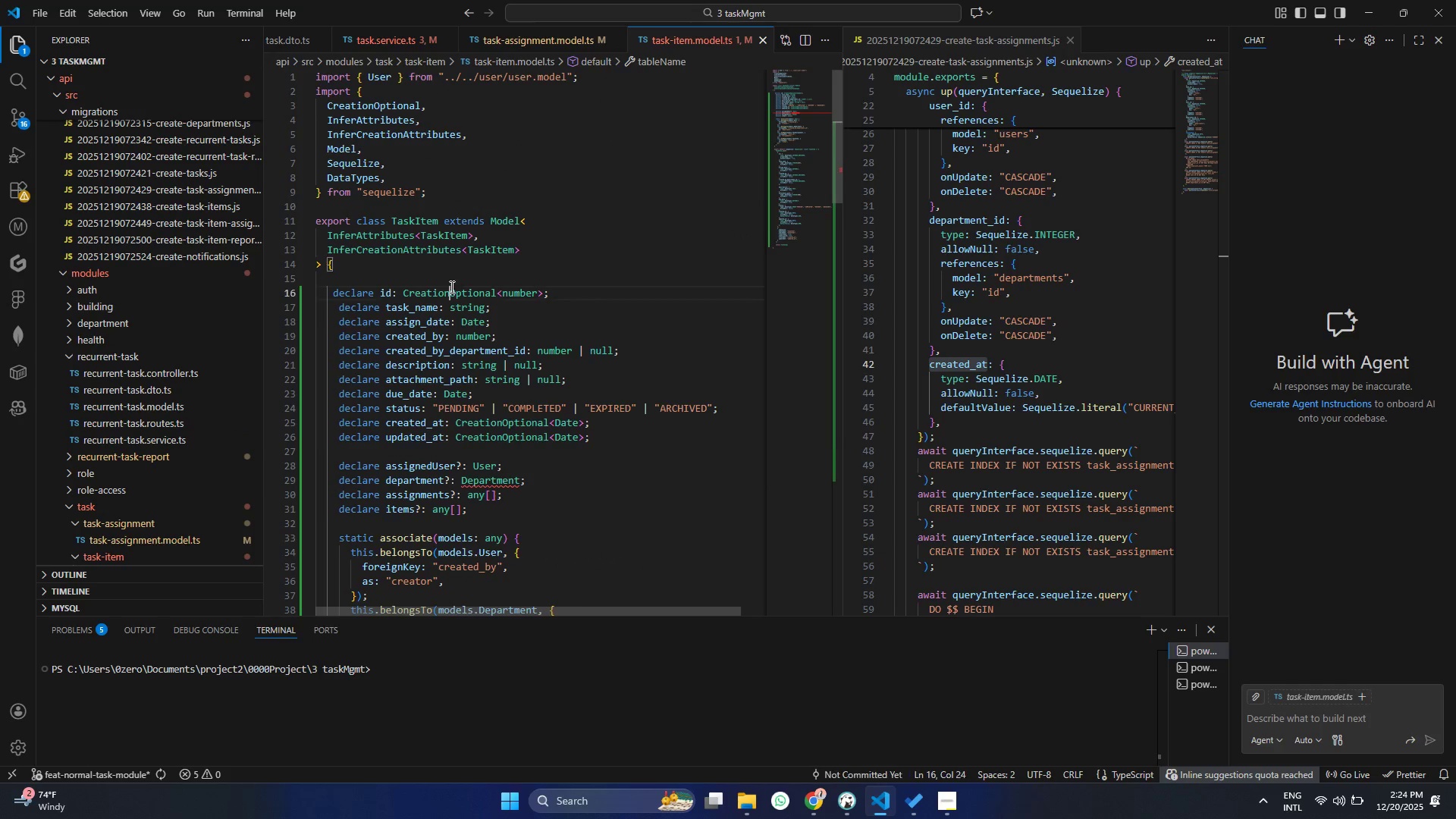 
left_click([450, 287])
 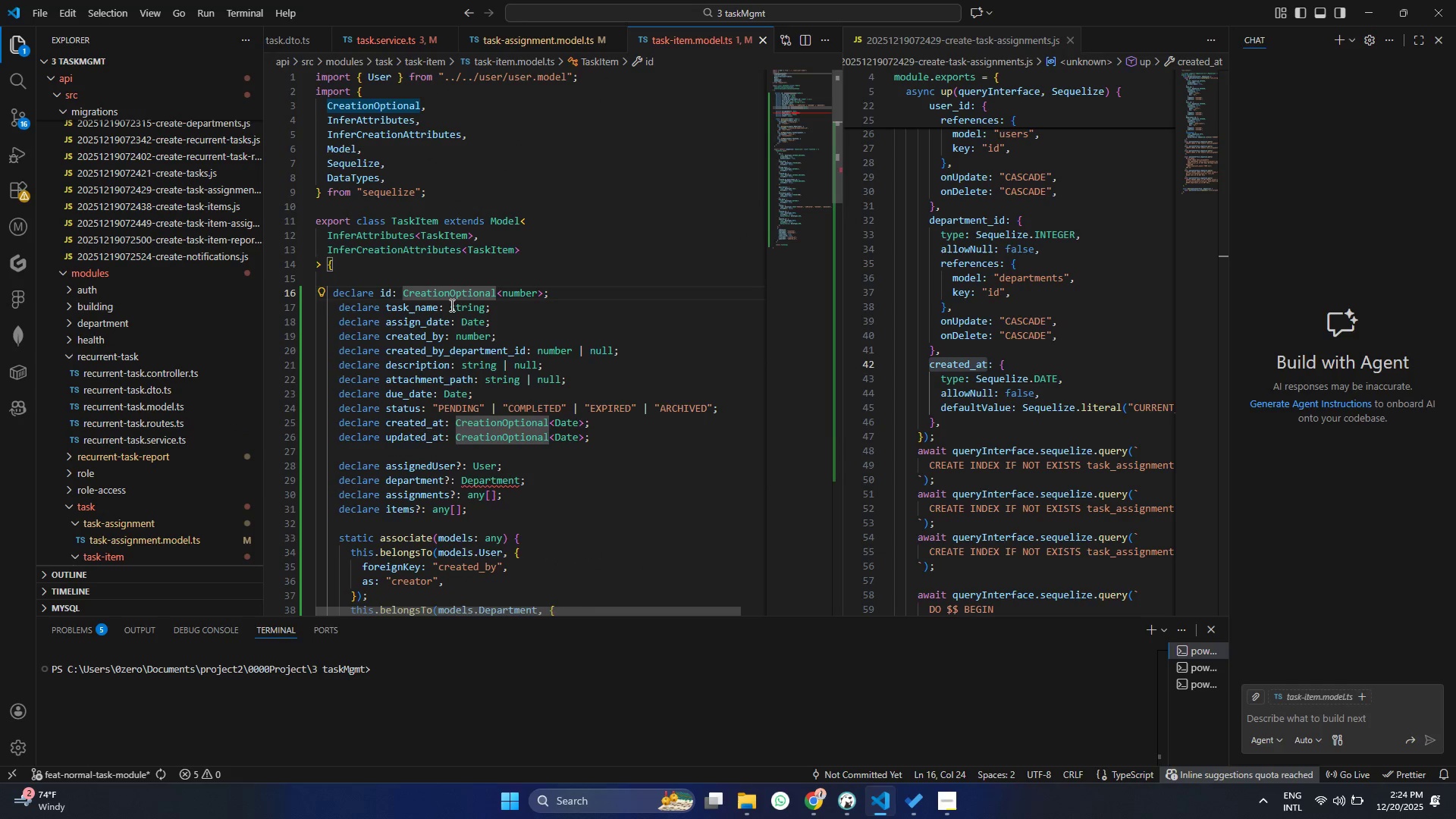 
left_click([450, 305])
 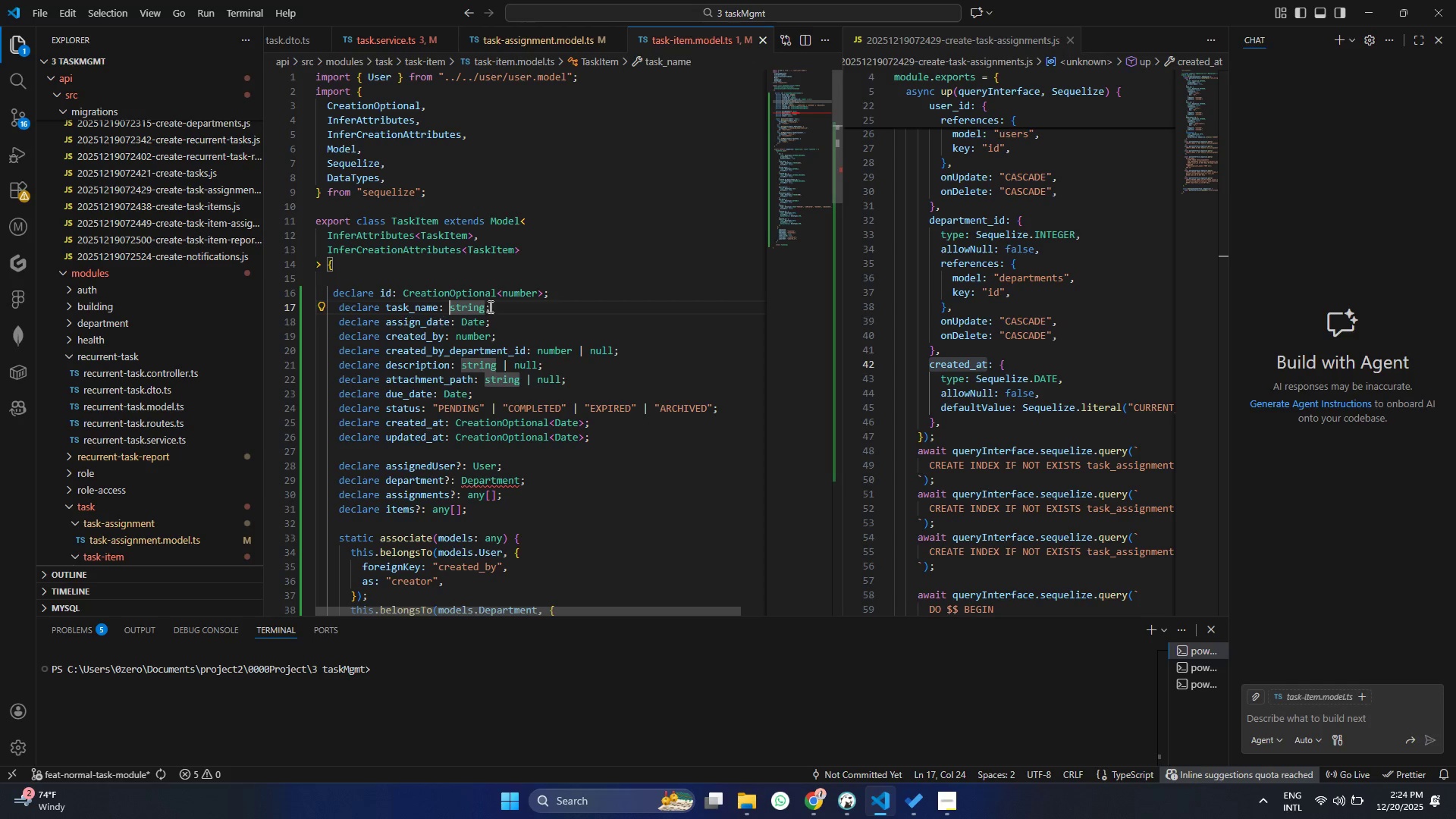 
left_click([478, 313])
 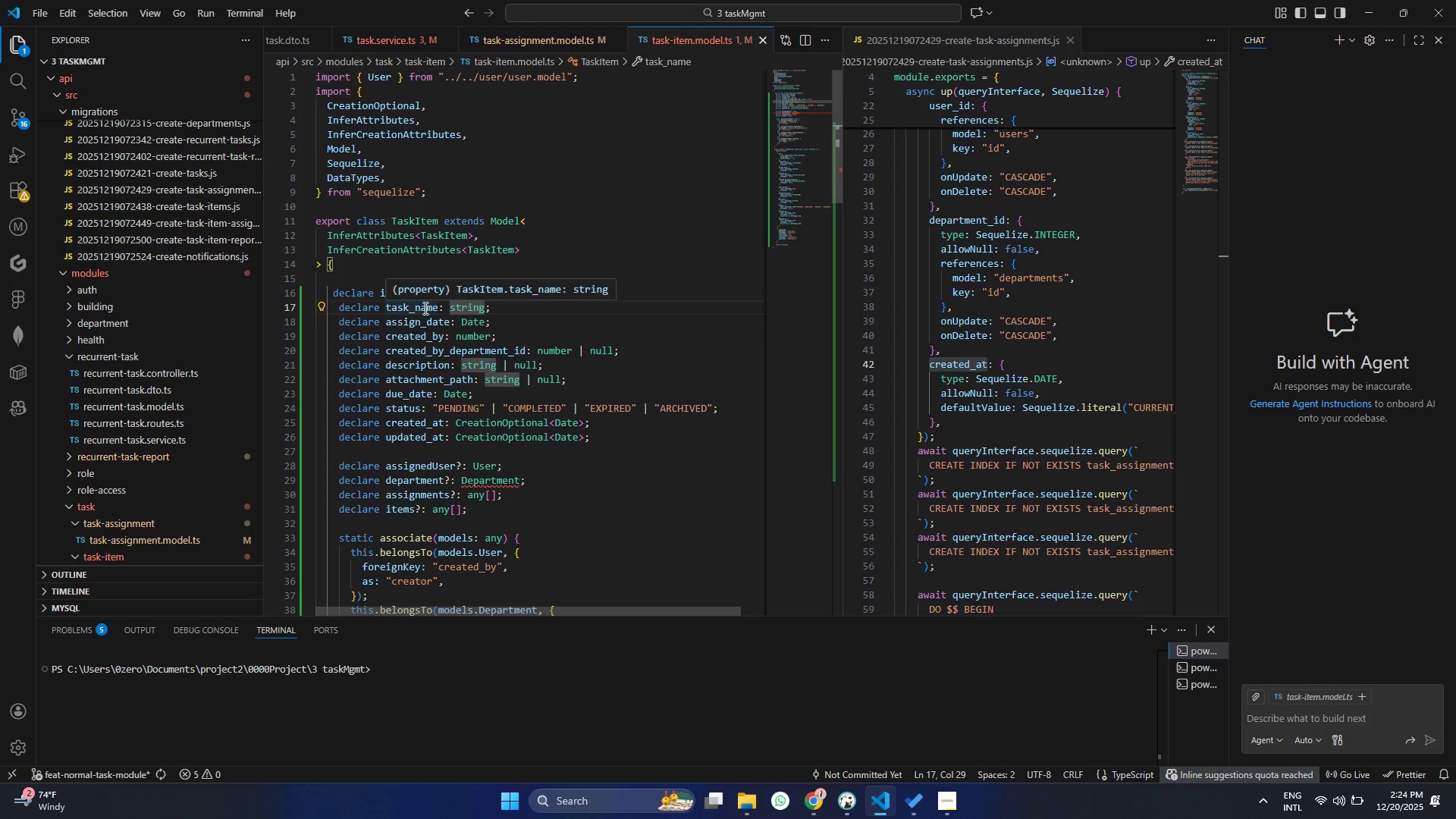 
left_click([426, 321])
 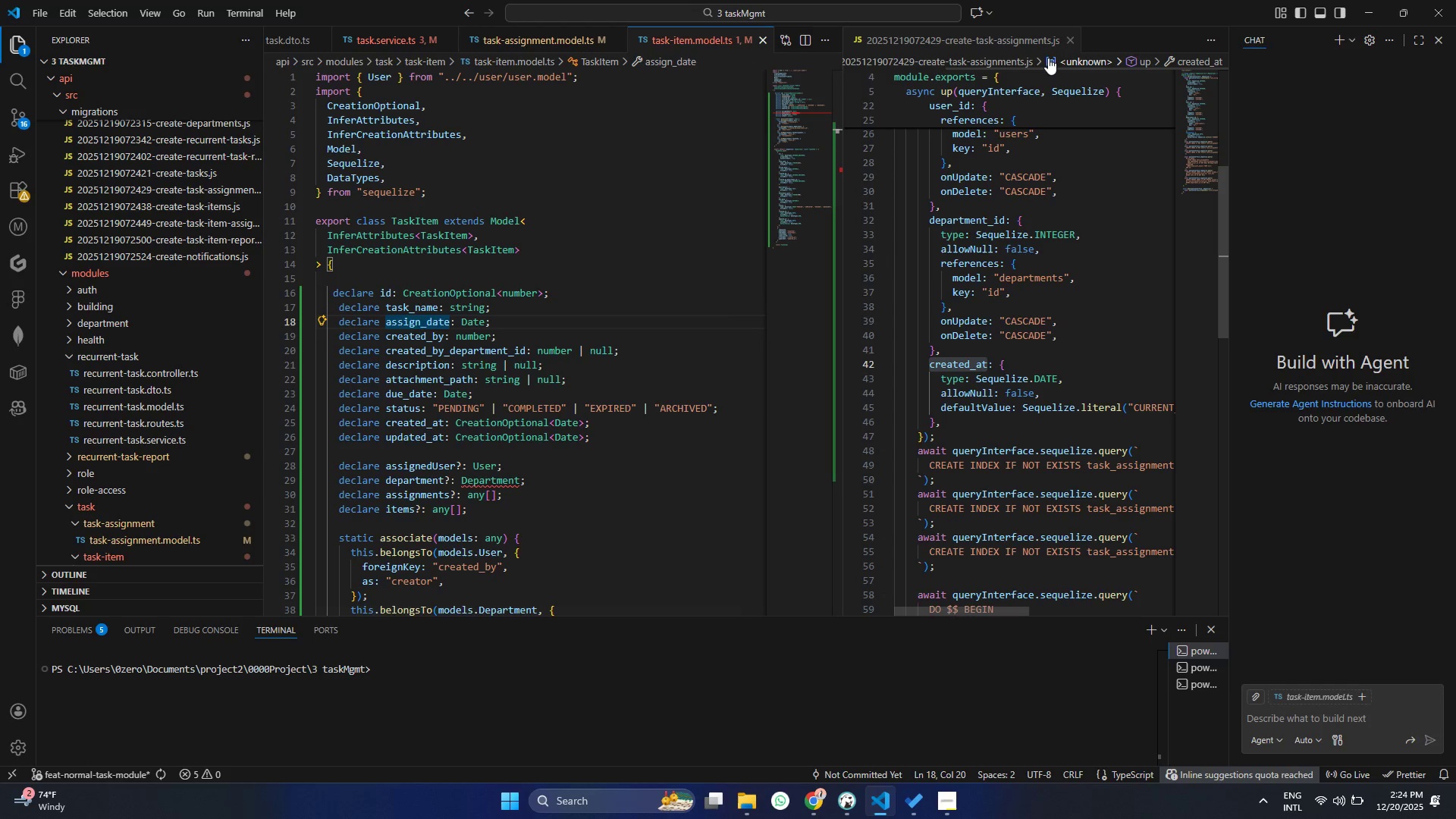 
left_click([1072, 38])
 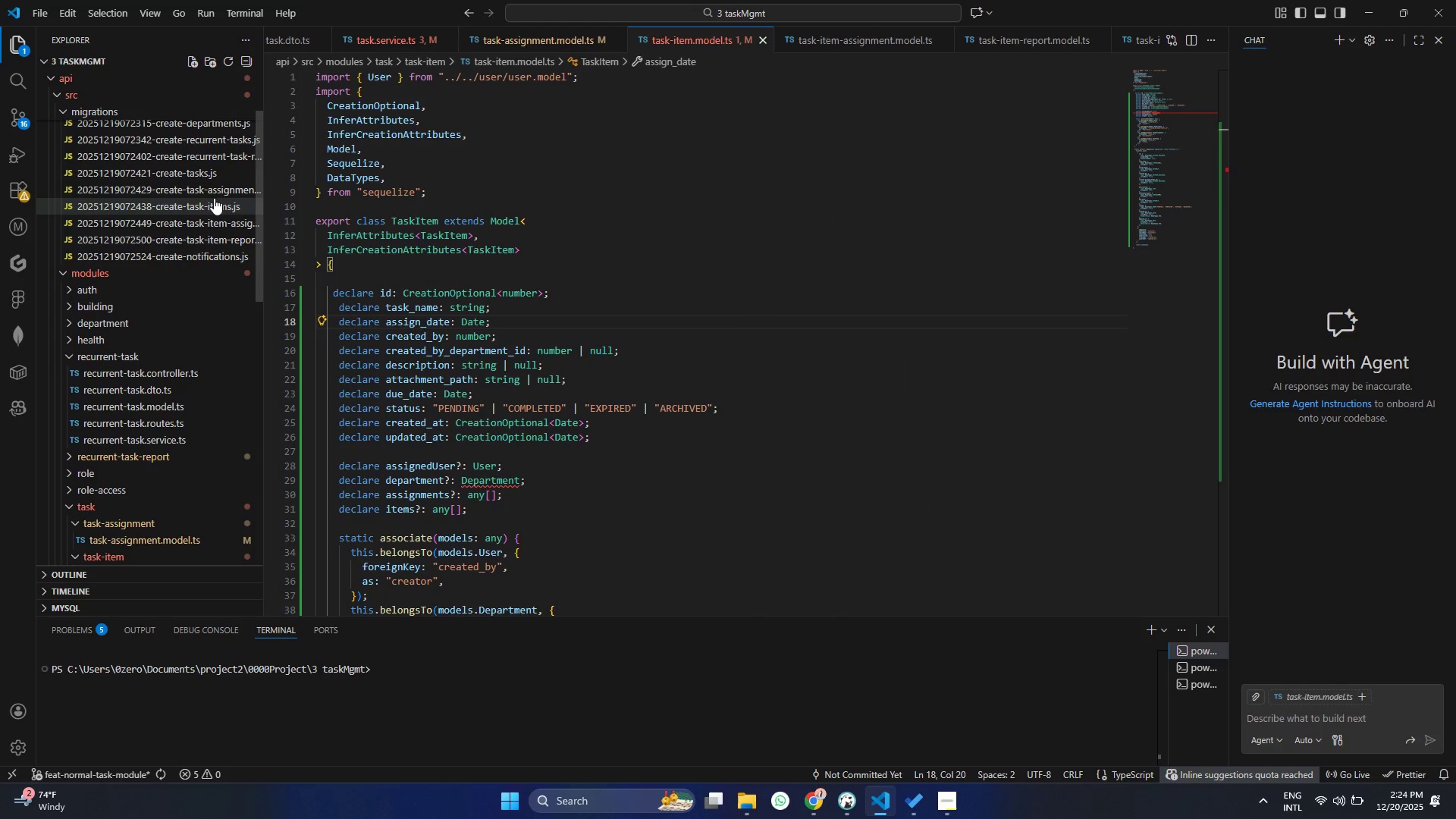 
right_click([215, 204])
 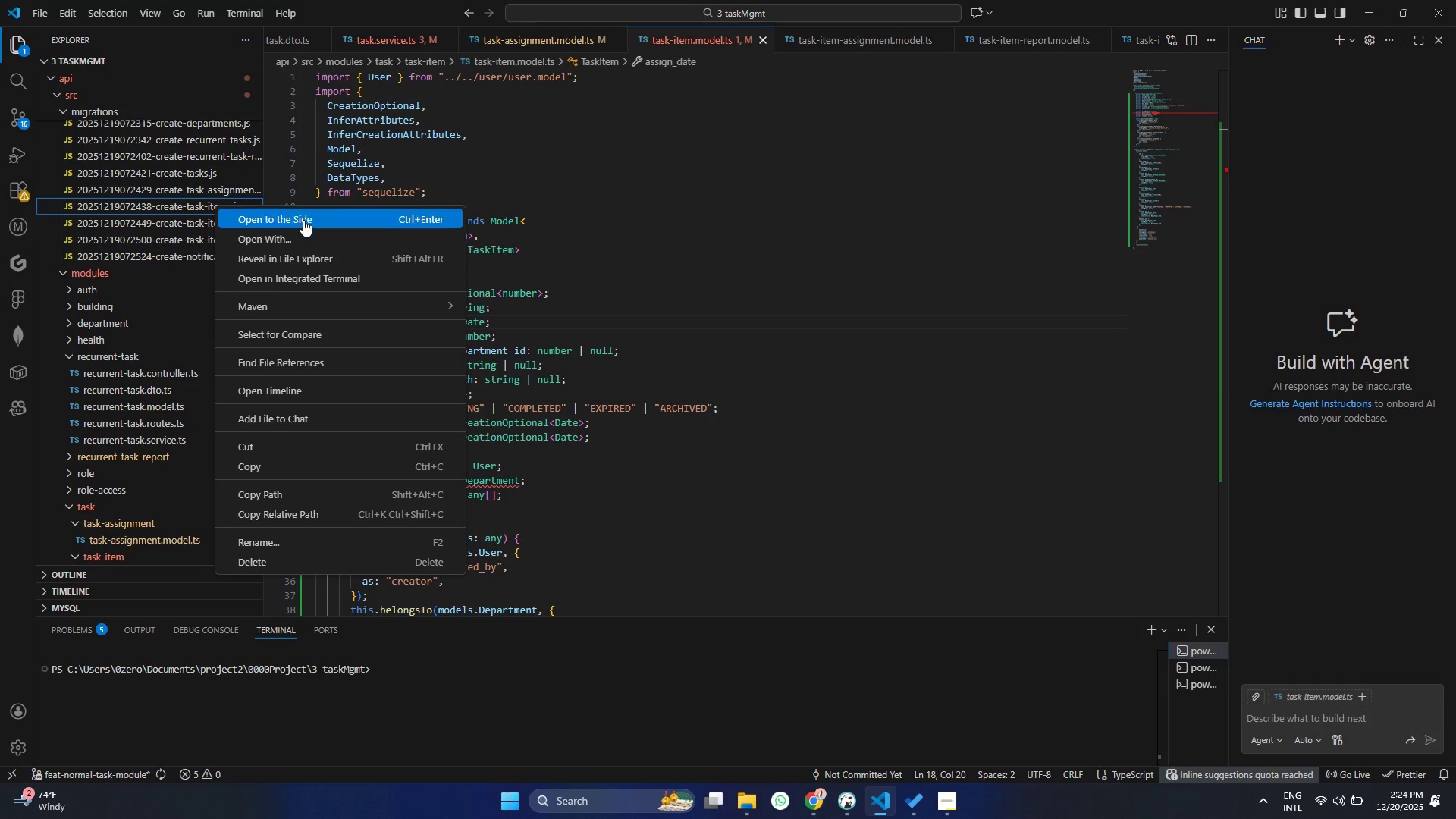 
left_click([303, 220])
 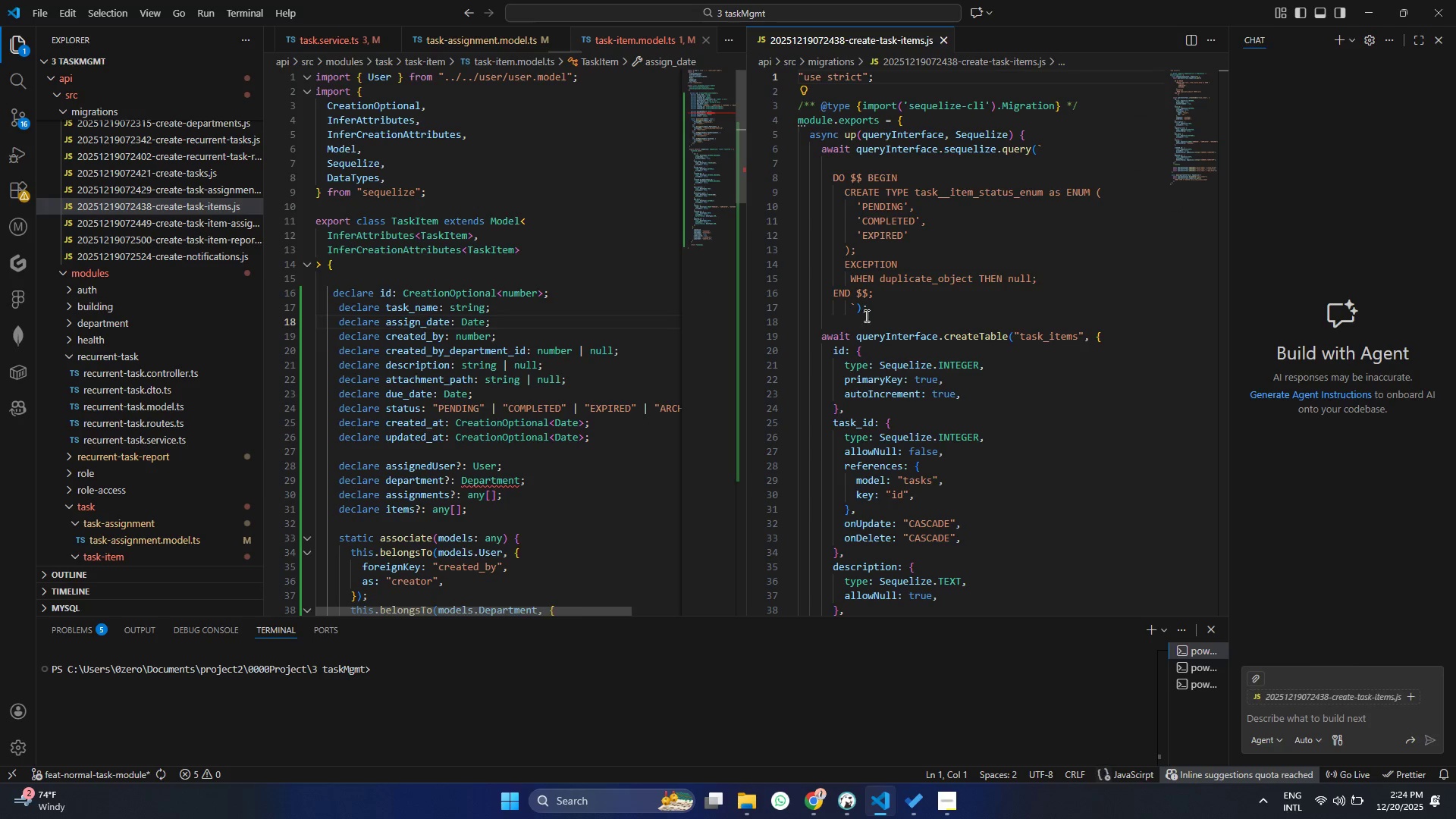 
scroll: coordinate [896, 344], scroll_direction: down, amount: 3.0
 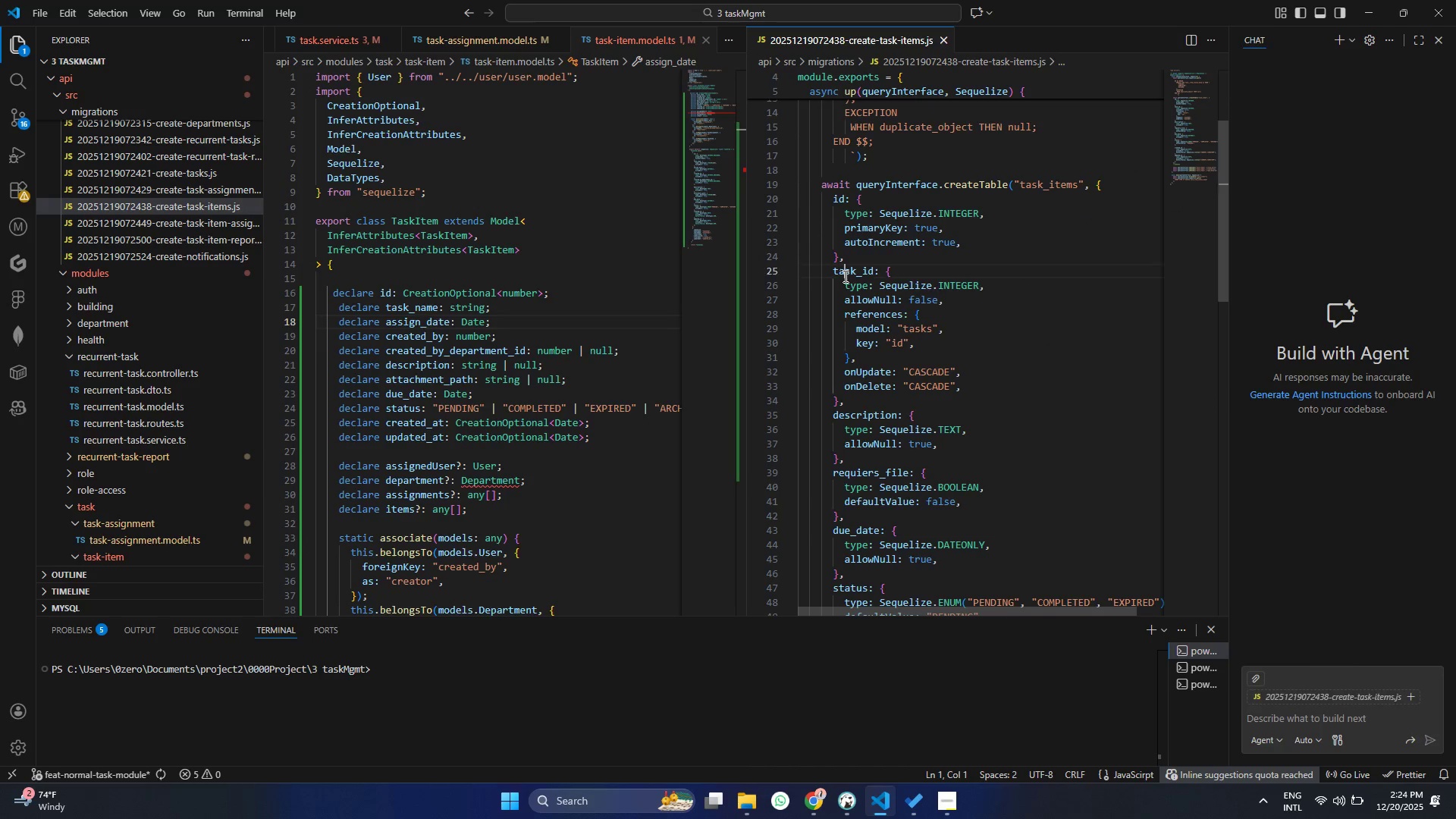 
double_click([844, 276])
 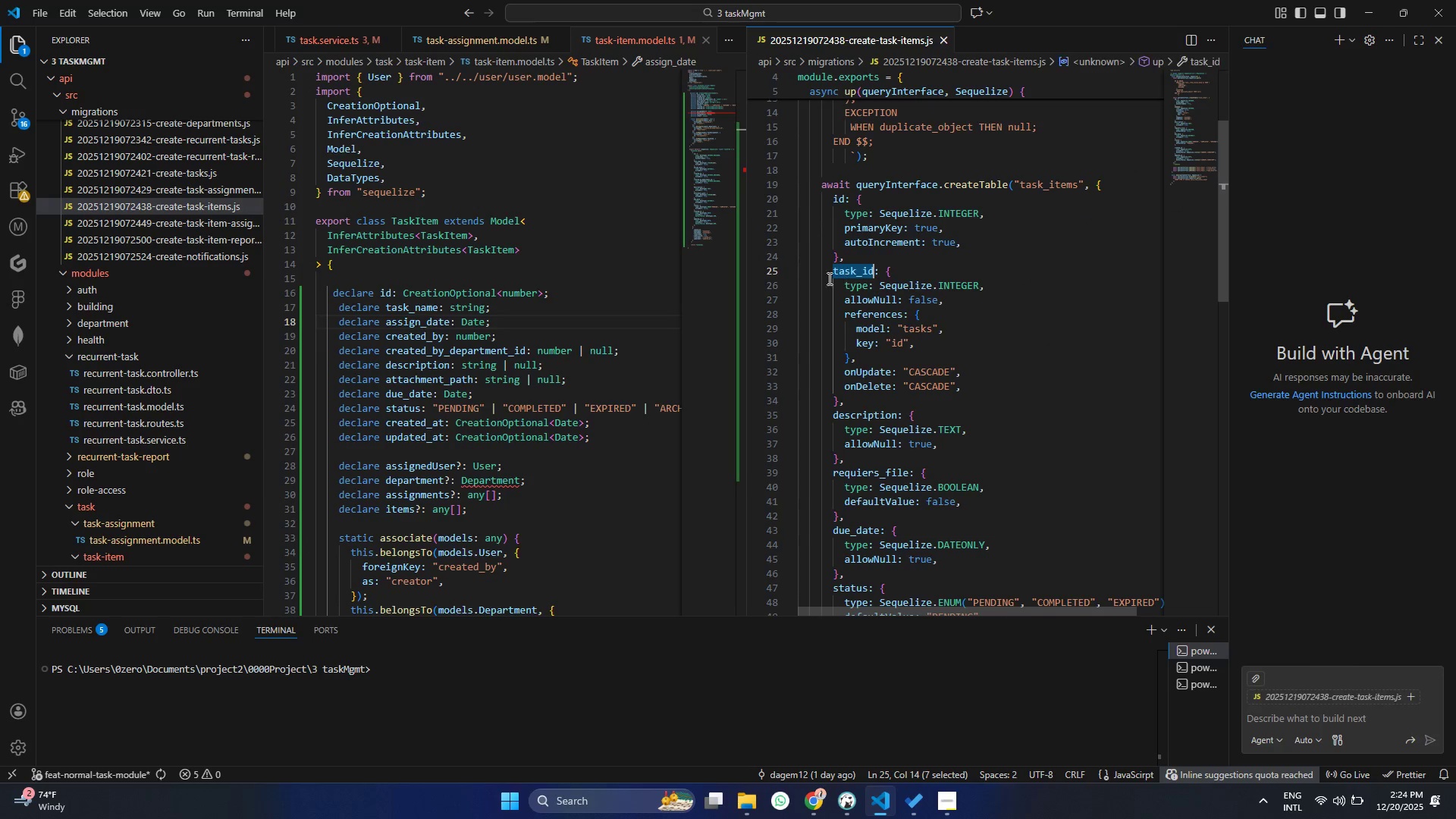 
key(Control+ControlLeft)
 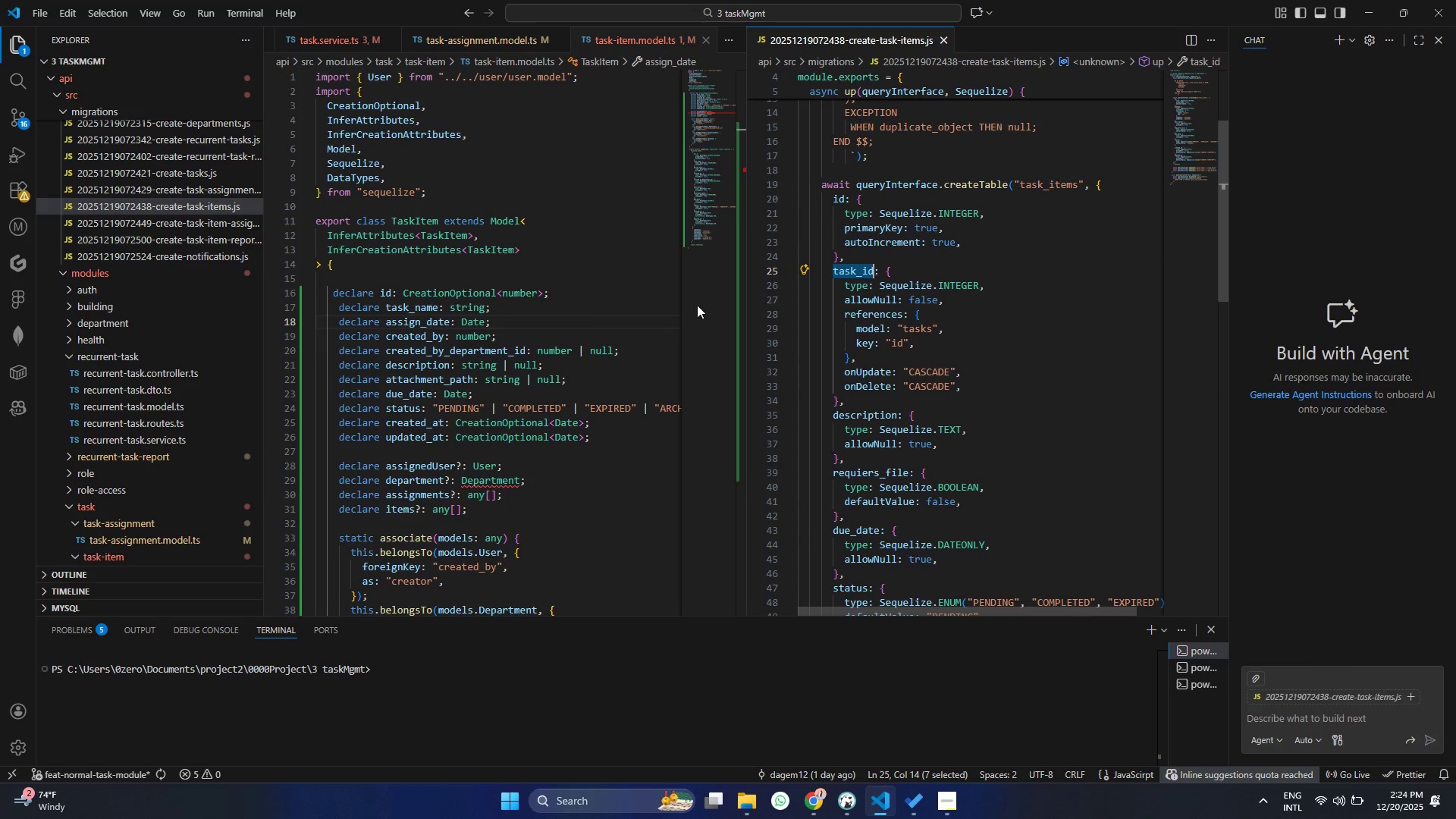 
key(Control+C)
 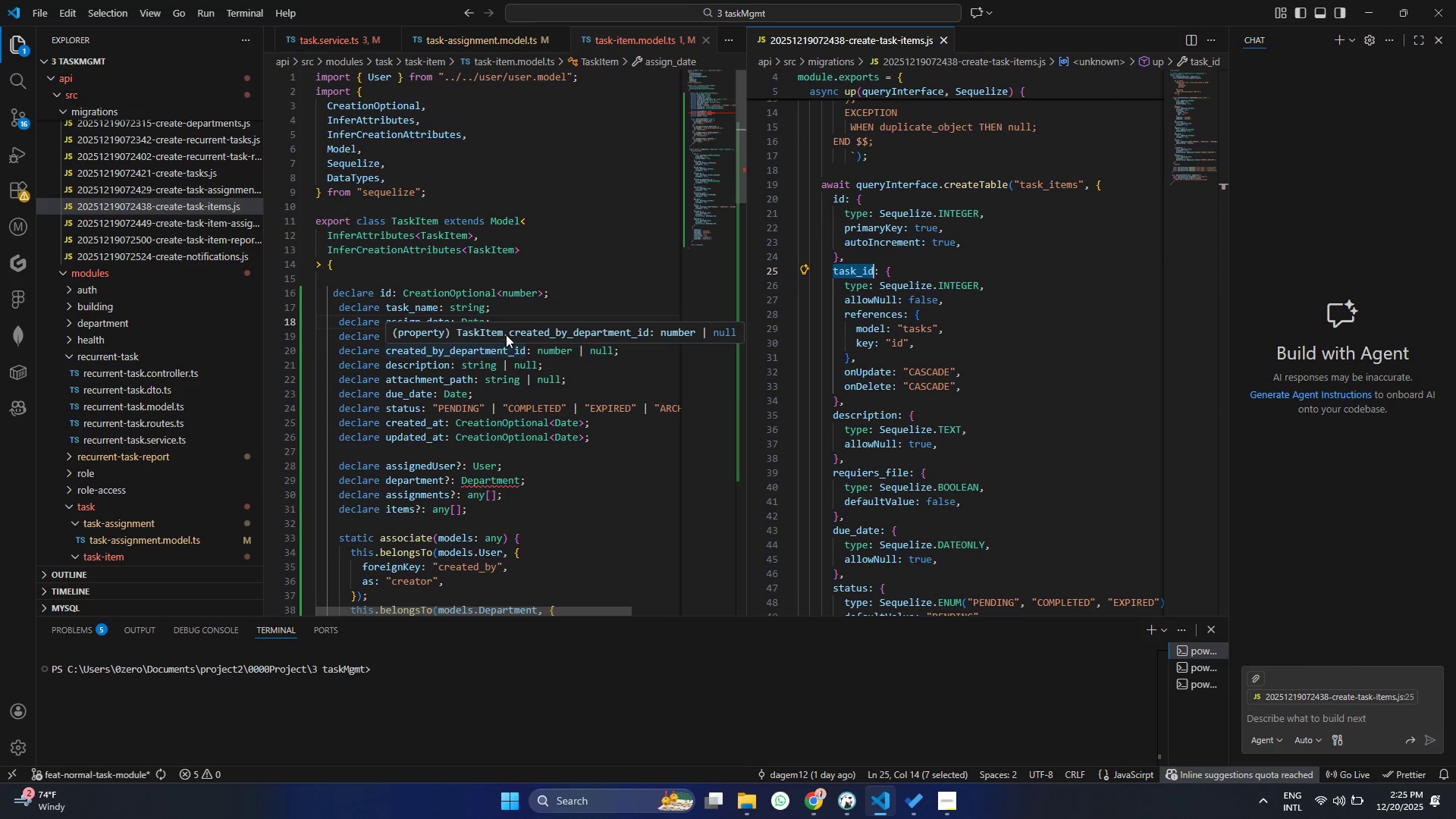 
left_click([507, 359])
 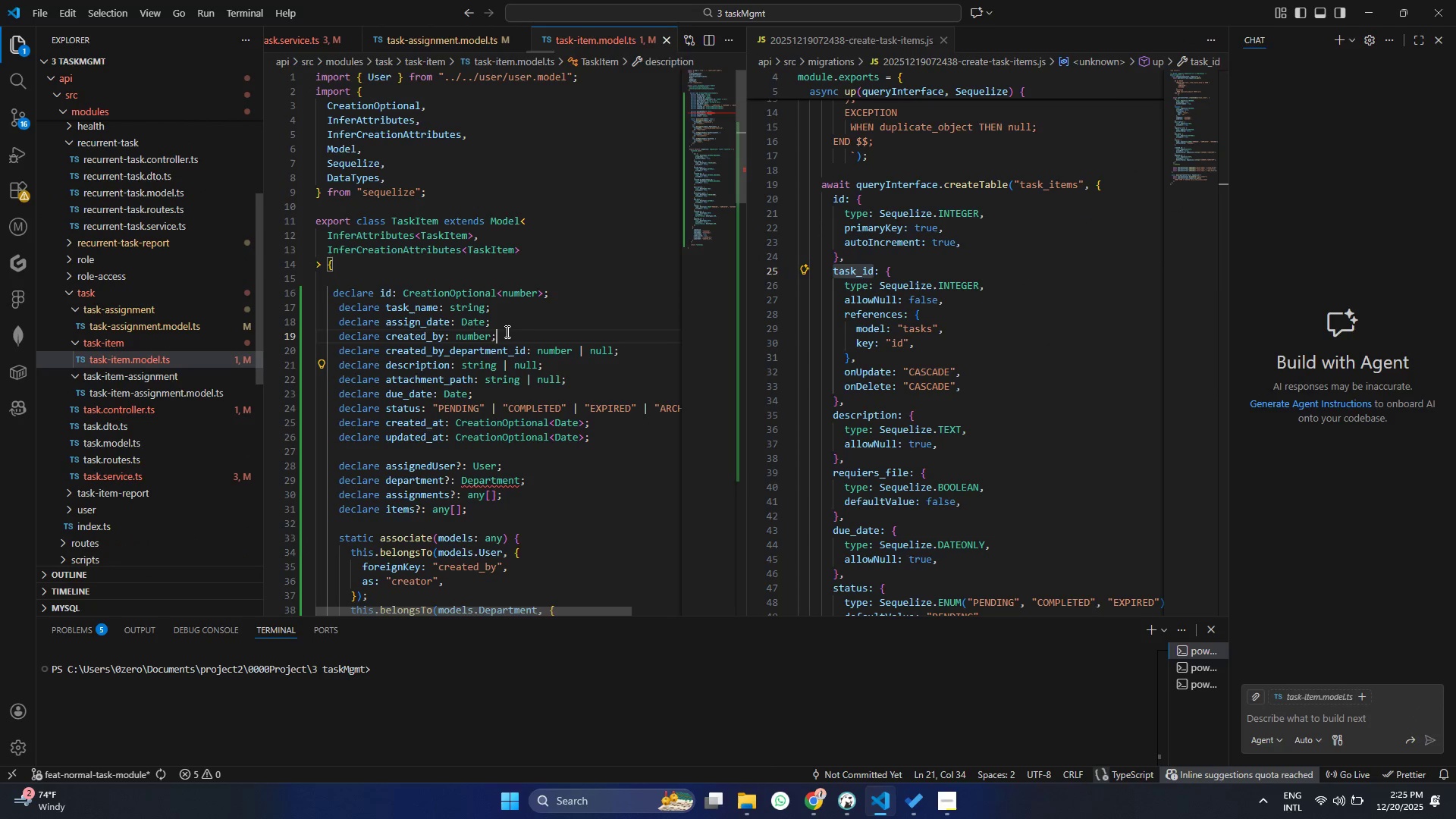 
left_click_drag(start_coordinate=[506, 331], to_coordinate=[334, 332])
 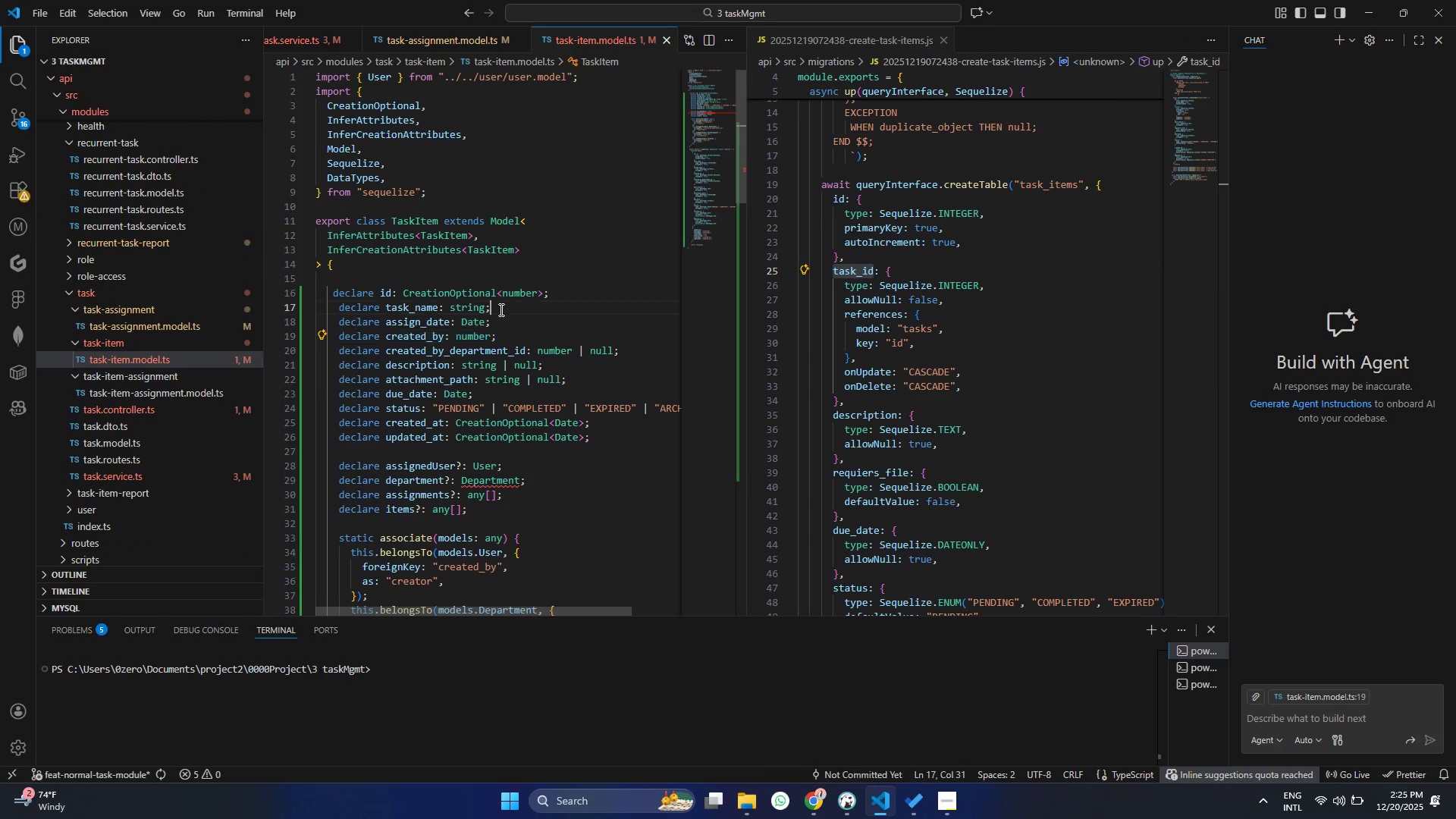 
key(Control+ControlLeft)
 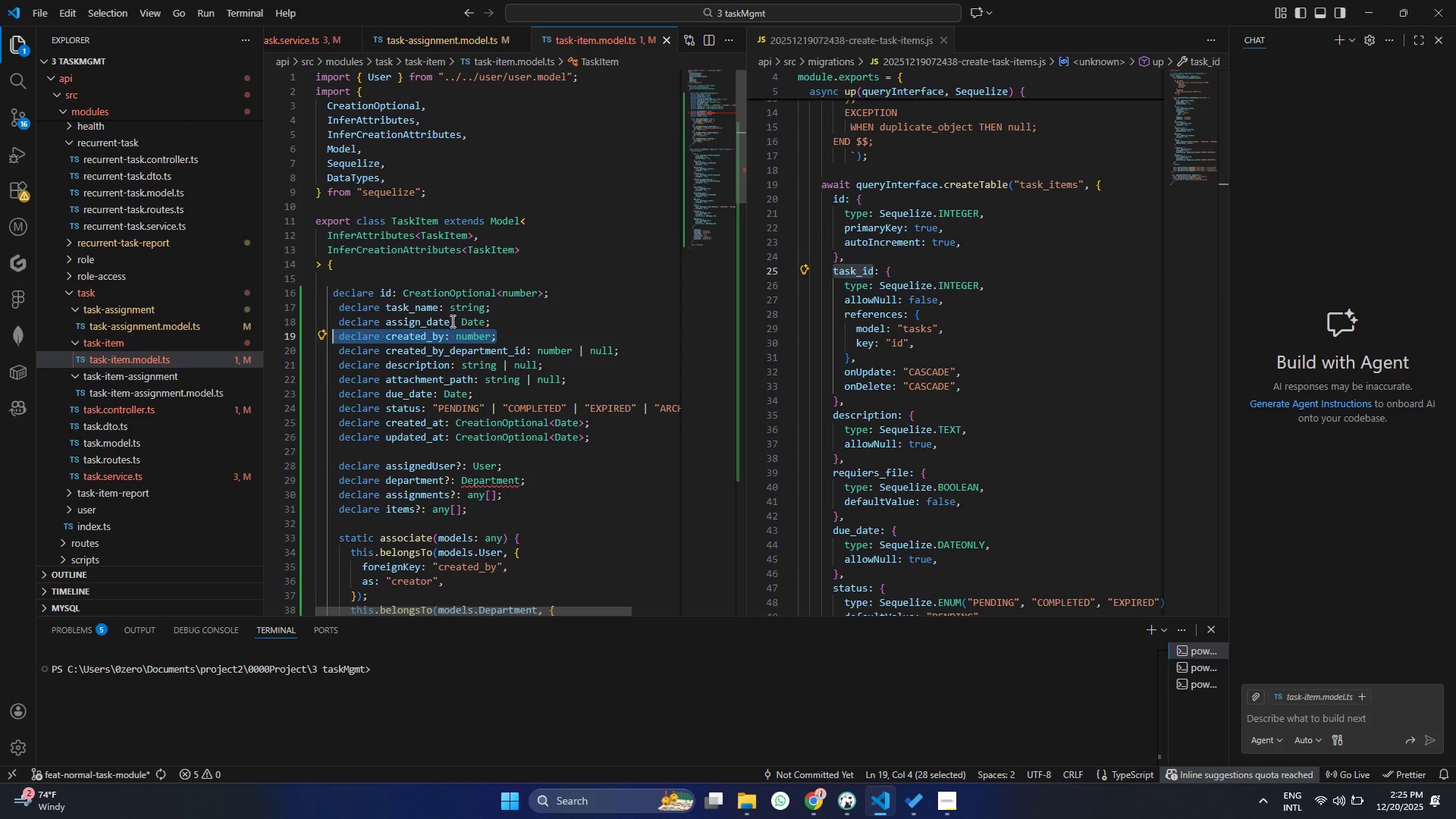 
key(Control+C)
 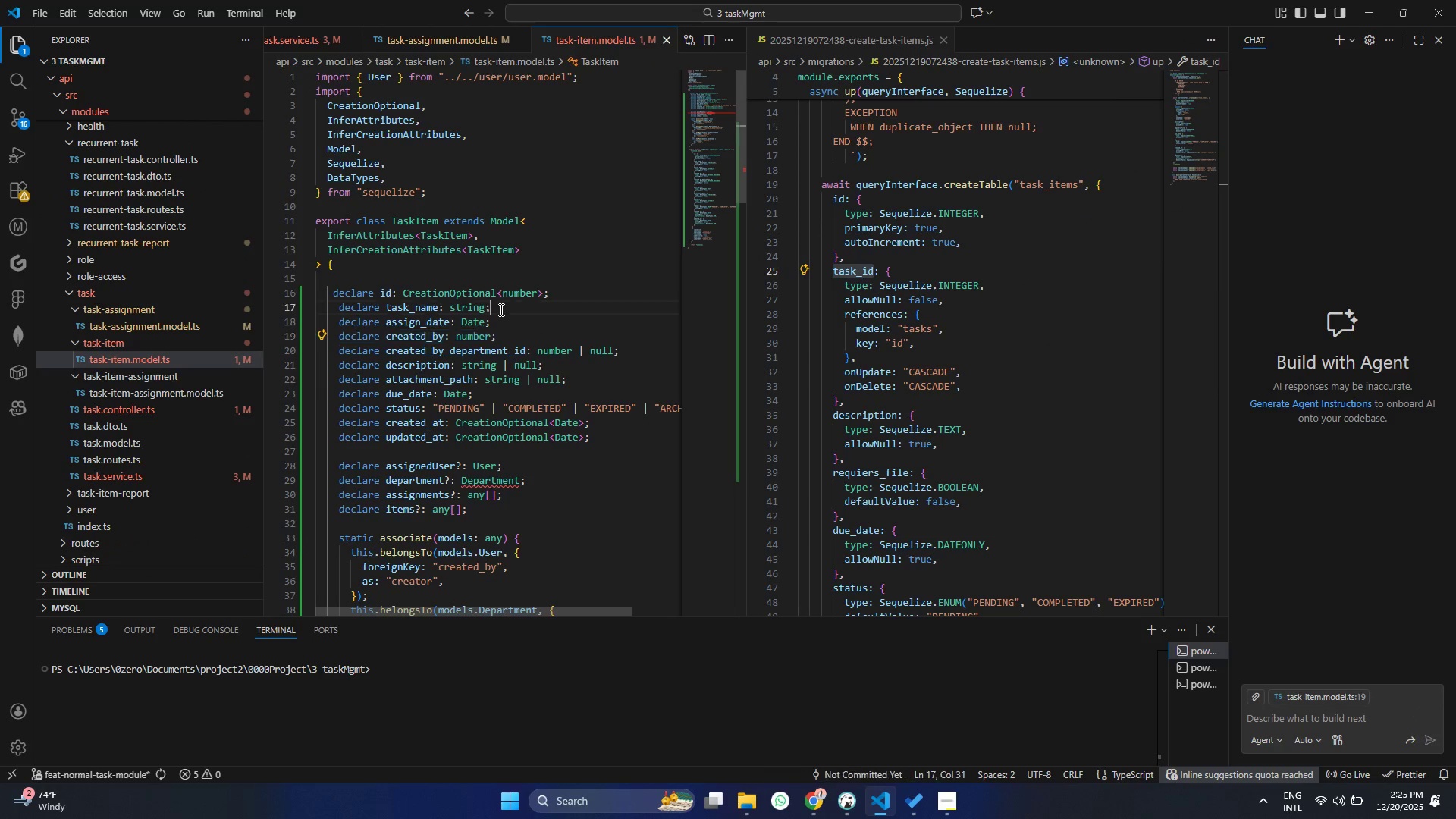 
left_click([500, 309])
 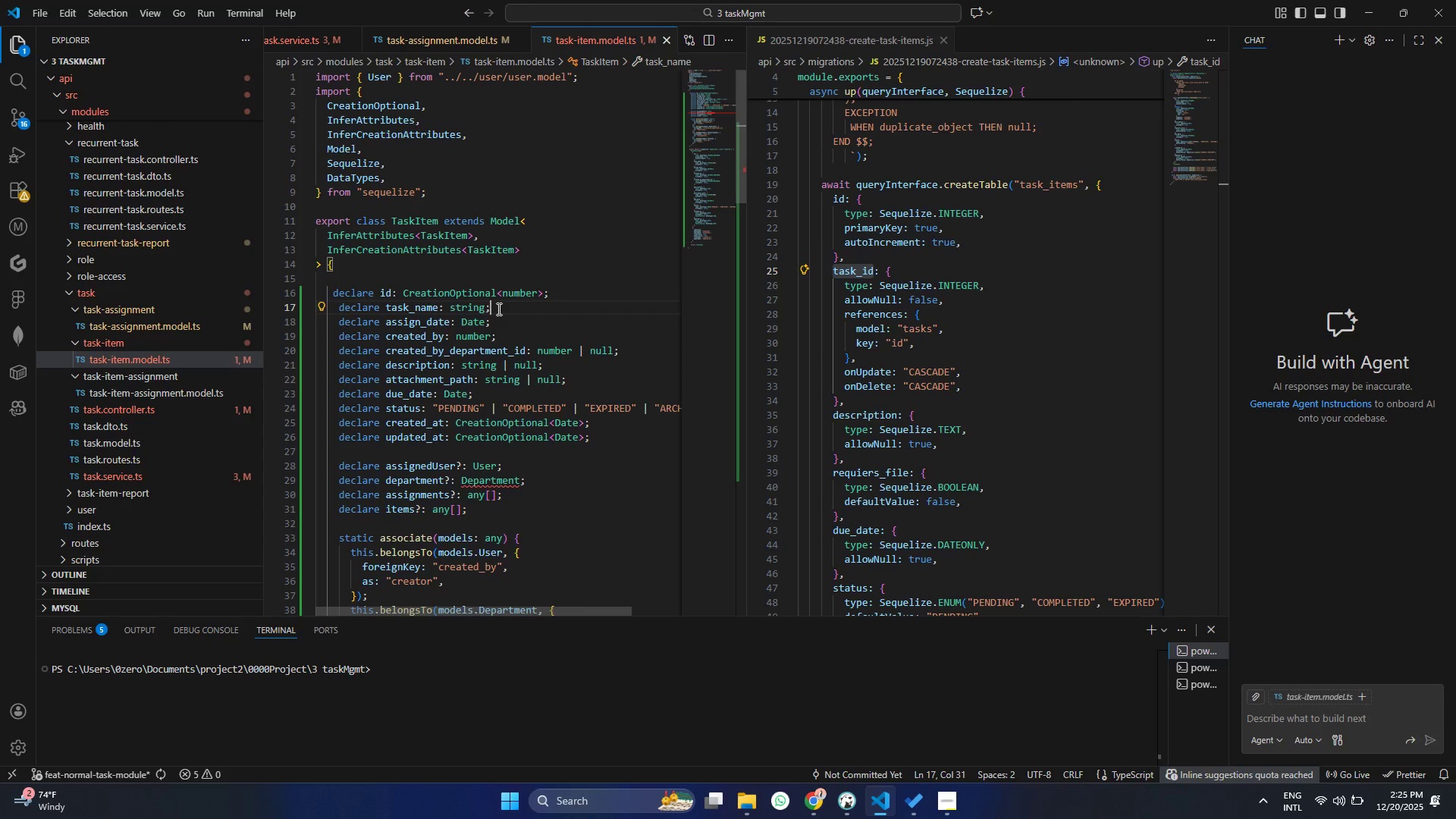 
key(Enter)
 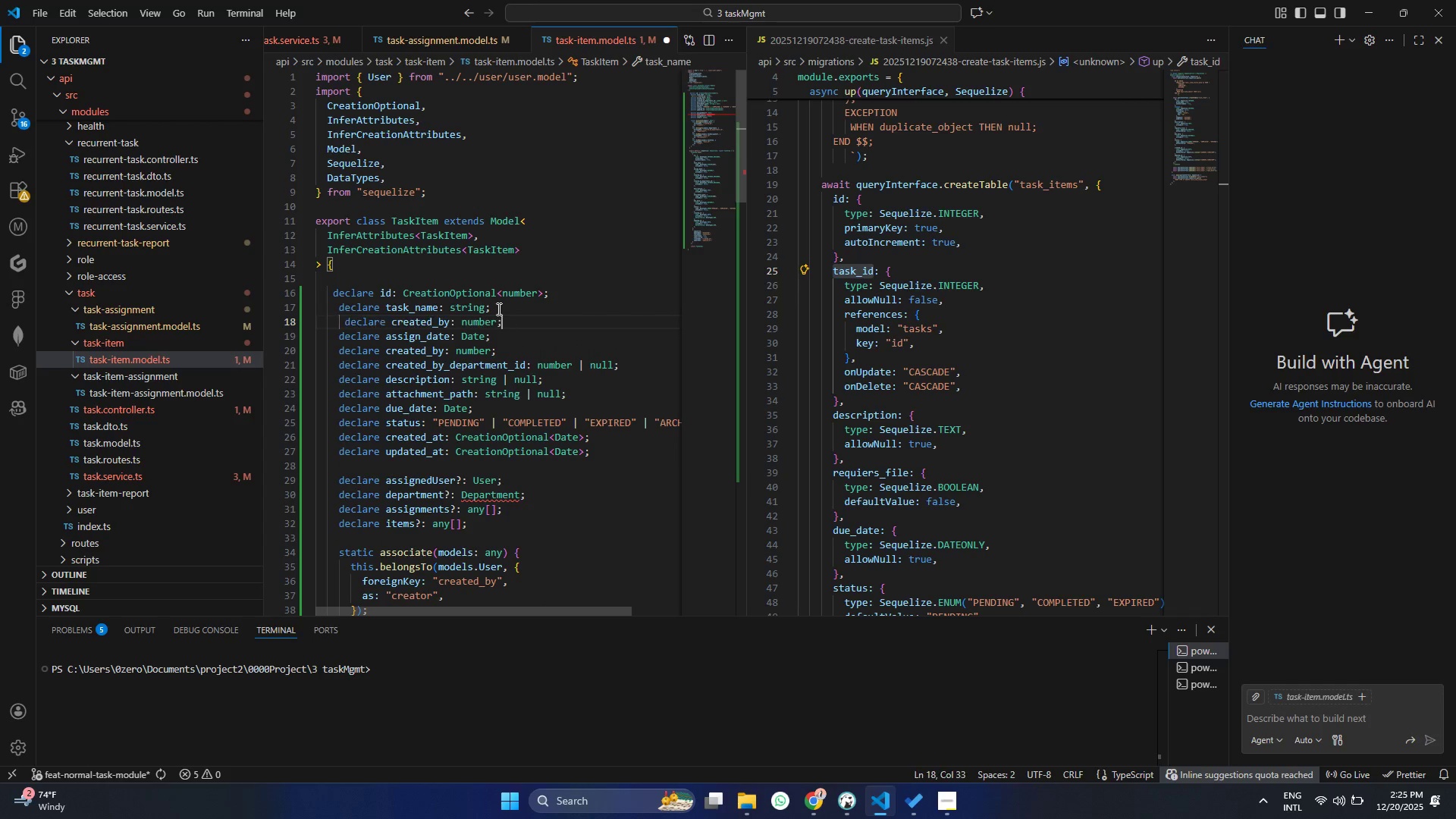 
key(Control+ControlLeft)
 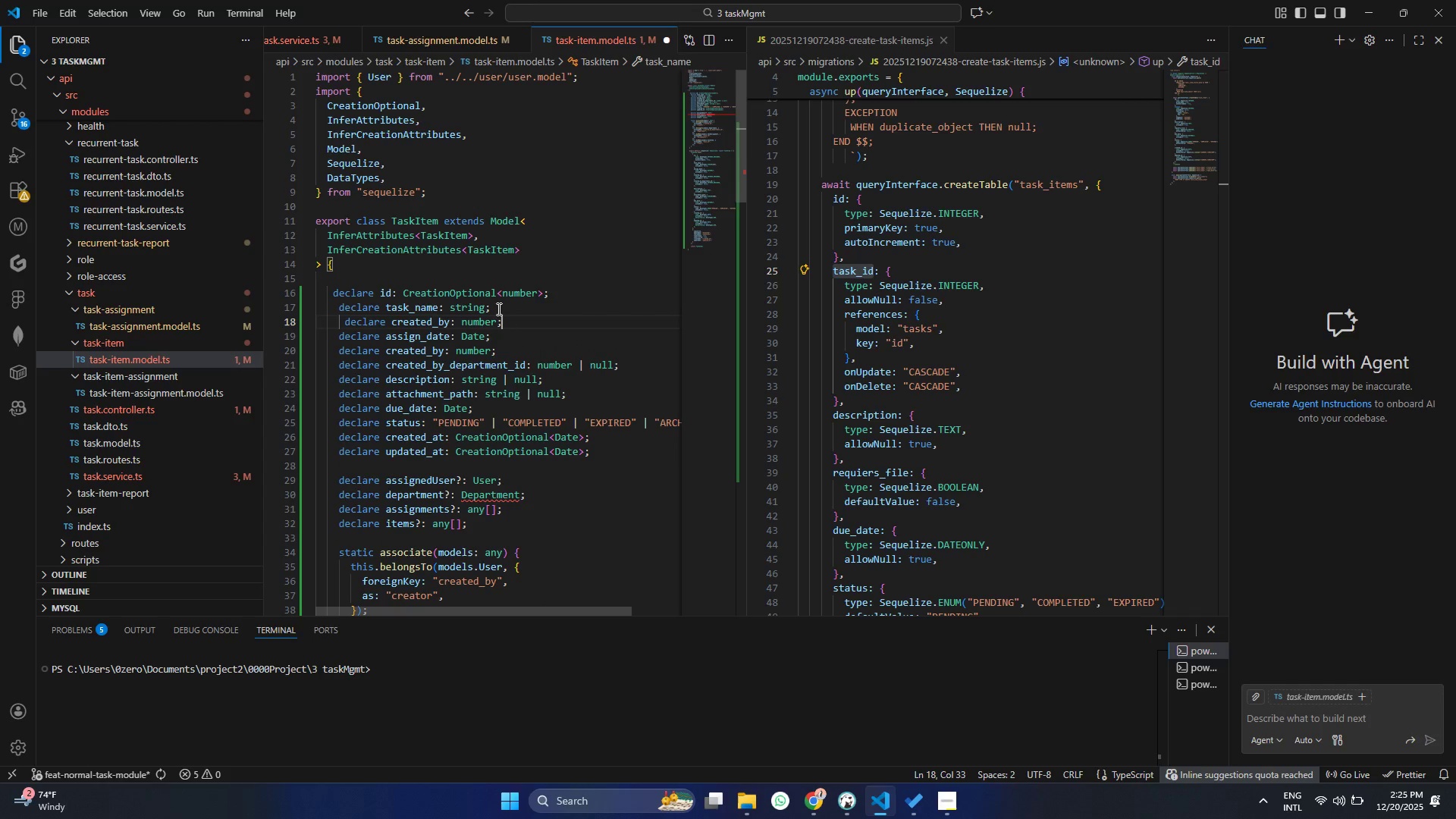 
key(Control+V)
 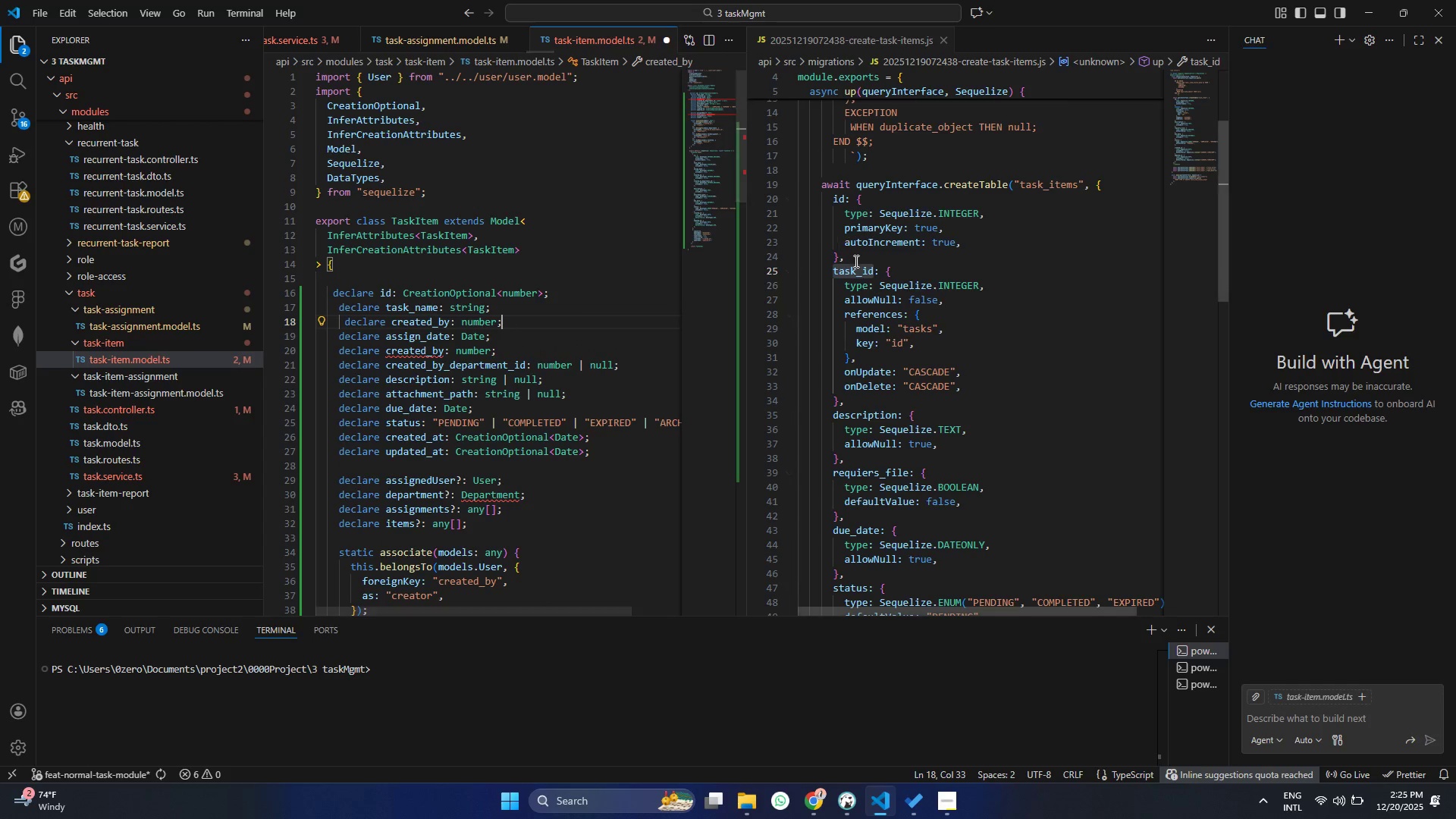 
double_click([855, 261])
 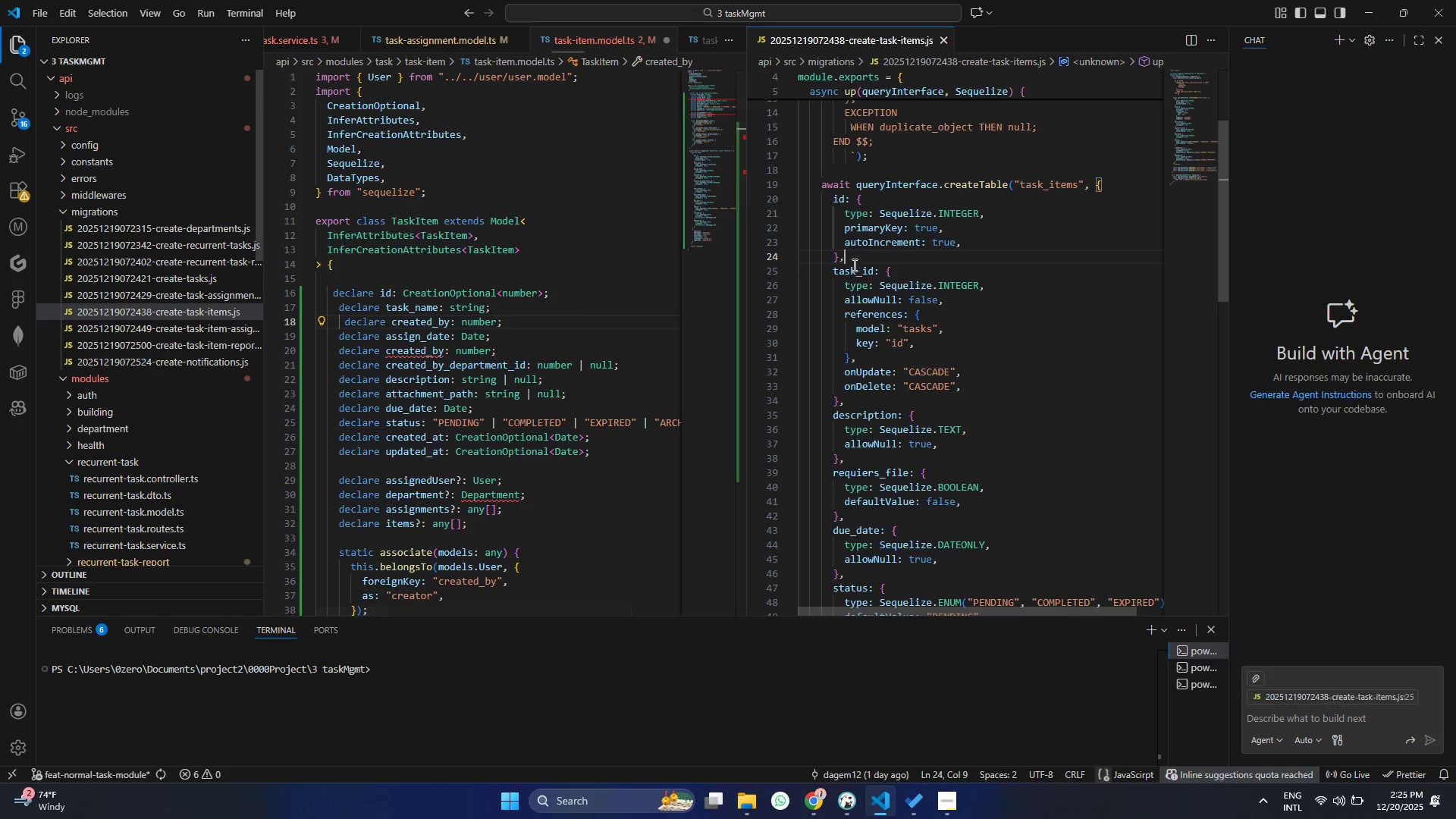 
key(Control+ControlLeft)
 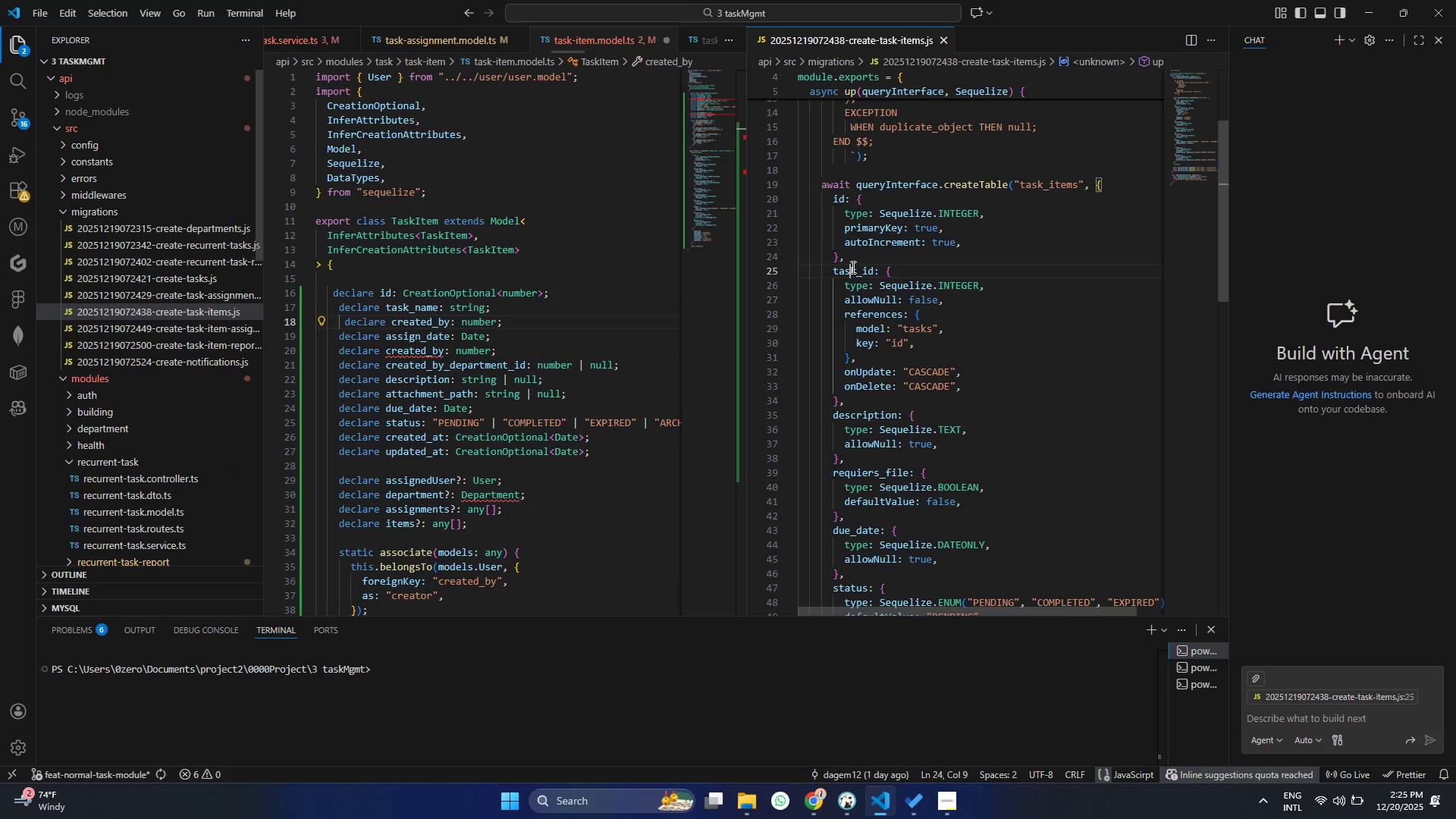 
triple_click([852, 267])
 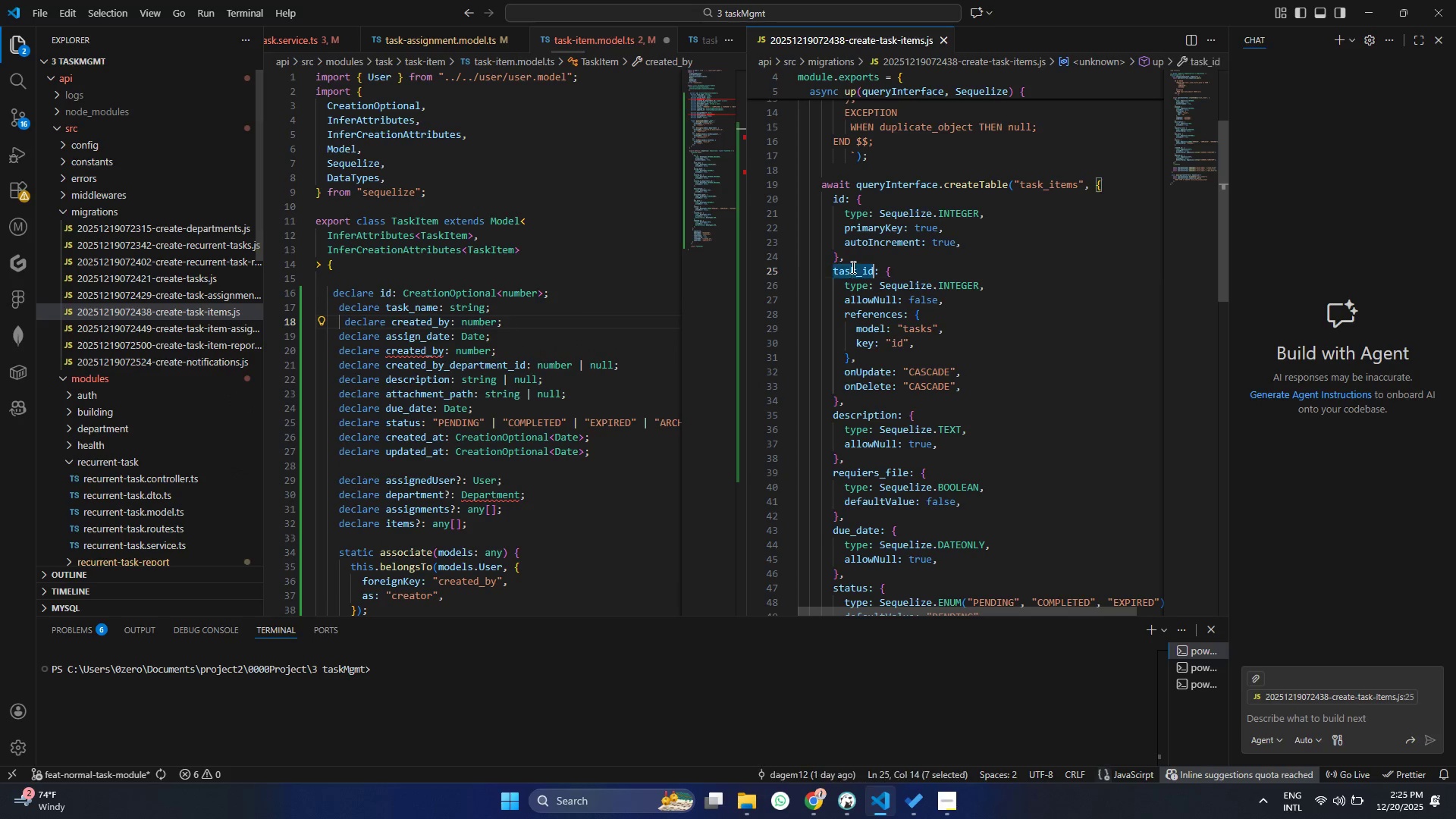 
triple_click([852, 267])
 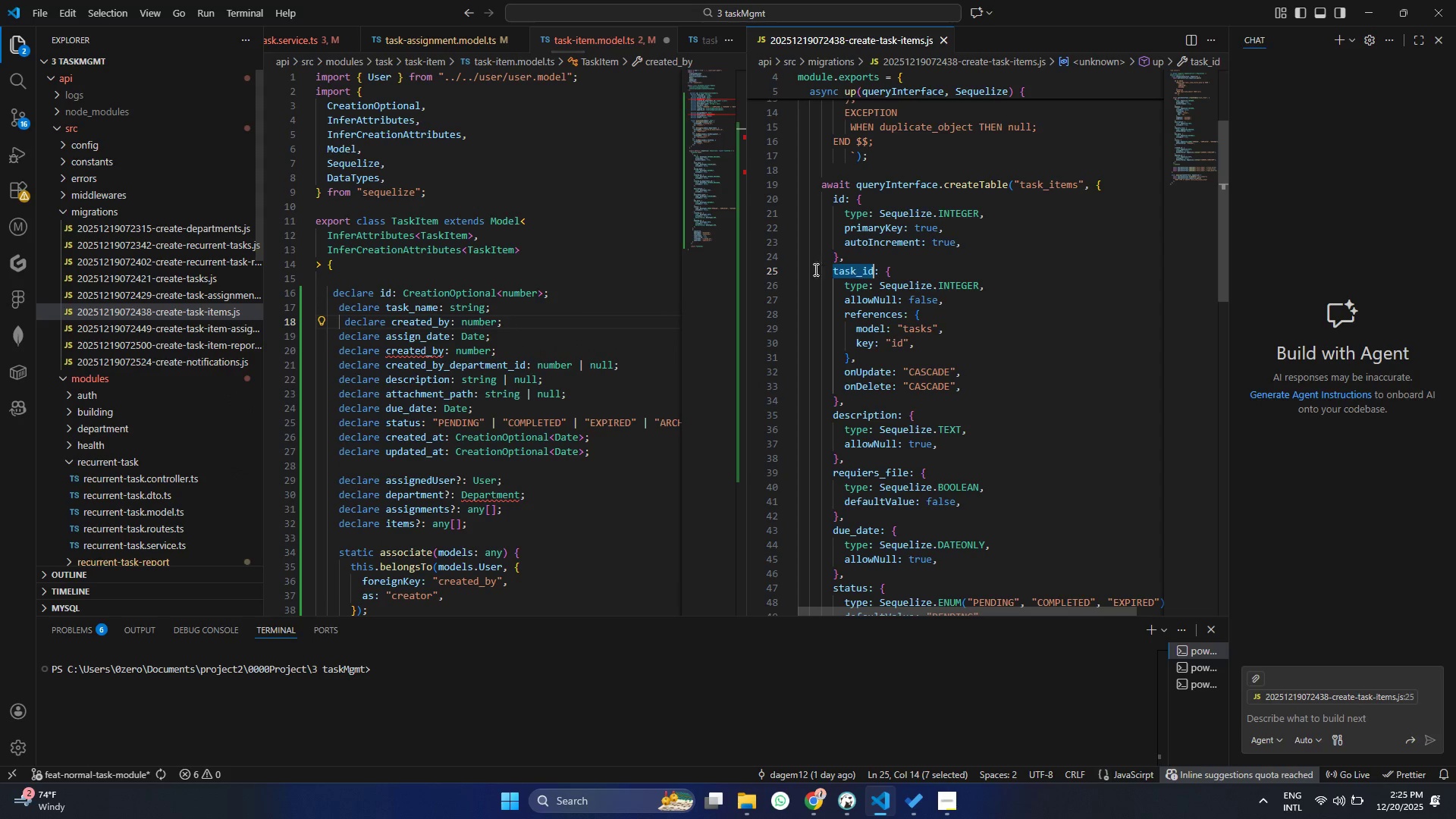 
key(Control+ControlLeft)
 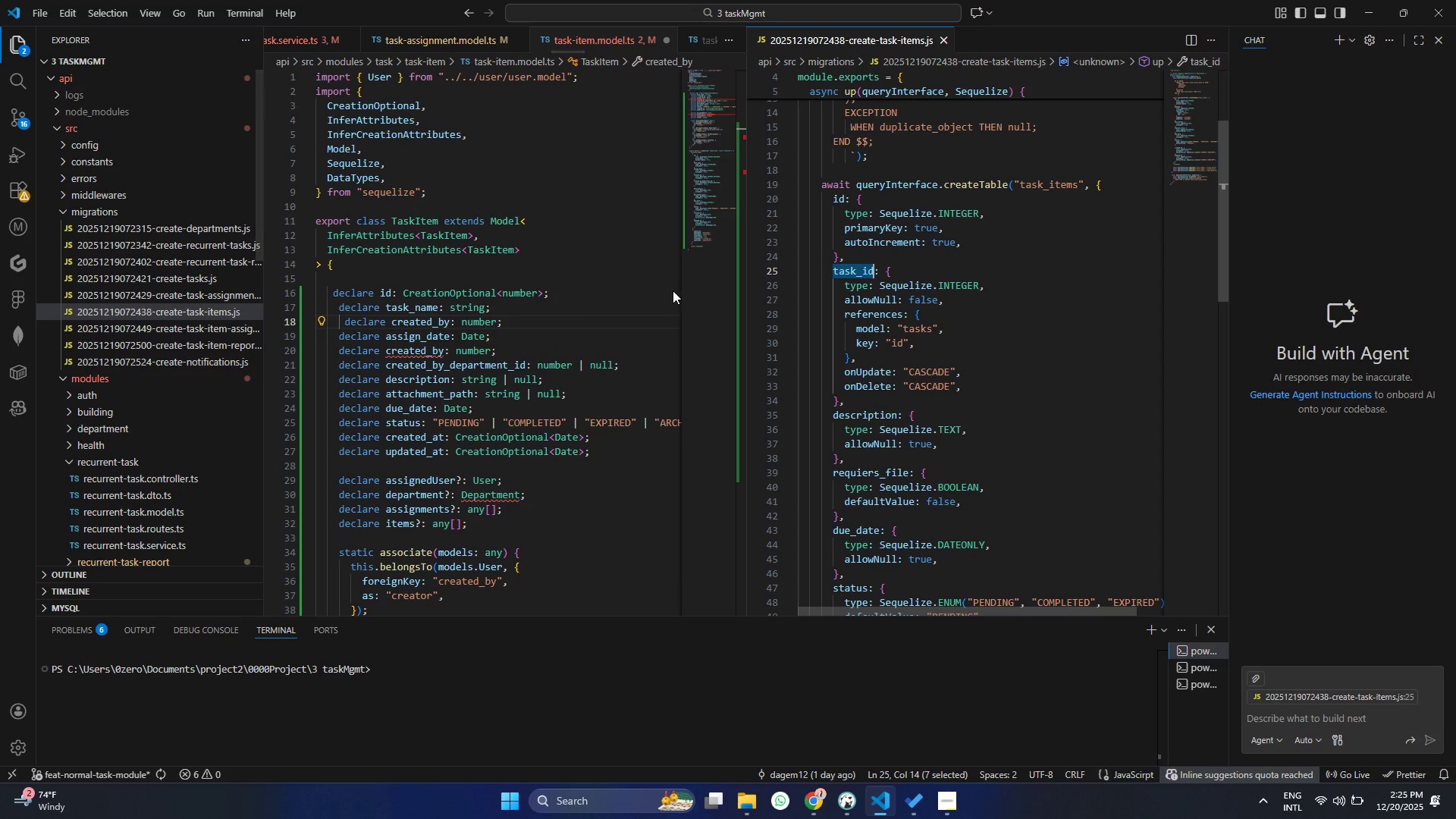 
key(Control+C)
 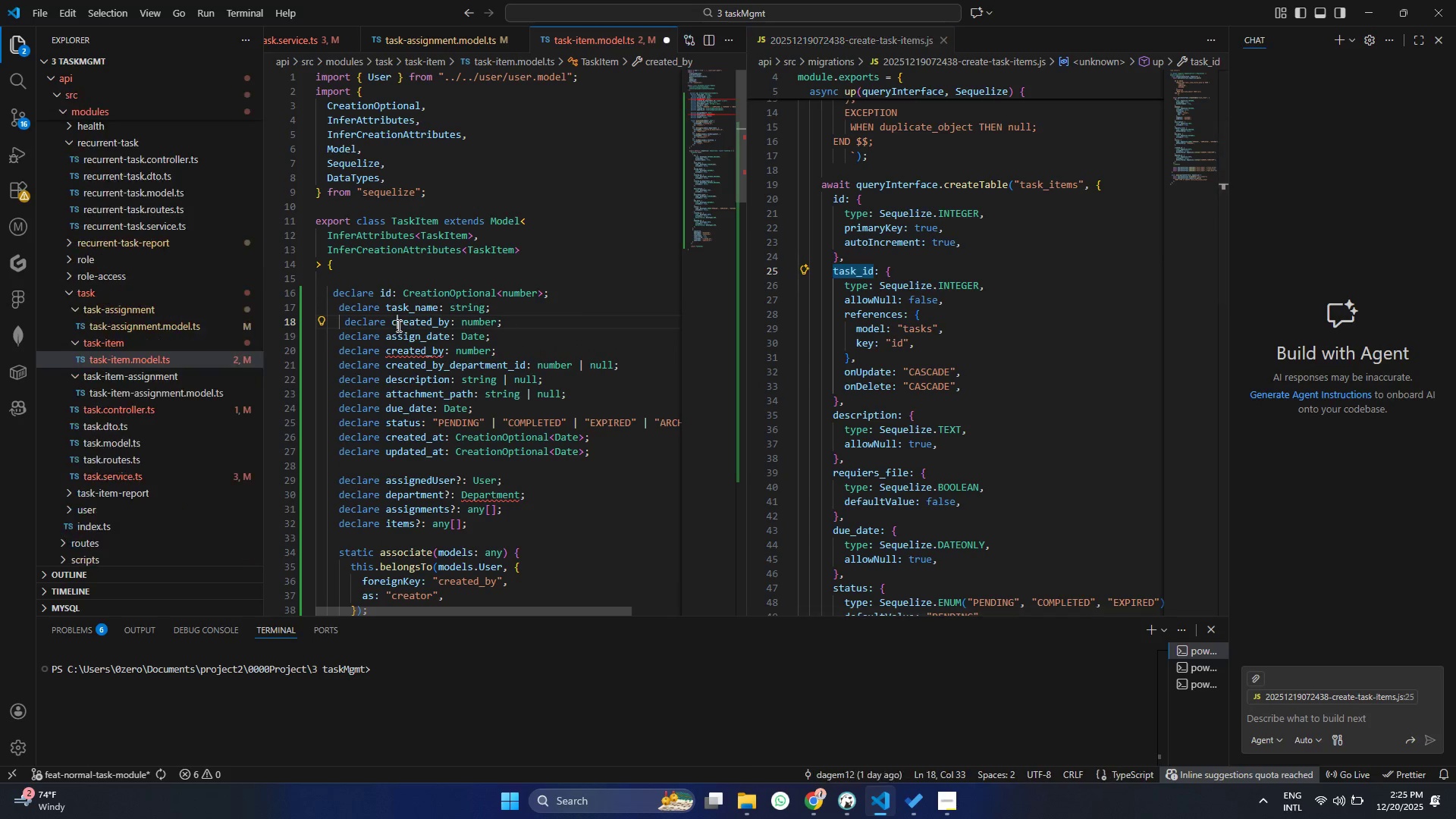 
double_click([397, 325])
 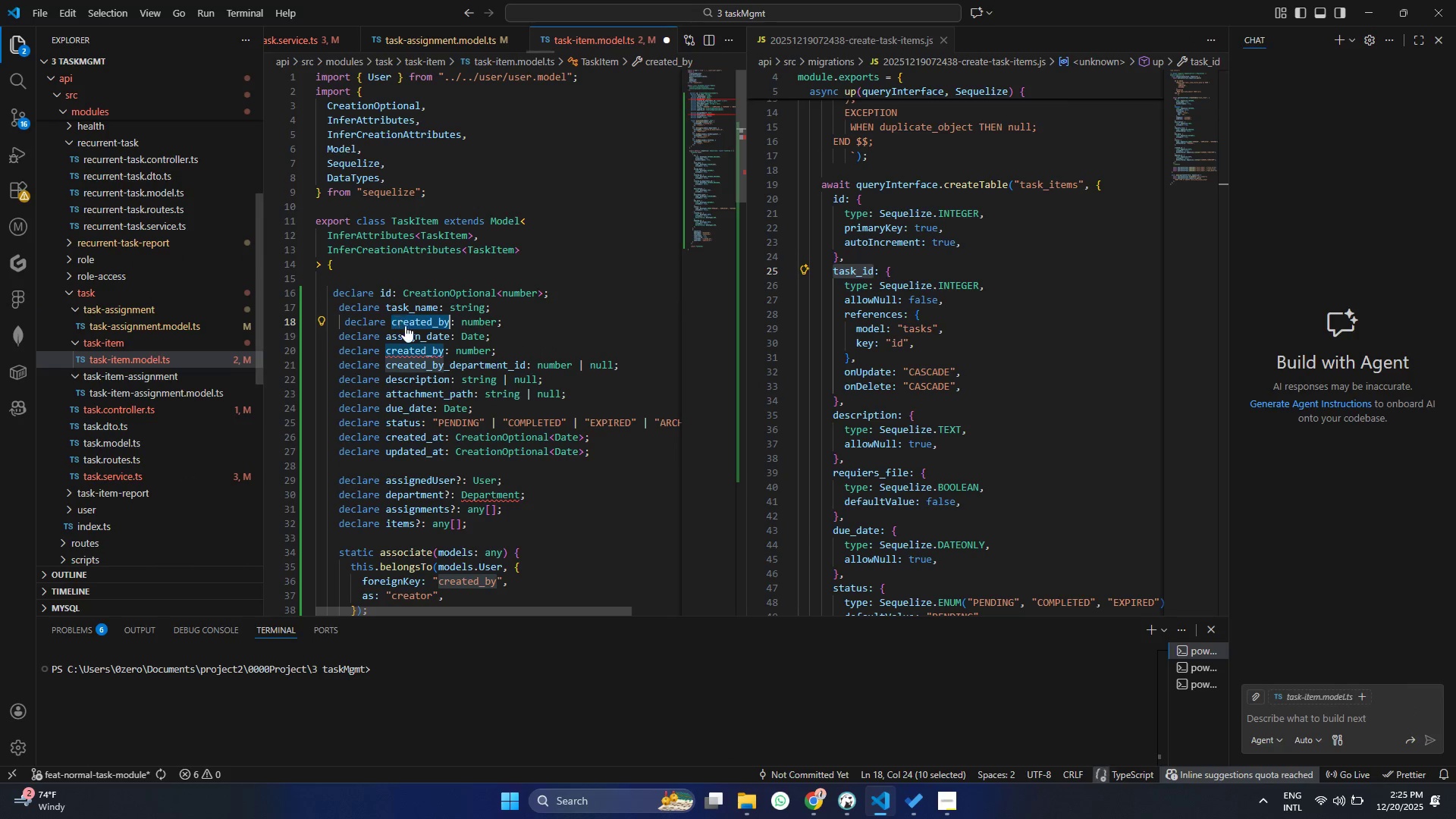 
key(Control+ControlLeft)
 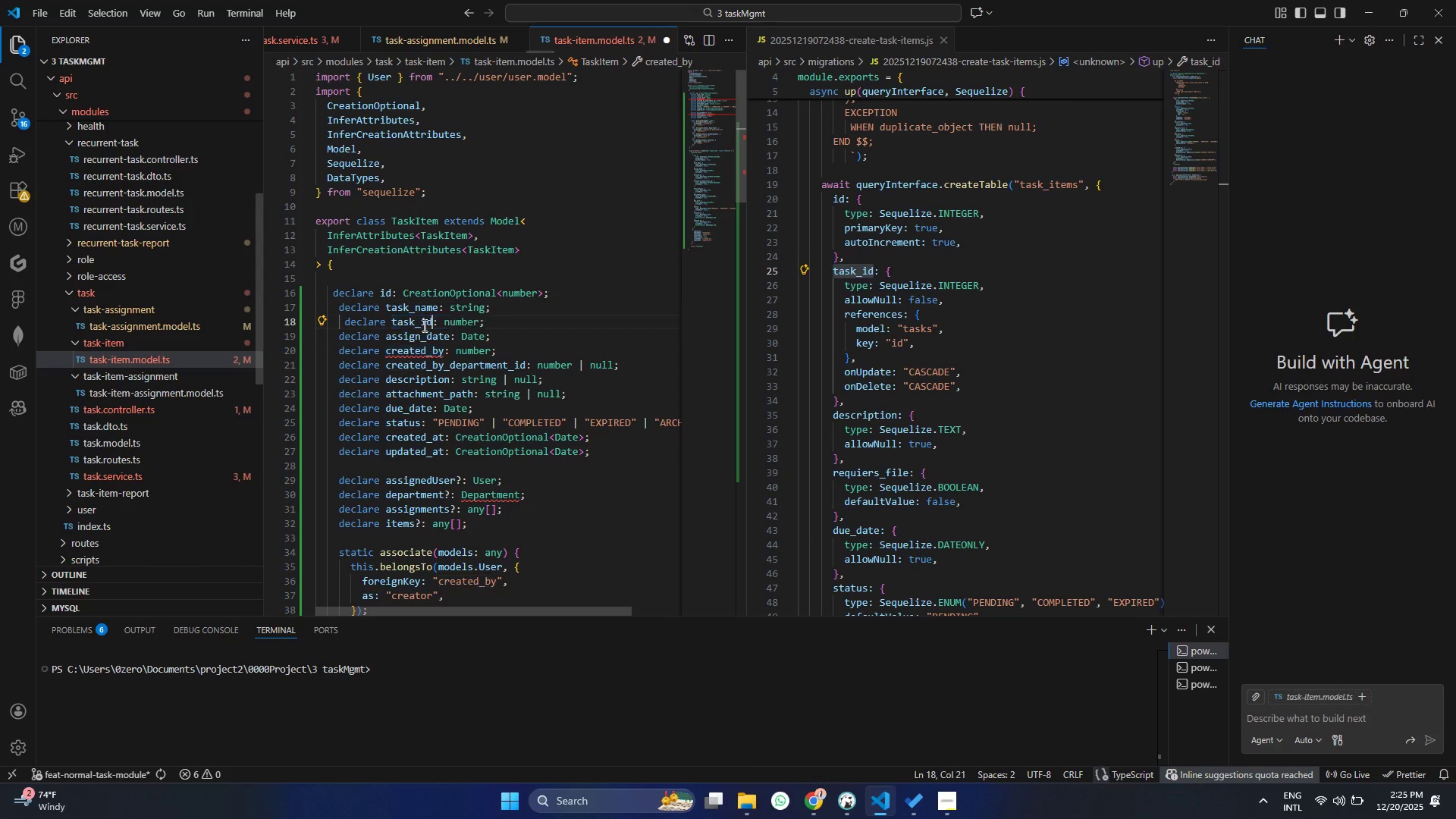 
key(Control+V)
 